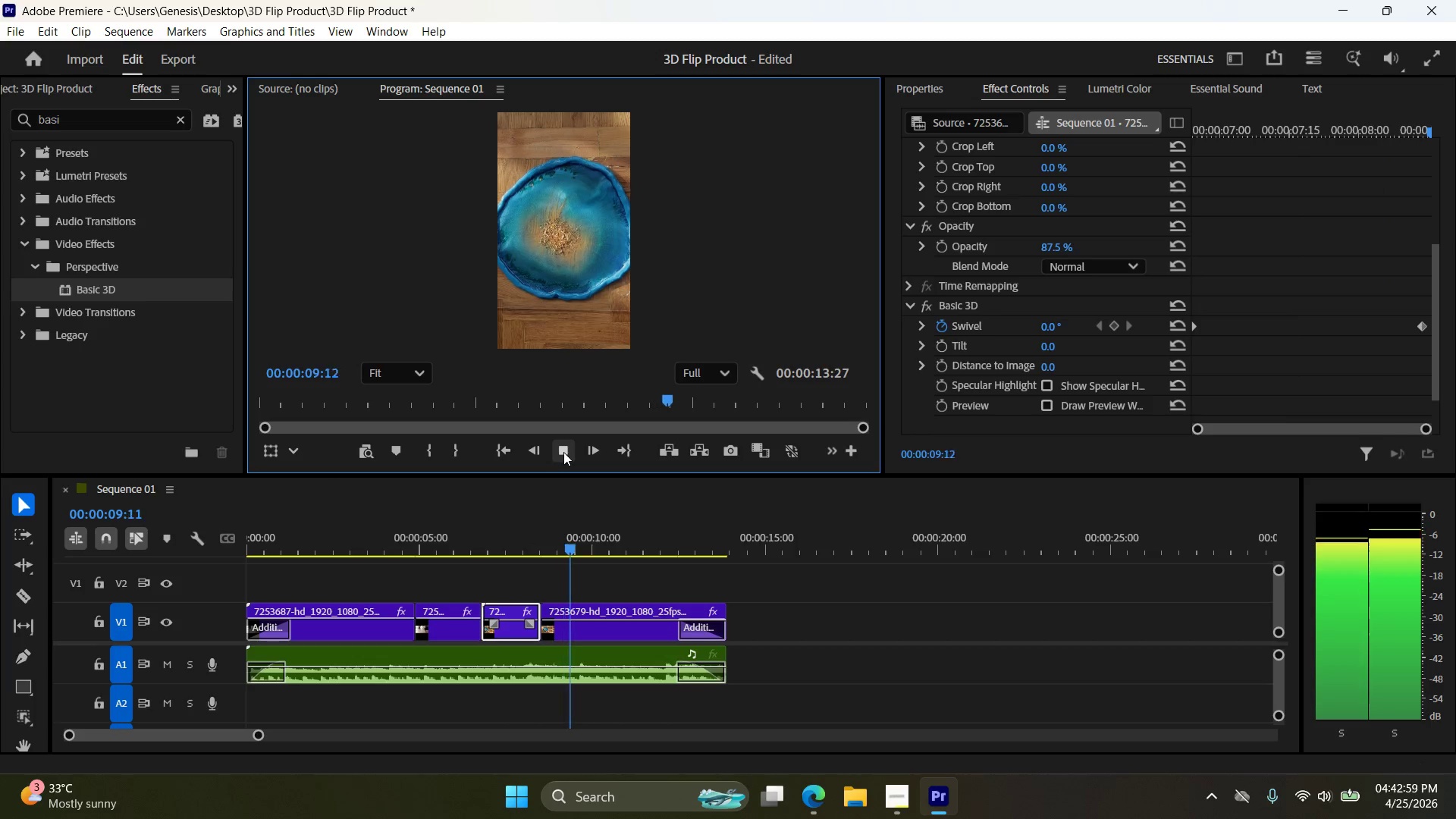 
left_click([563, 452])
 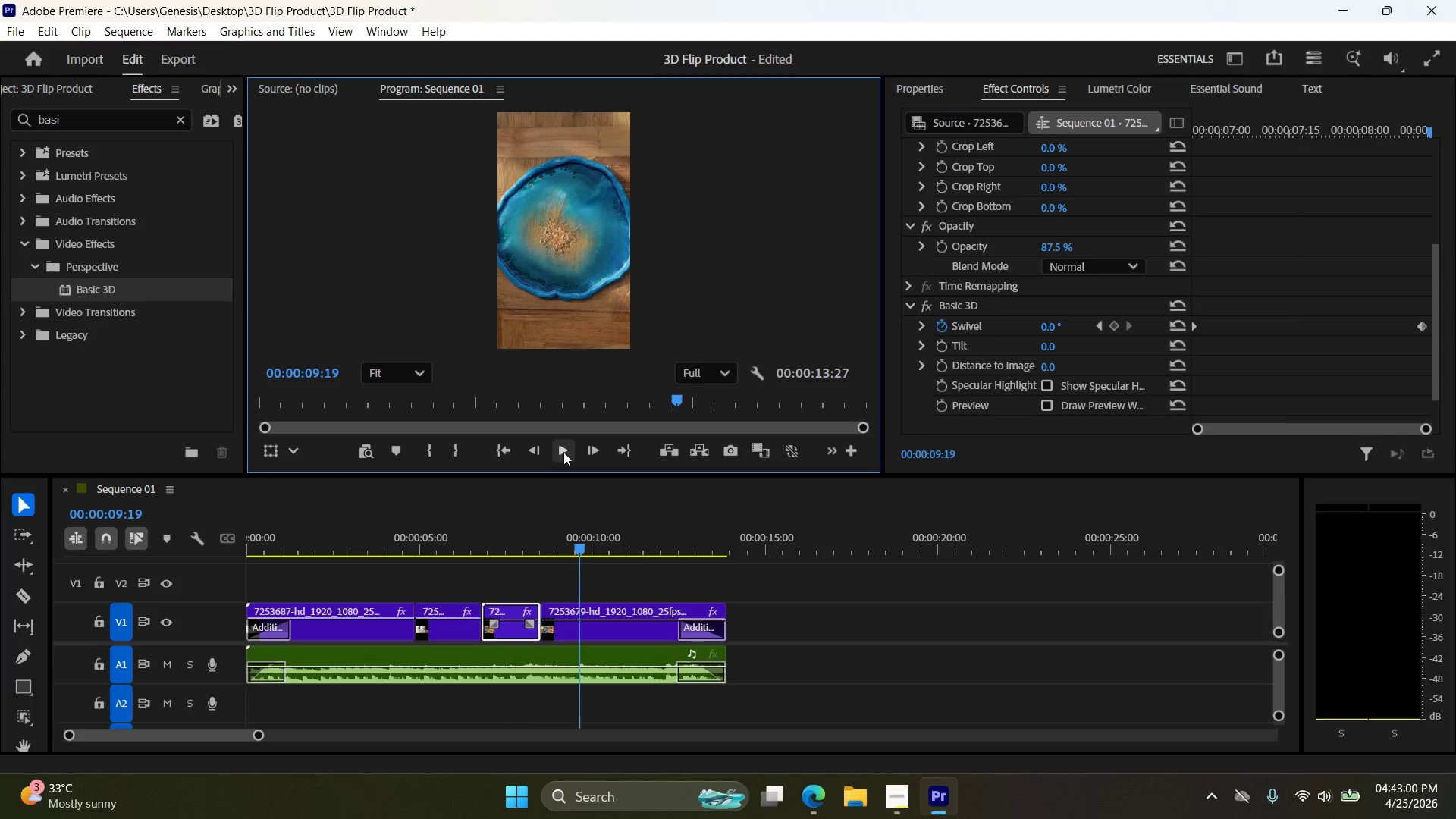 
left_click([564, 453])
 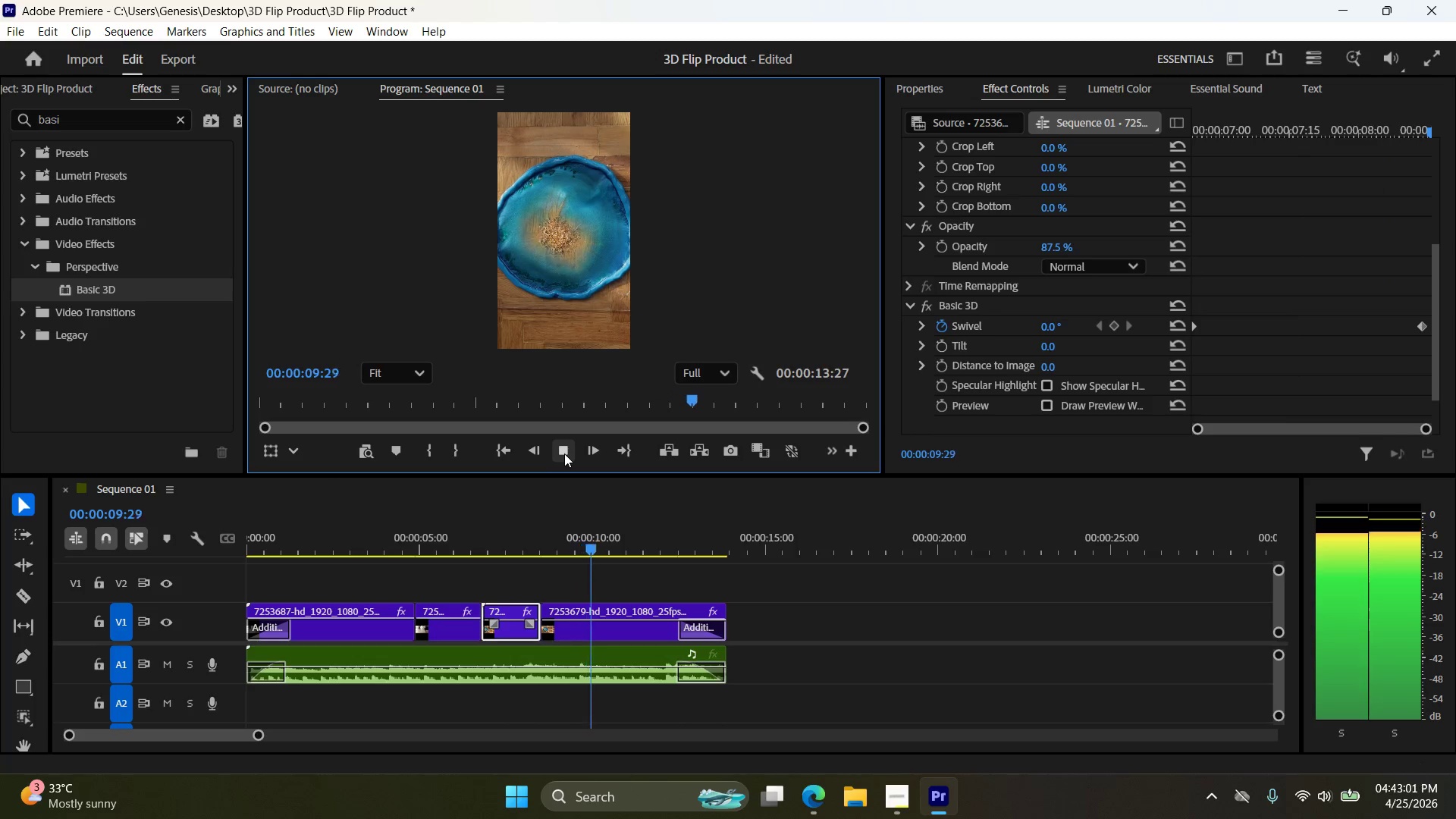 
left_click([565, 453])
 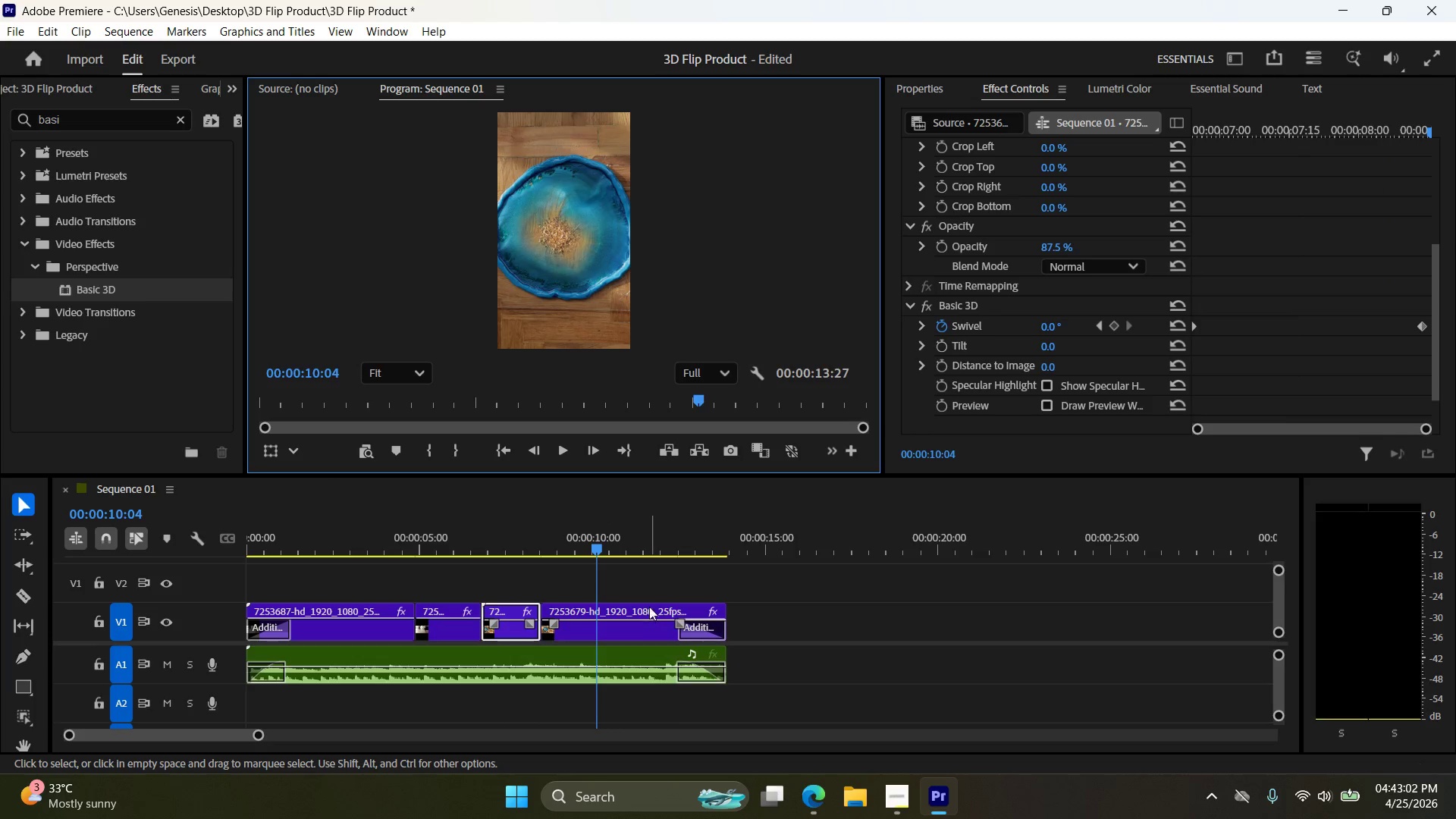 
left_click_drag(start_coordinate=[648, 603], to_coordinate=[666, 604])
 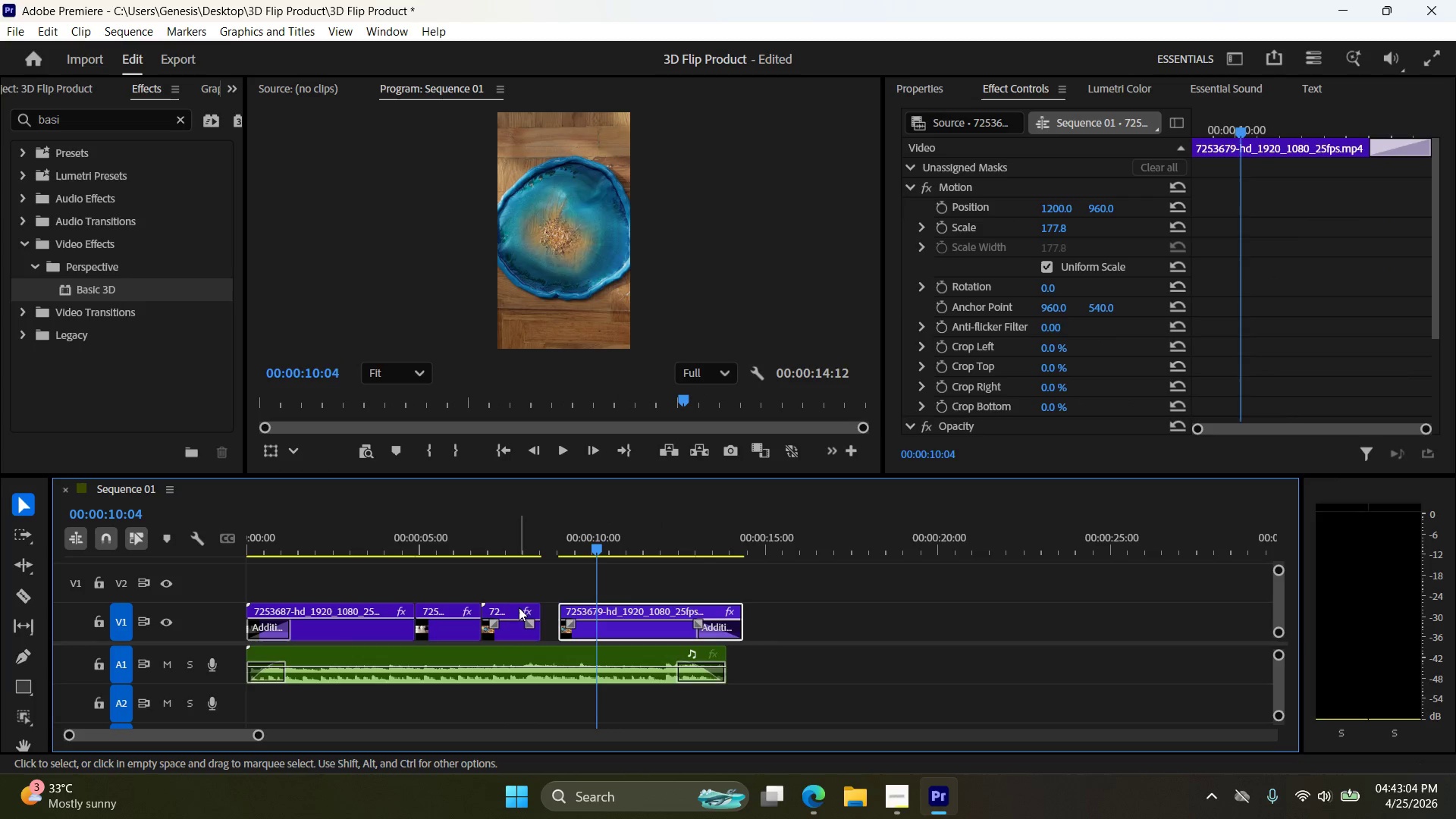 
left_click([518, 612])
 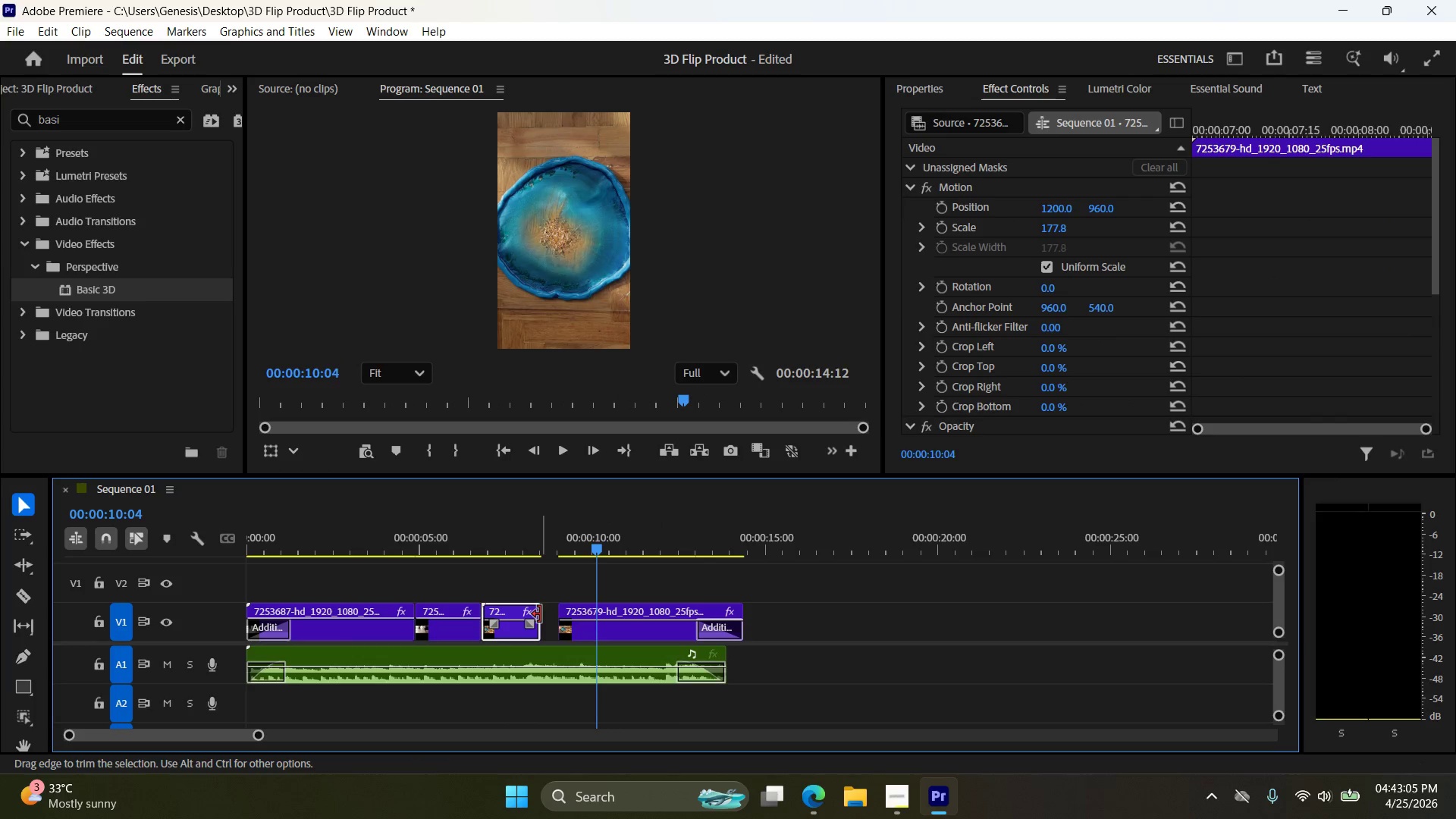 
left_click_drag(start_coordinate=[540, 614], to_coordinate=[547, 615])
 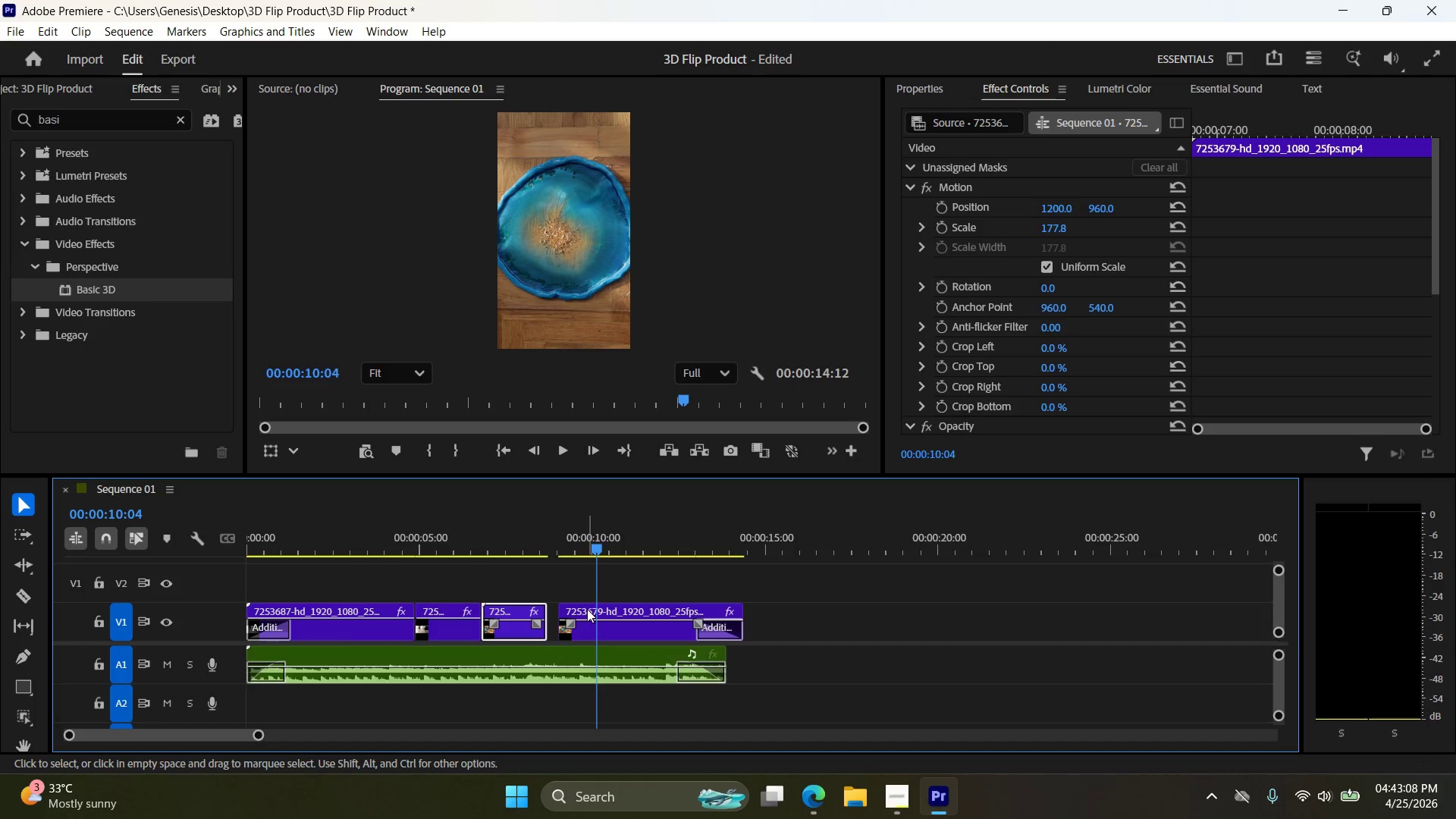 
left_click_drag(start_coordinate=[587, 609], to_coordinate=[575, 609])
 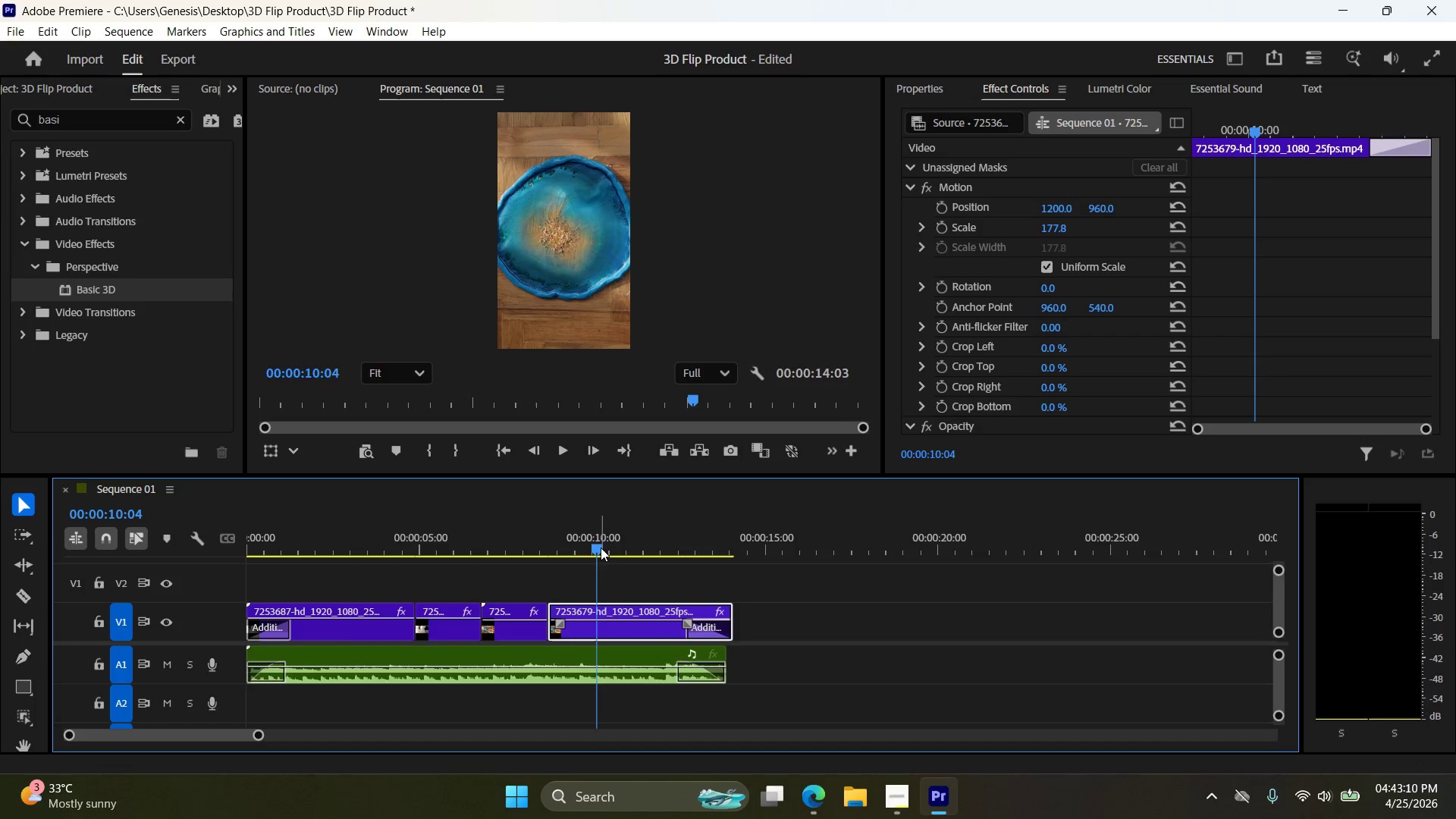 
left_click_drag(start_coordinate=[597, 548], to_coordinate=[538, 548])
 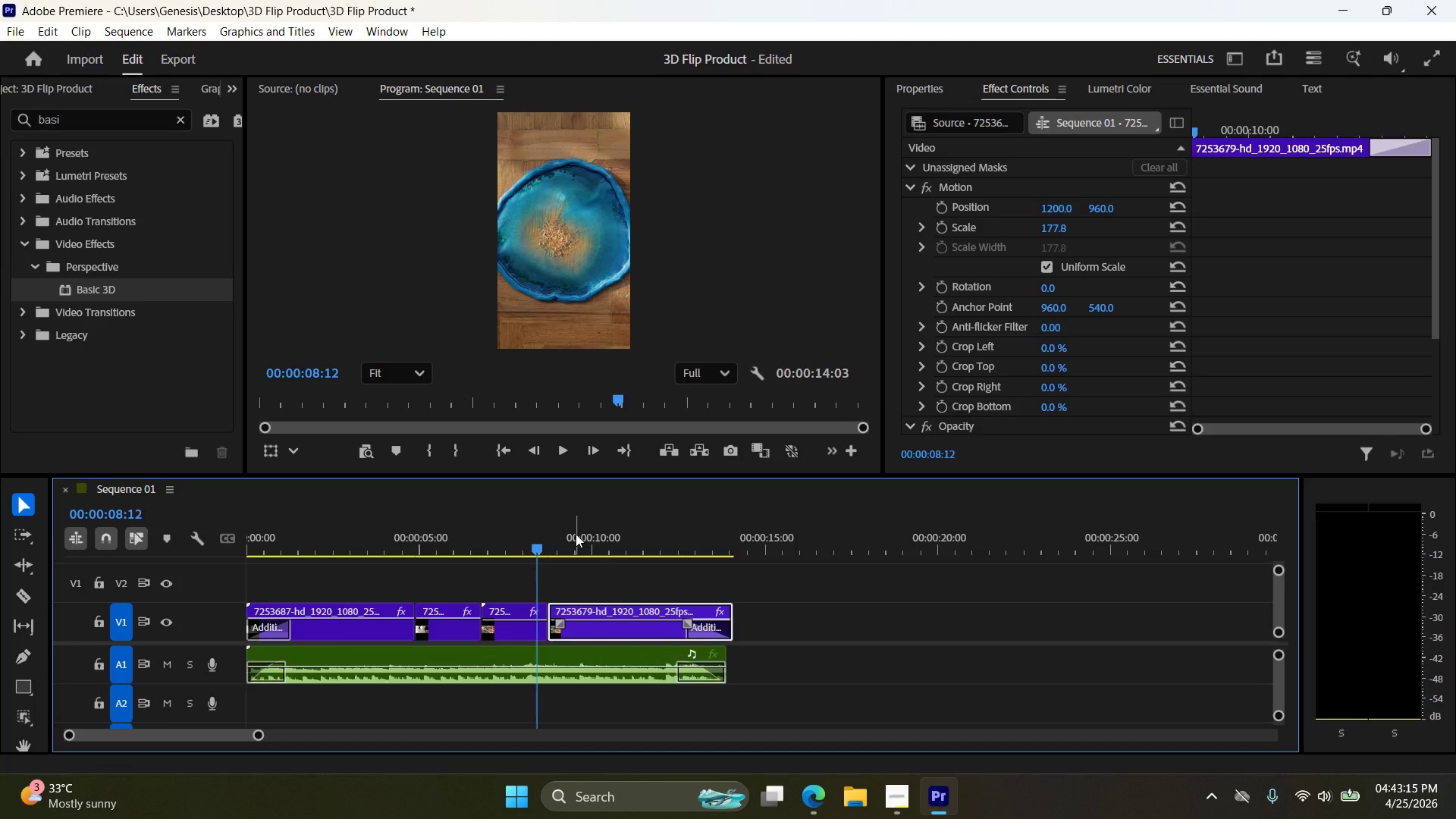 
key(ArrowRight)
 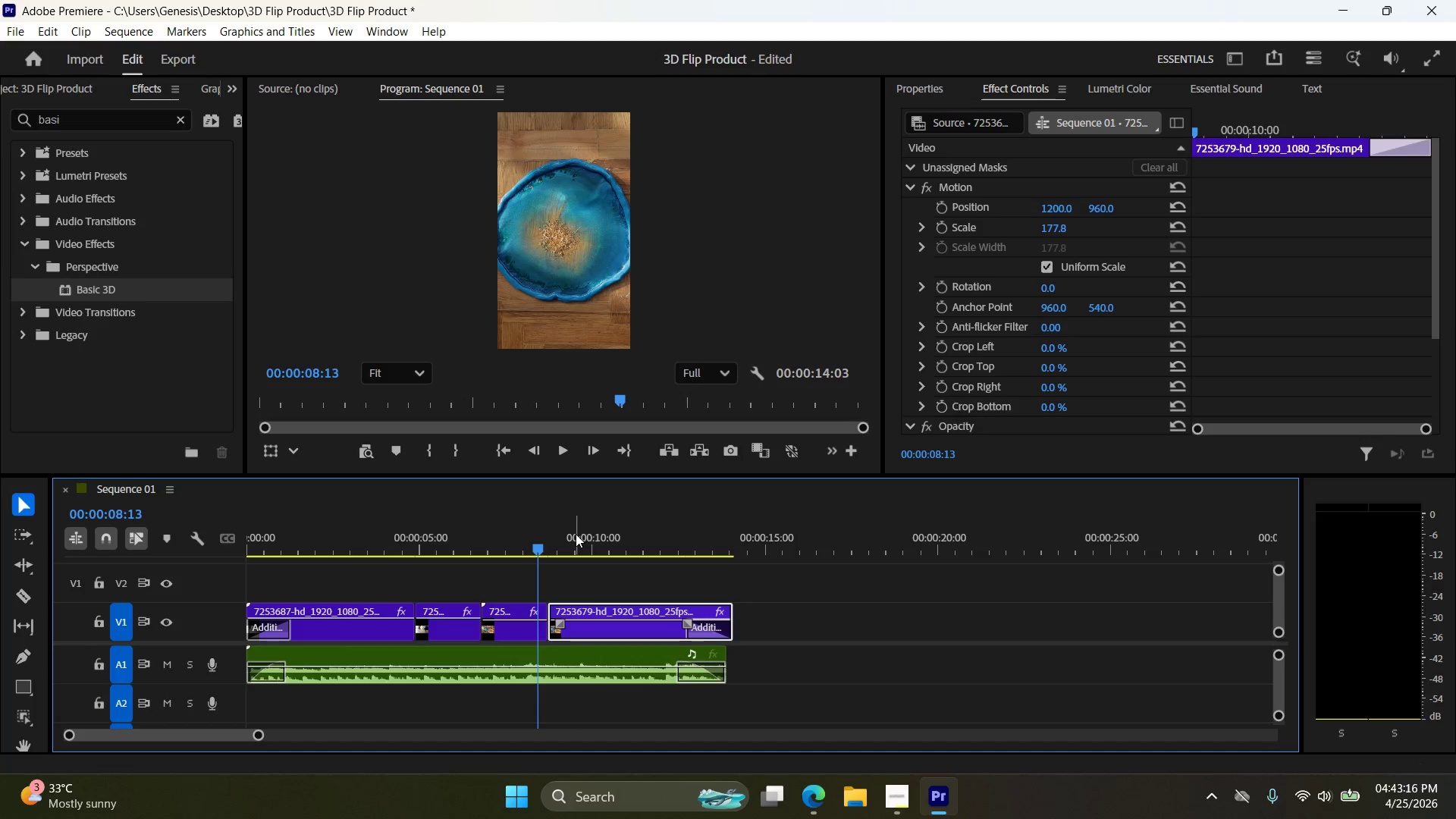 
key(ArrowRight)
 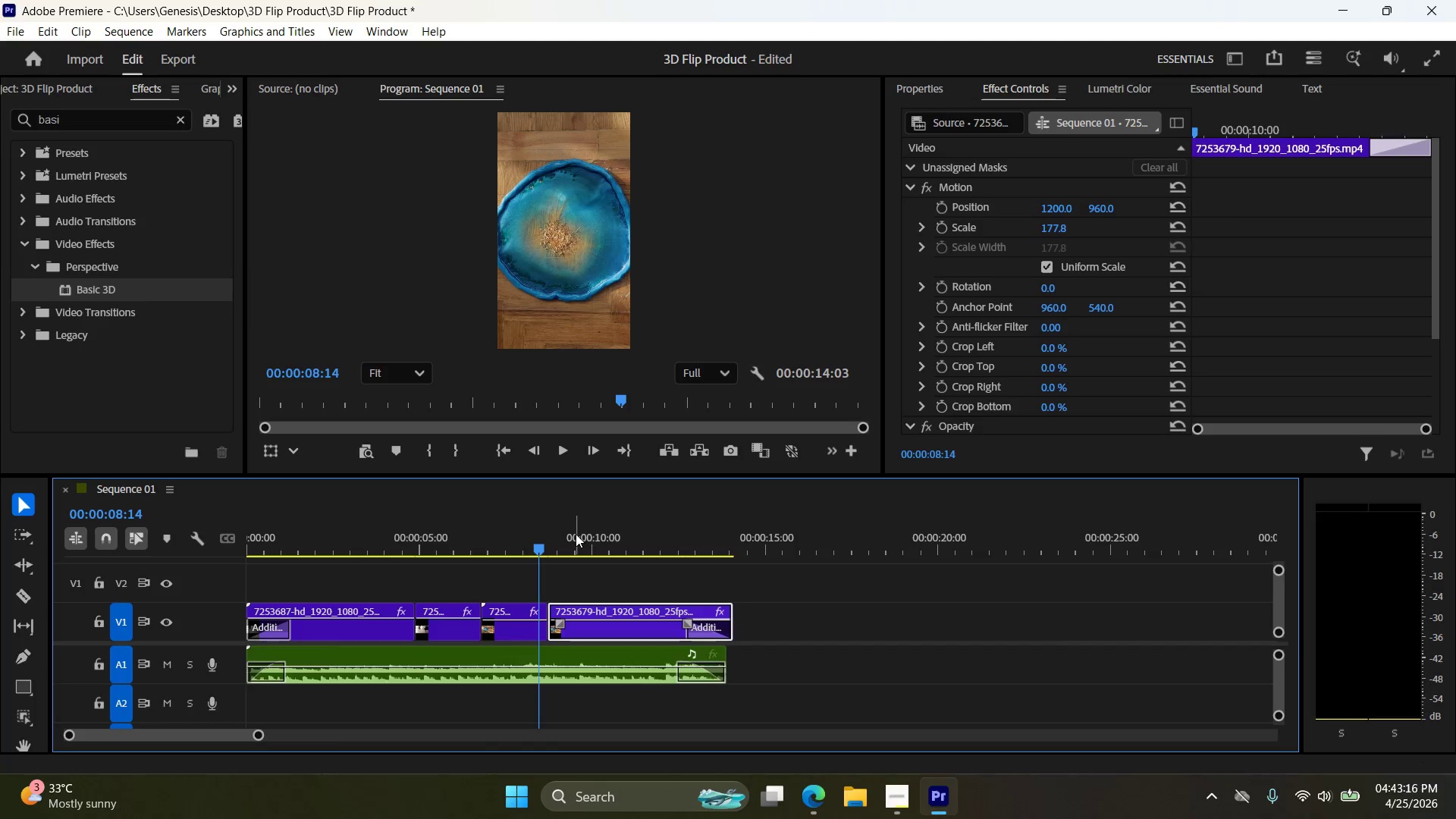 
key(ArrowRight)
 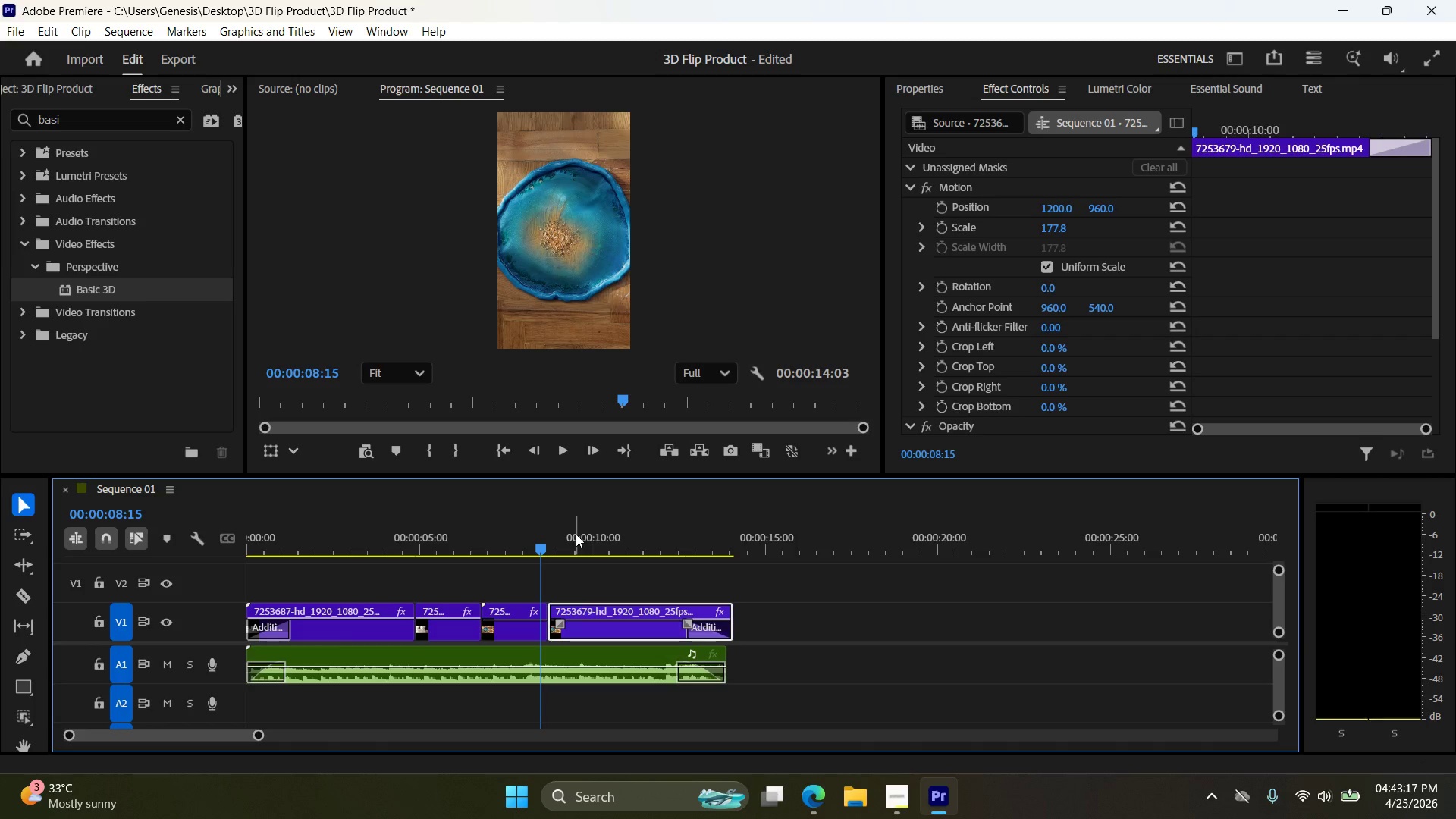 
key(ArrowRight)
 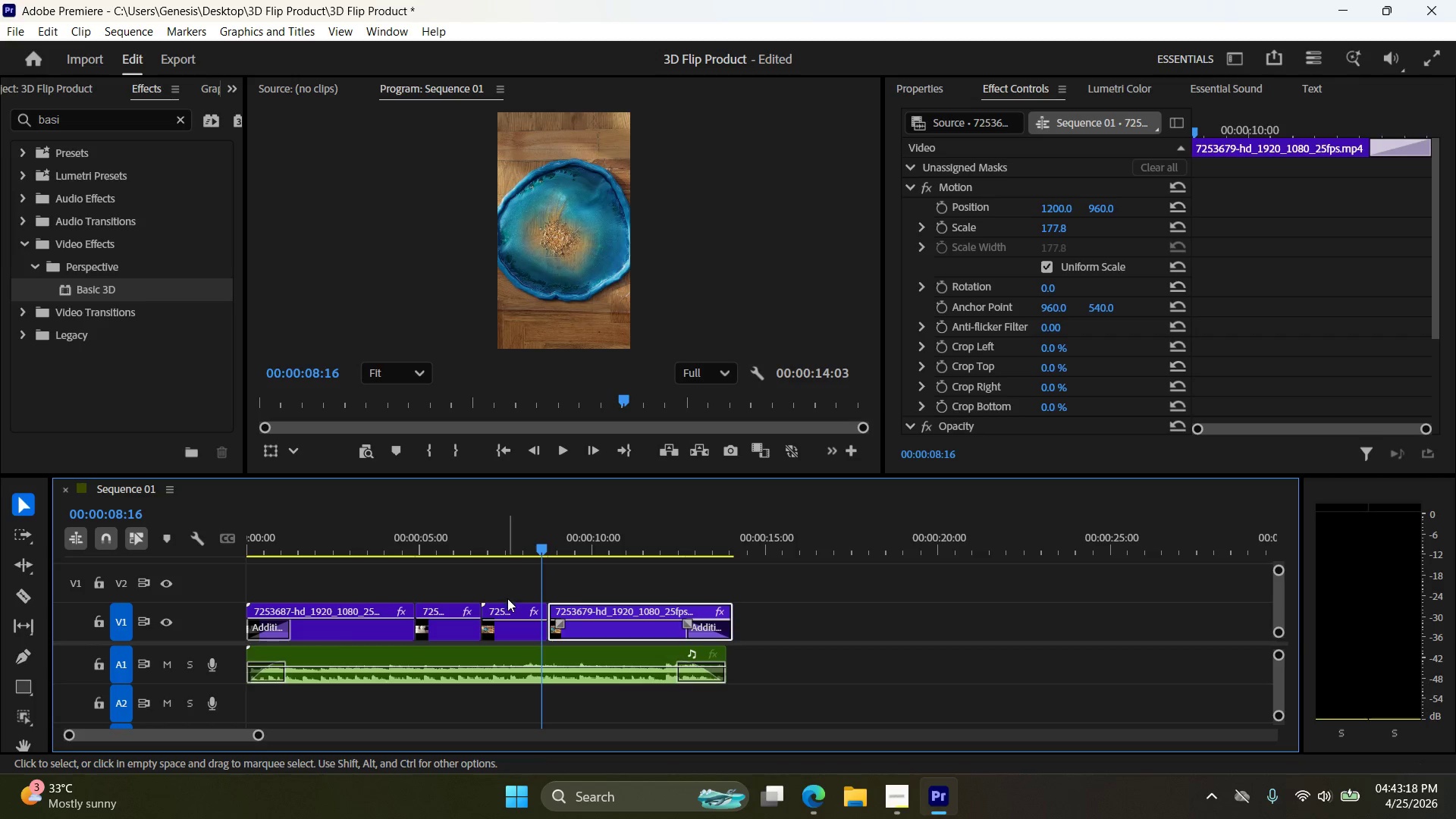 
left_click([508, 607])
 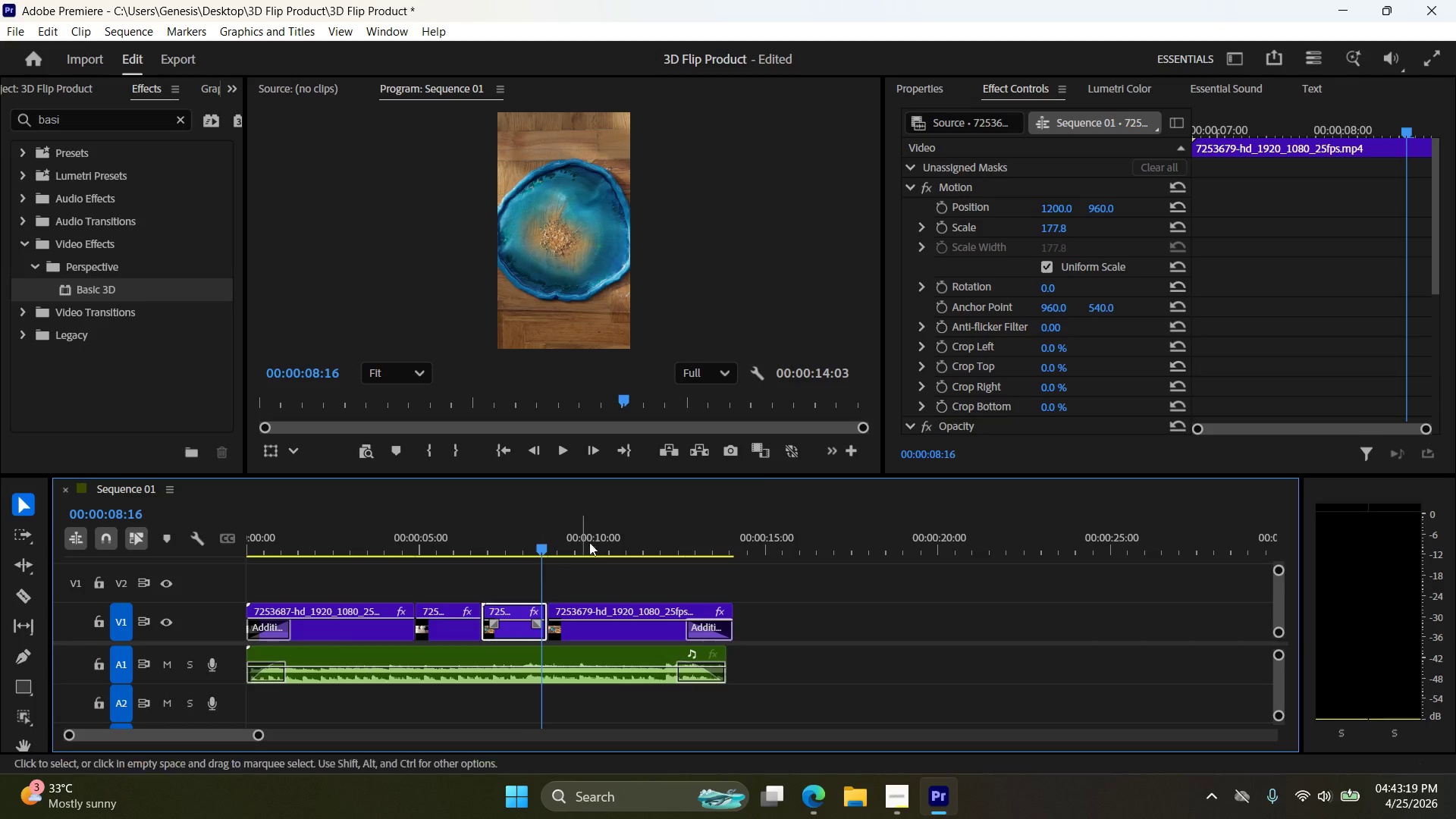 
key(ArrowLeft)
 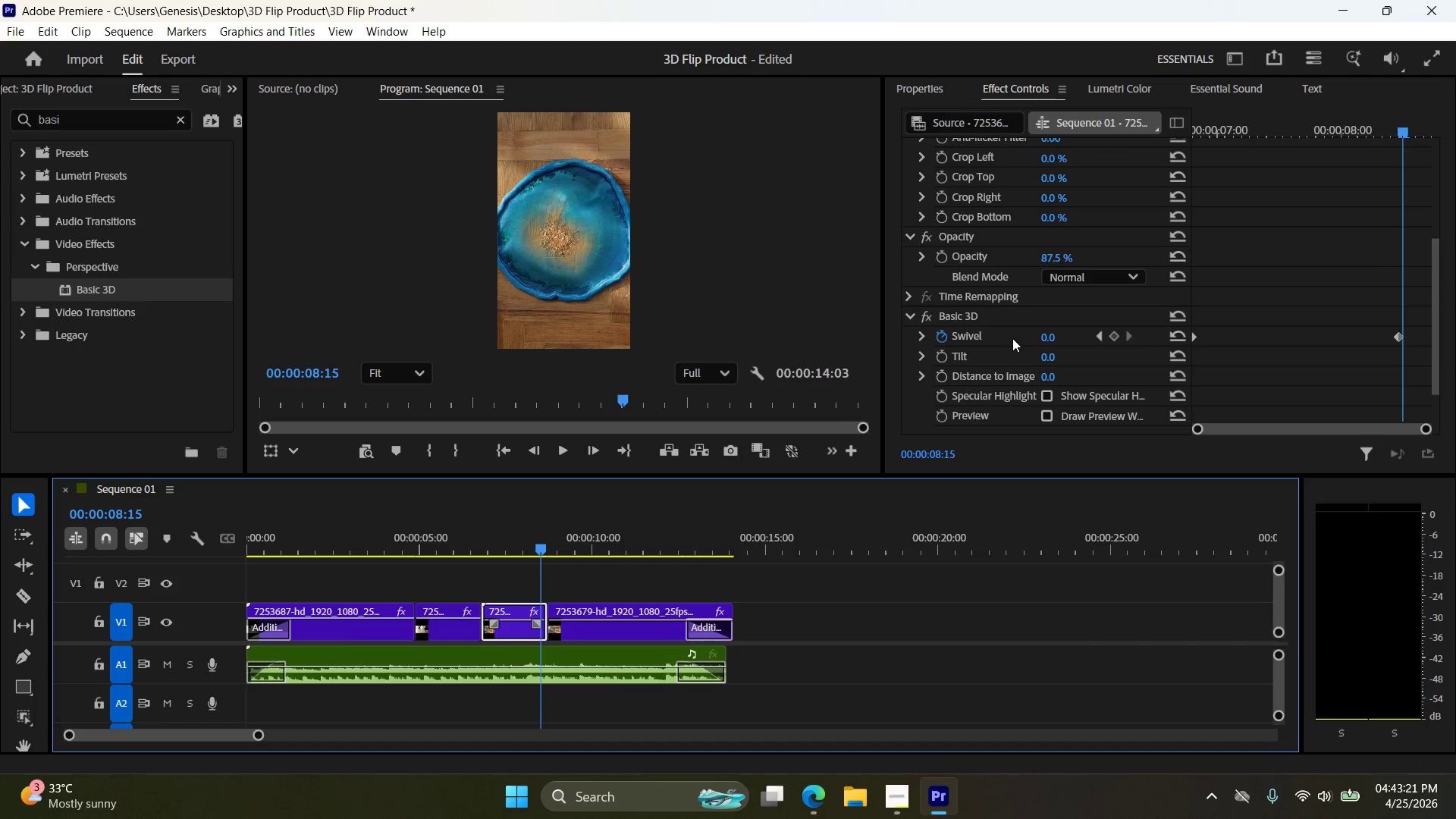 
scroll: coordinate [1012, 338], scroll_direction: down, amount: 10.0
 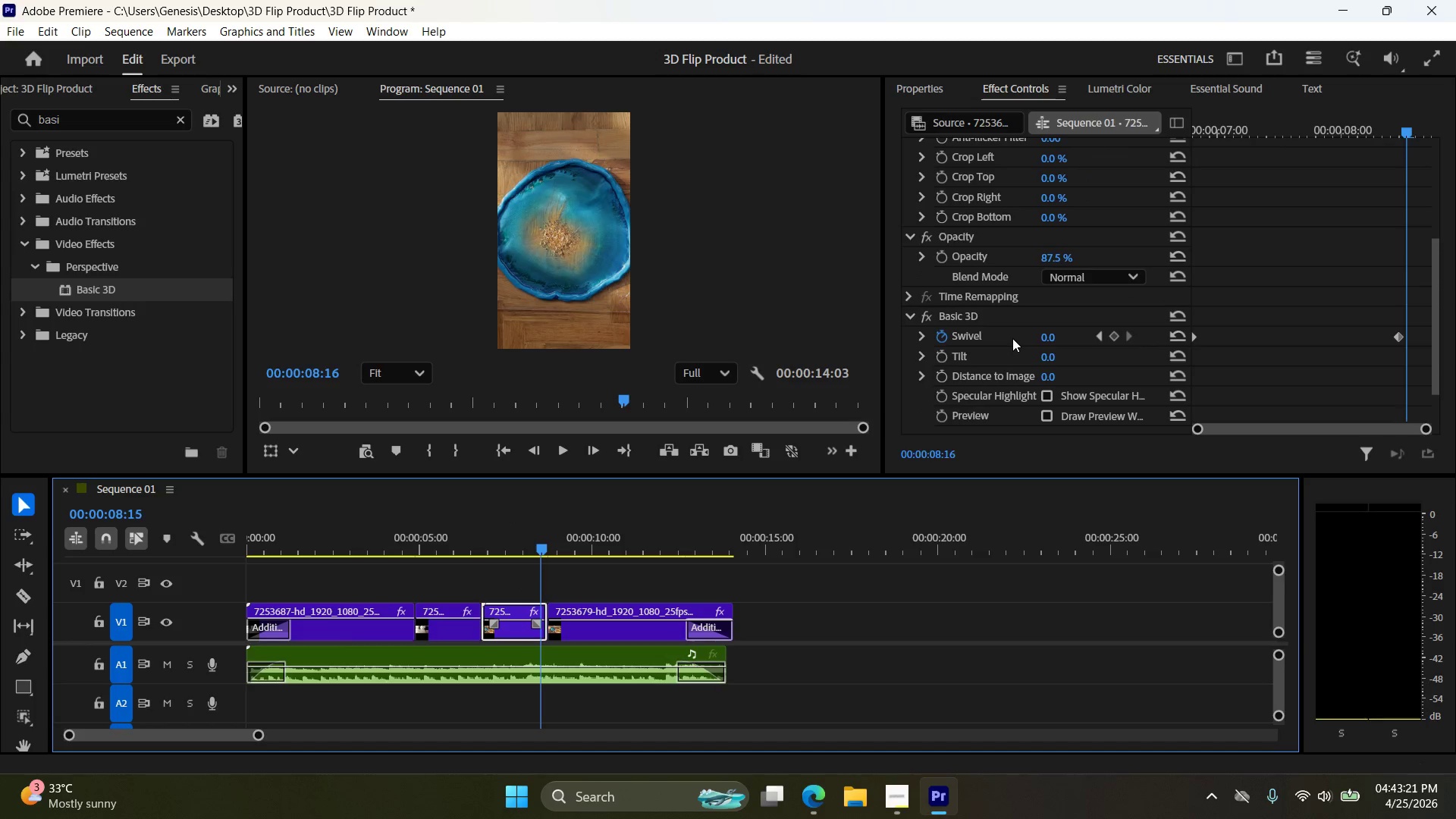 
key(ArrowLeft)
 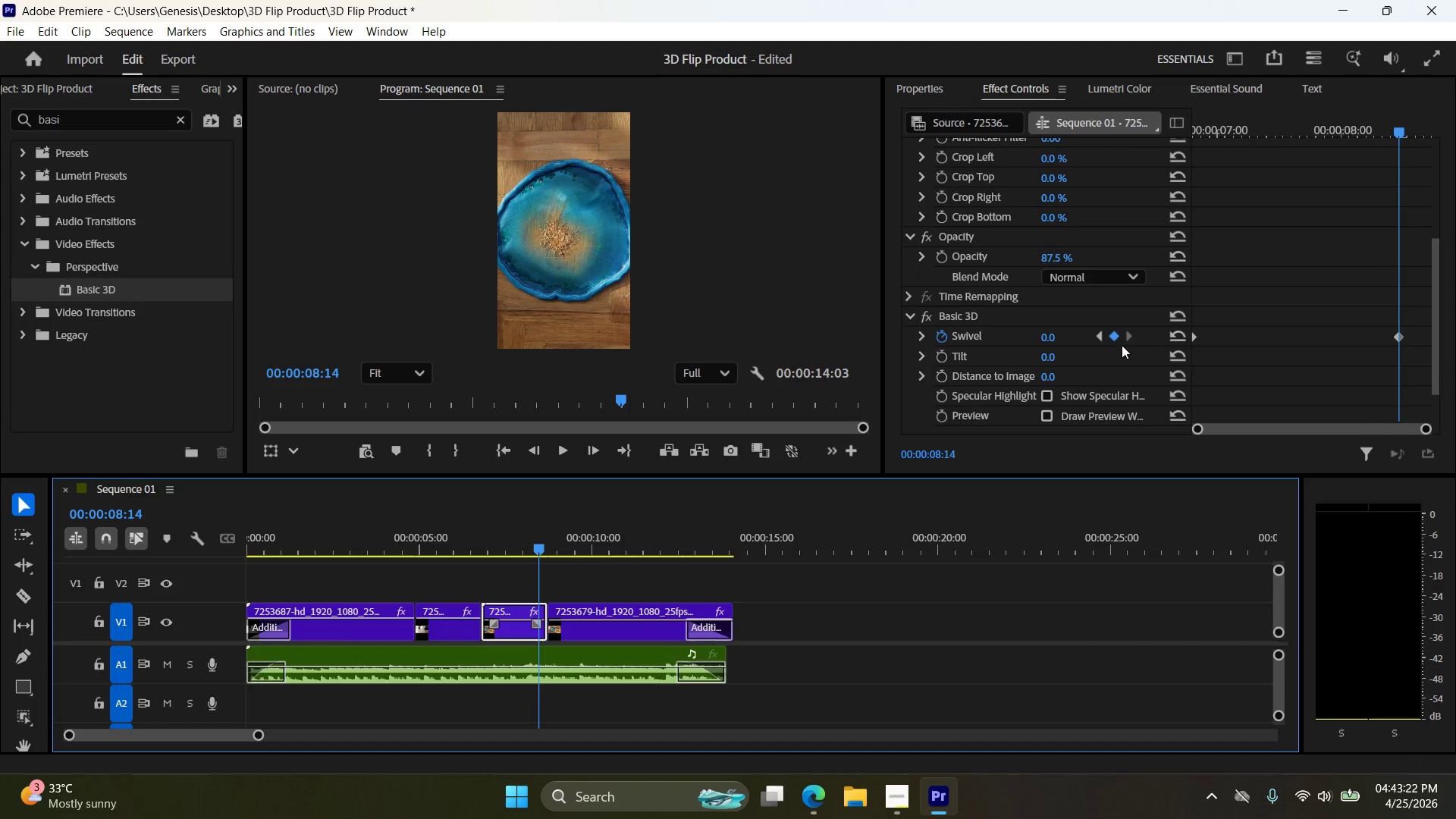 
left_click([1116, 337])
 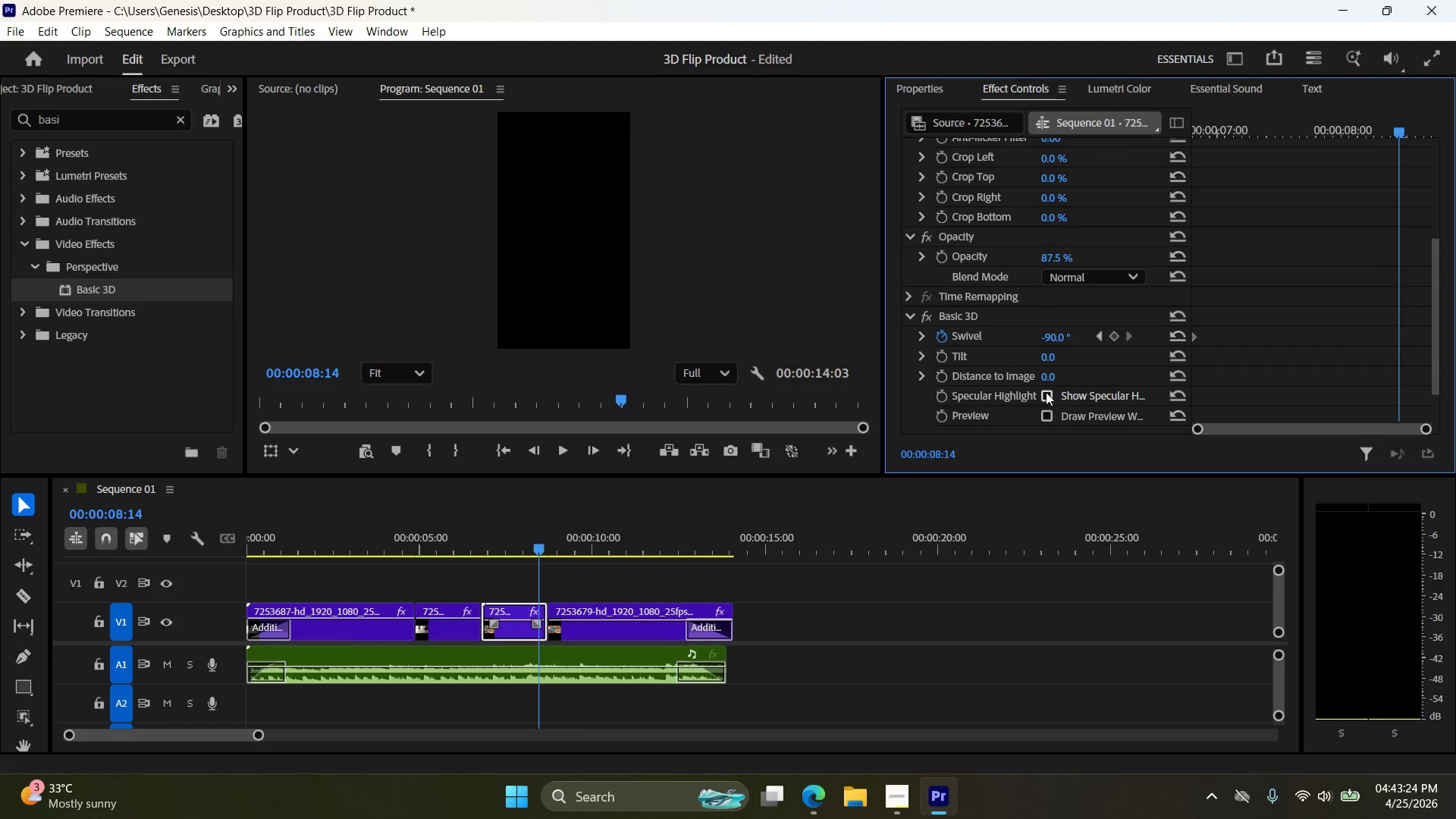 
key(ArrowRight)
 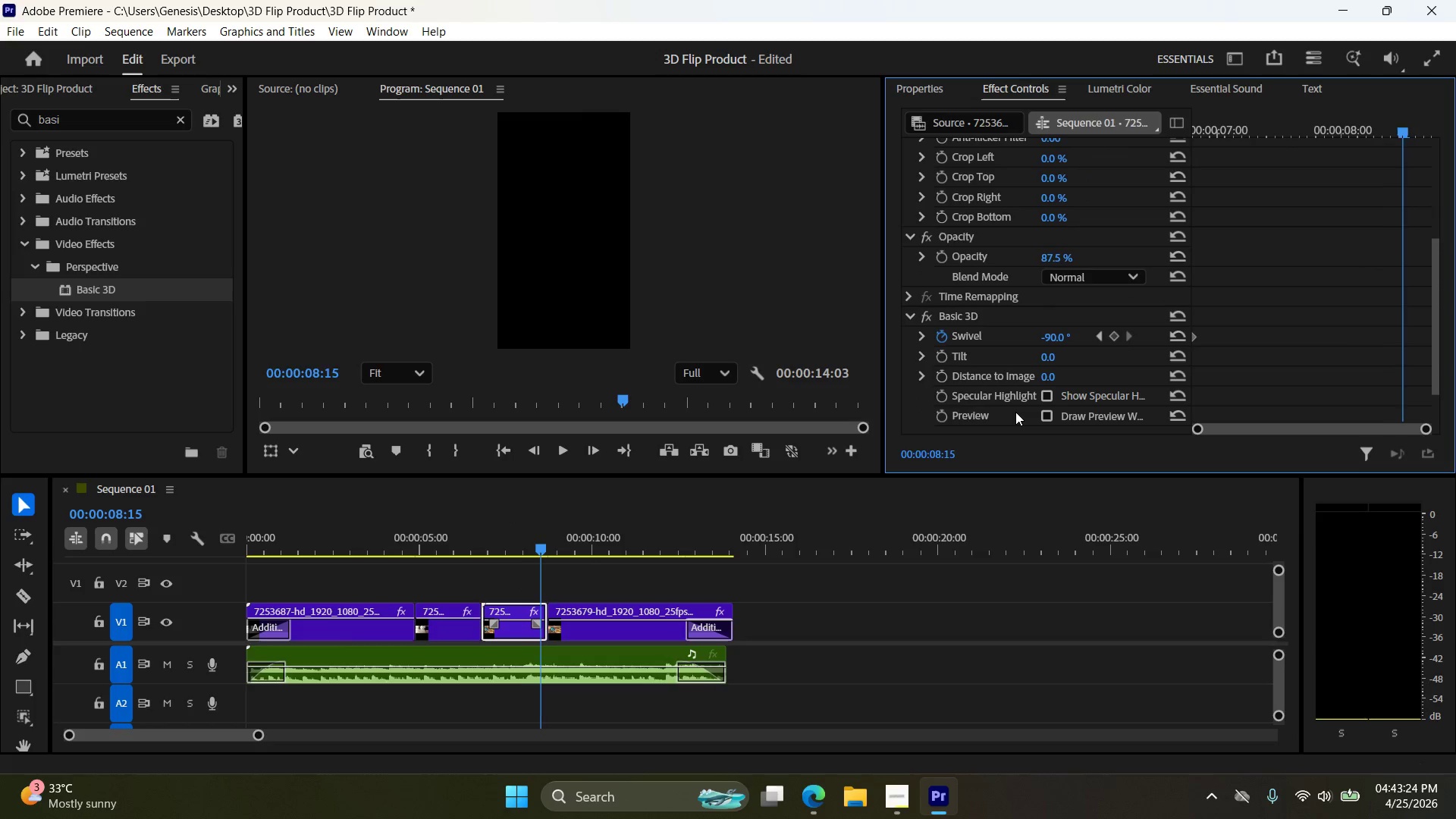 
key(ArrowRight)
 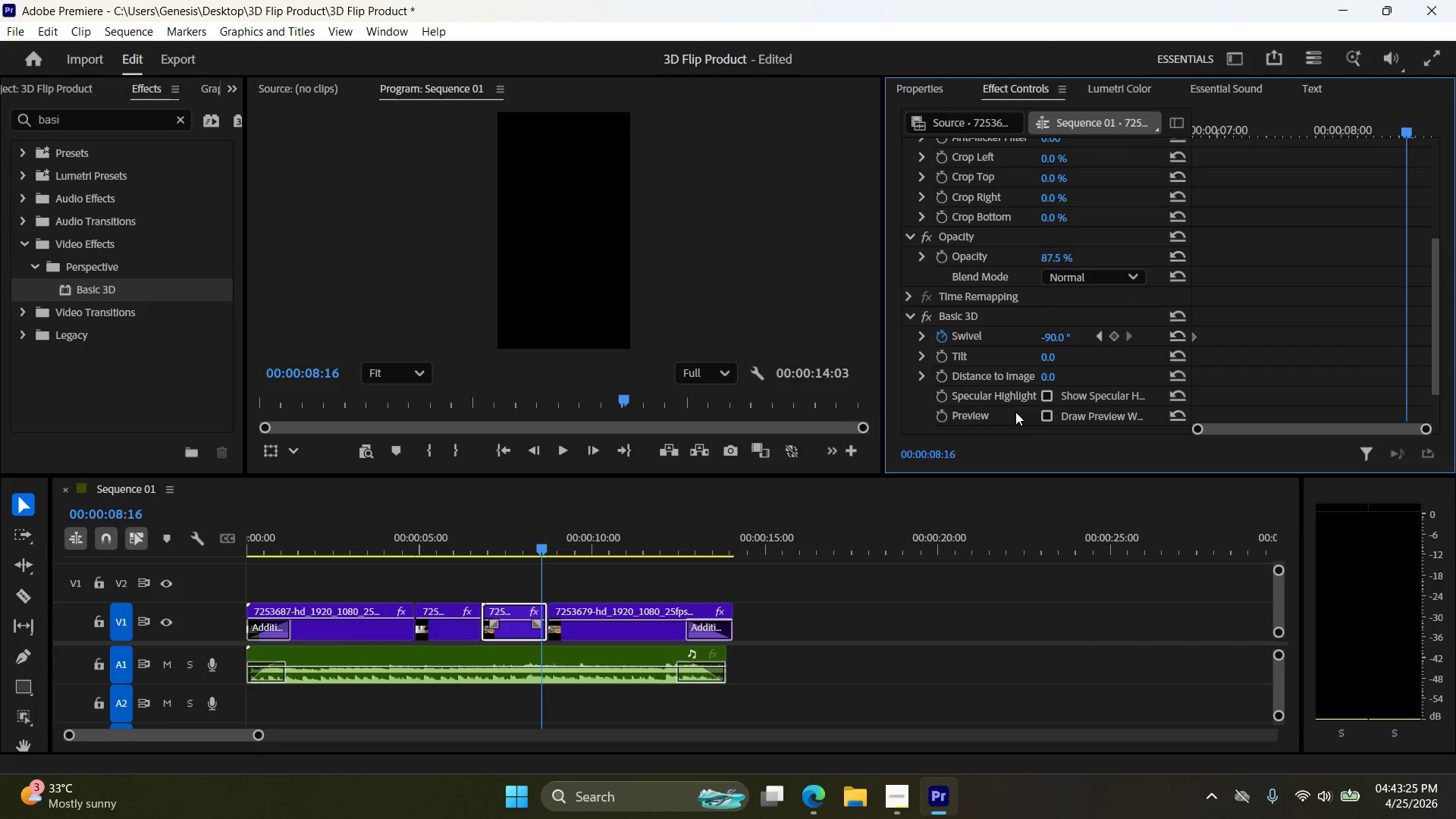 
key(ArrowRight)
 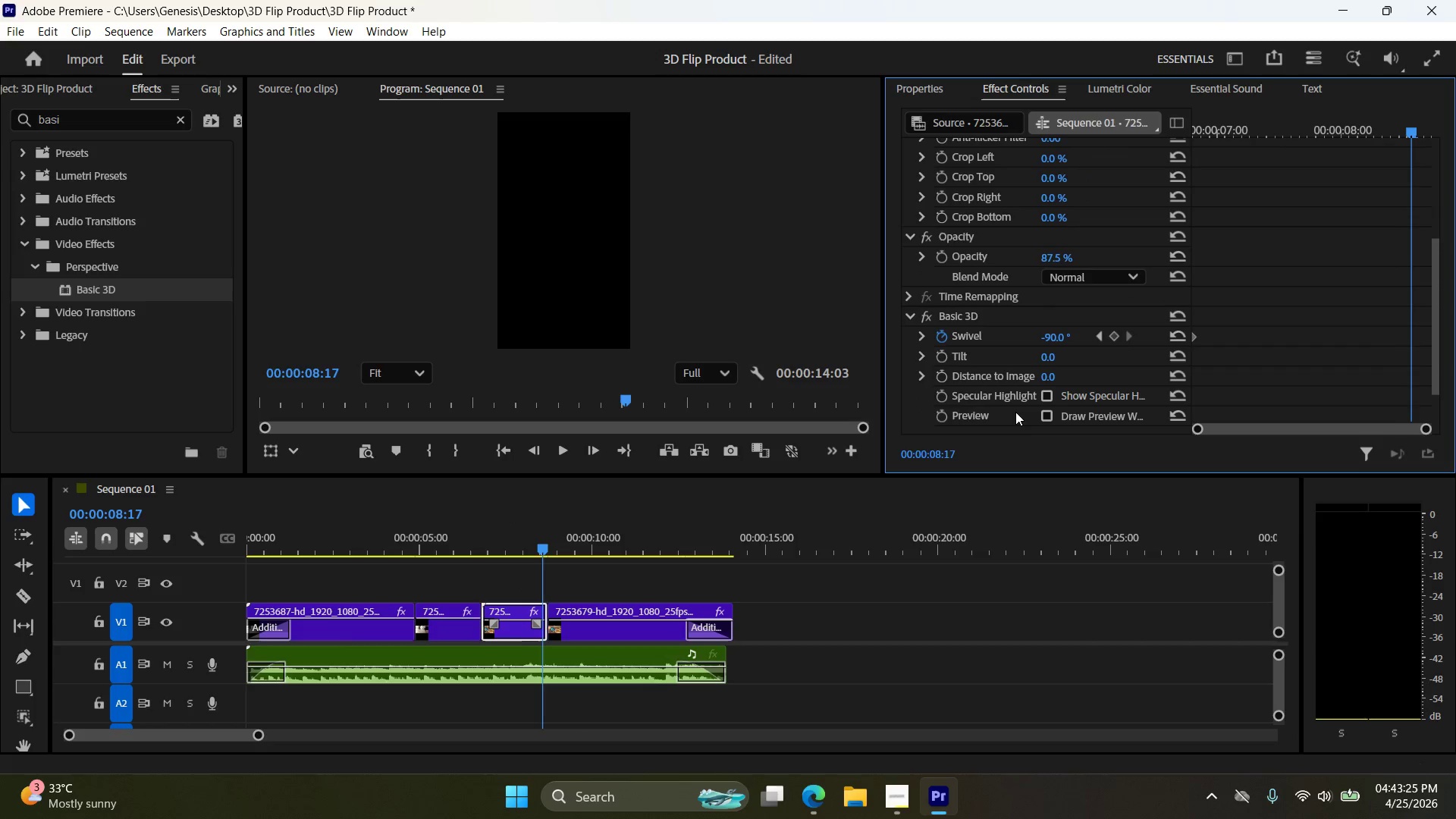 
key(ArrowRight)
 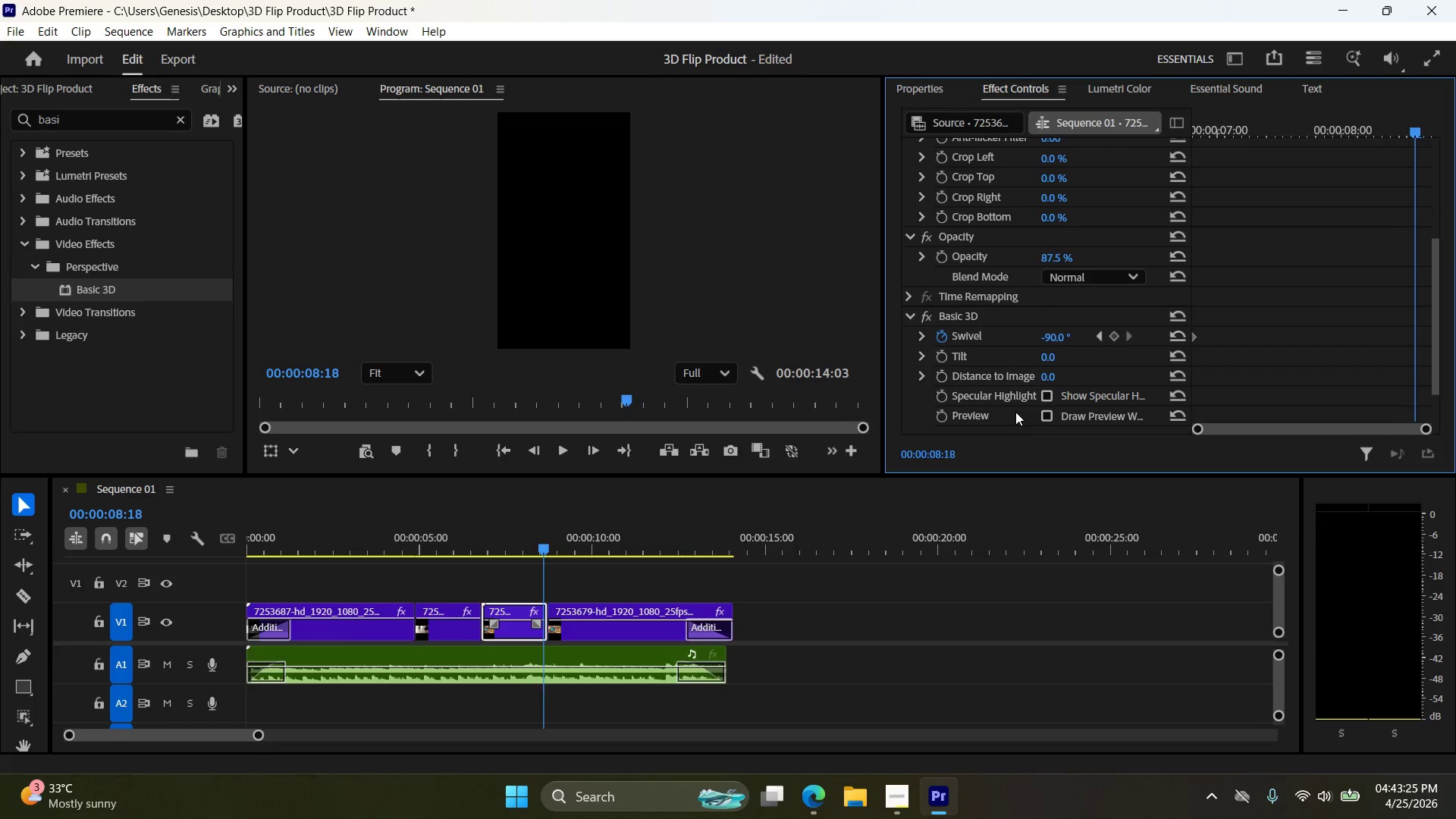 
key(ArrowRight)
 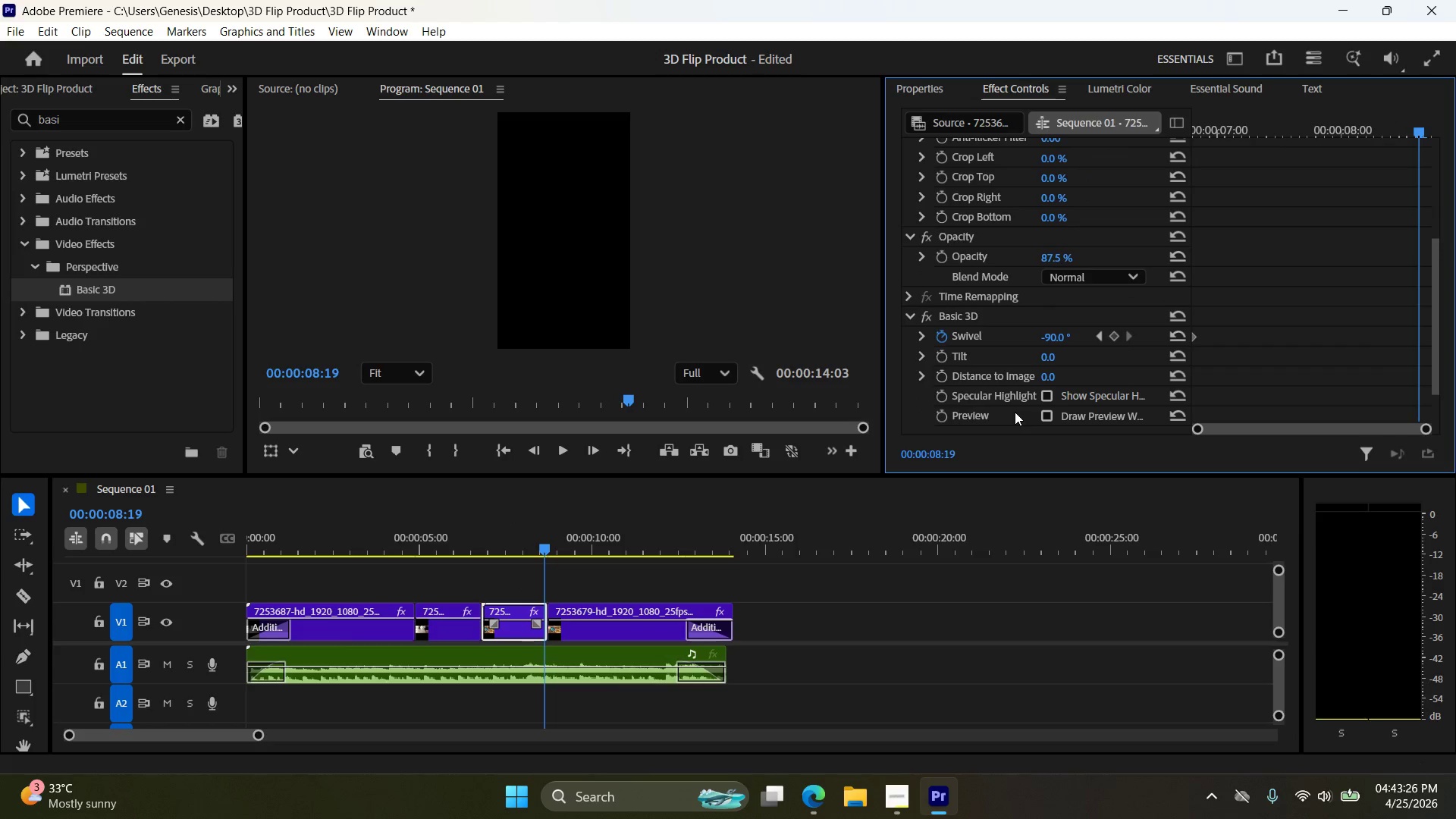 
key(ArrowRight)
 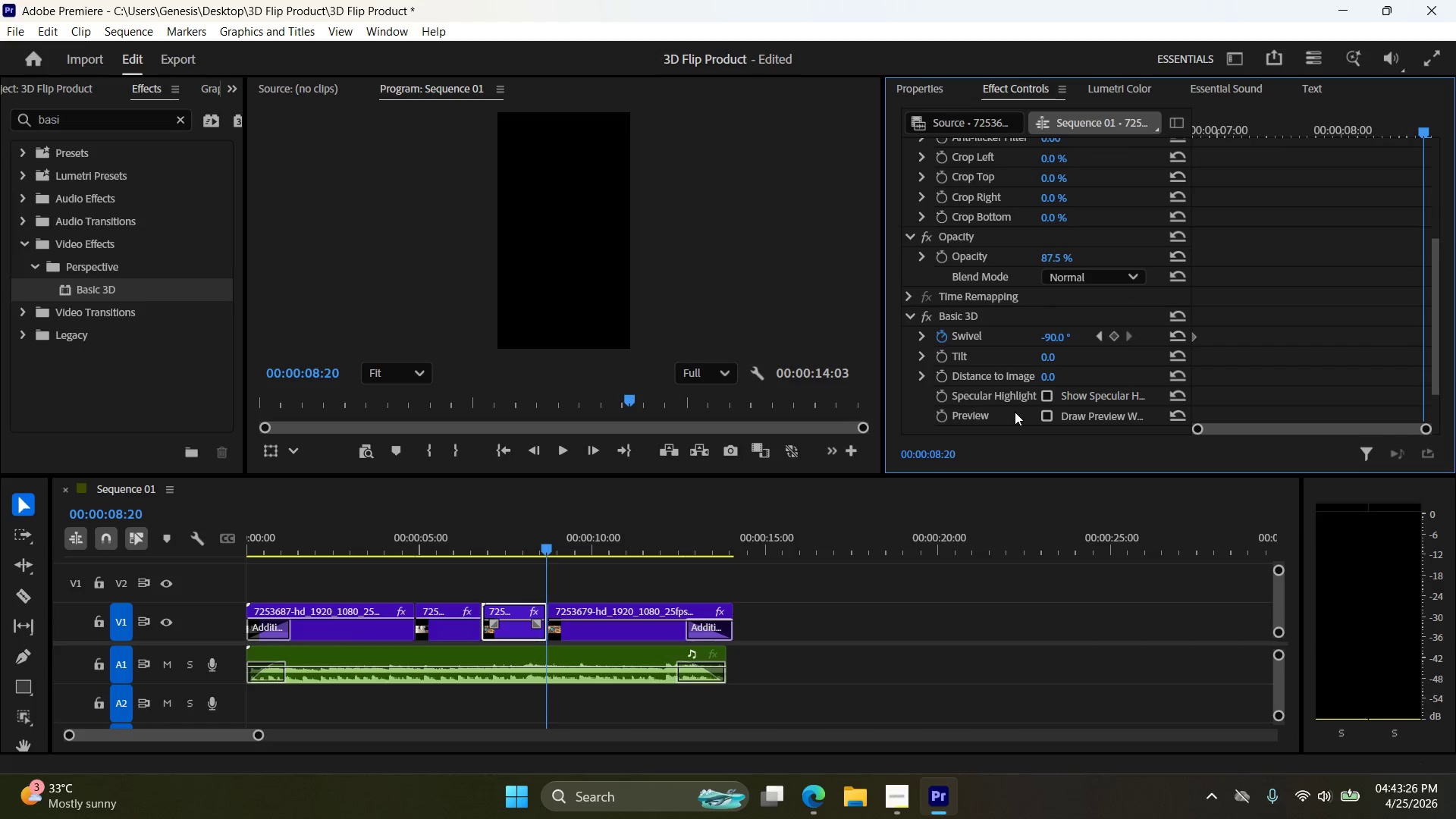 
key(ArrowLeft)
 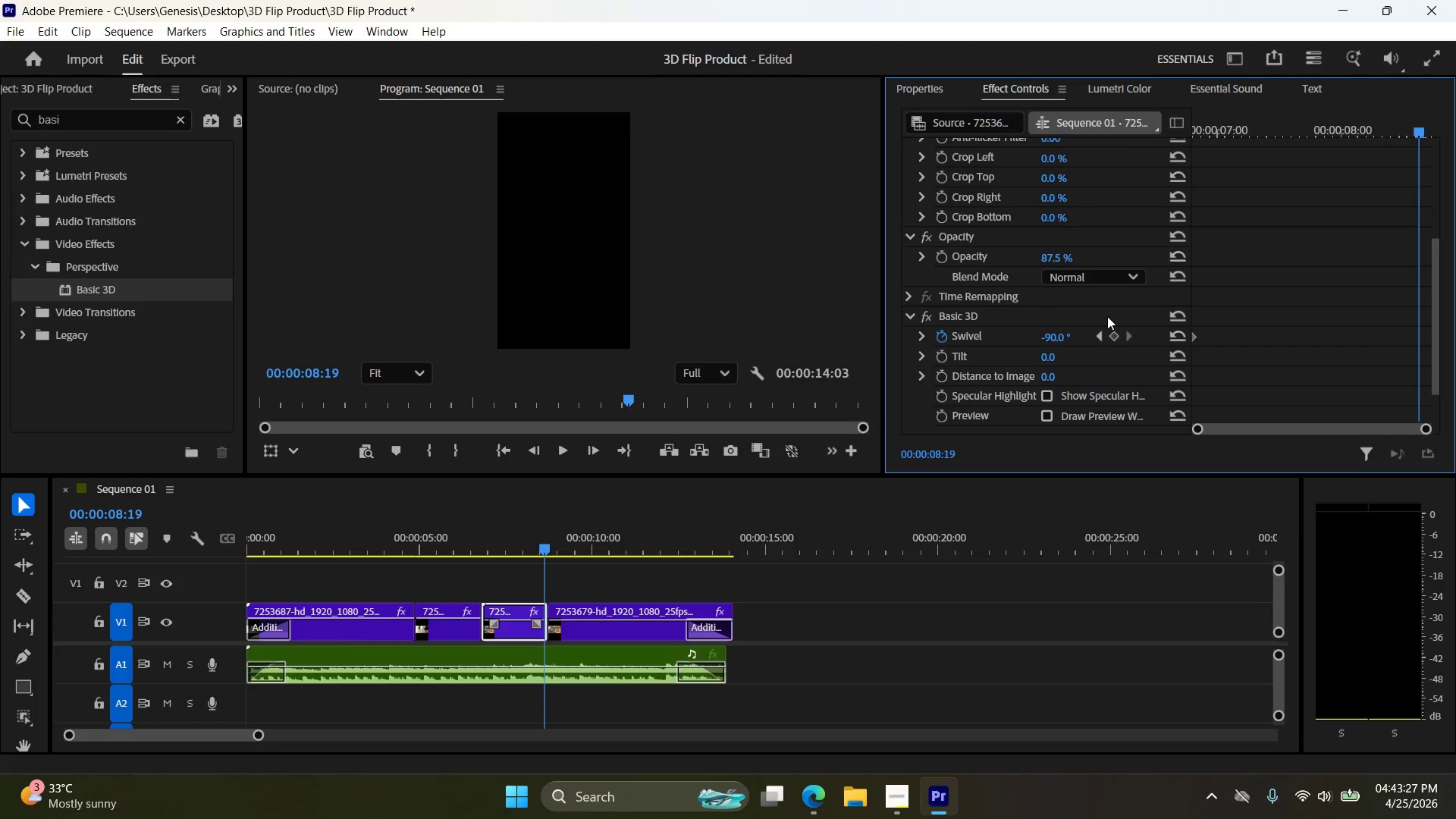 
key(ArrowRight)
 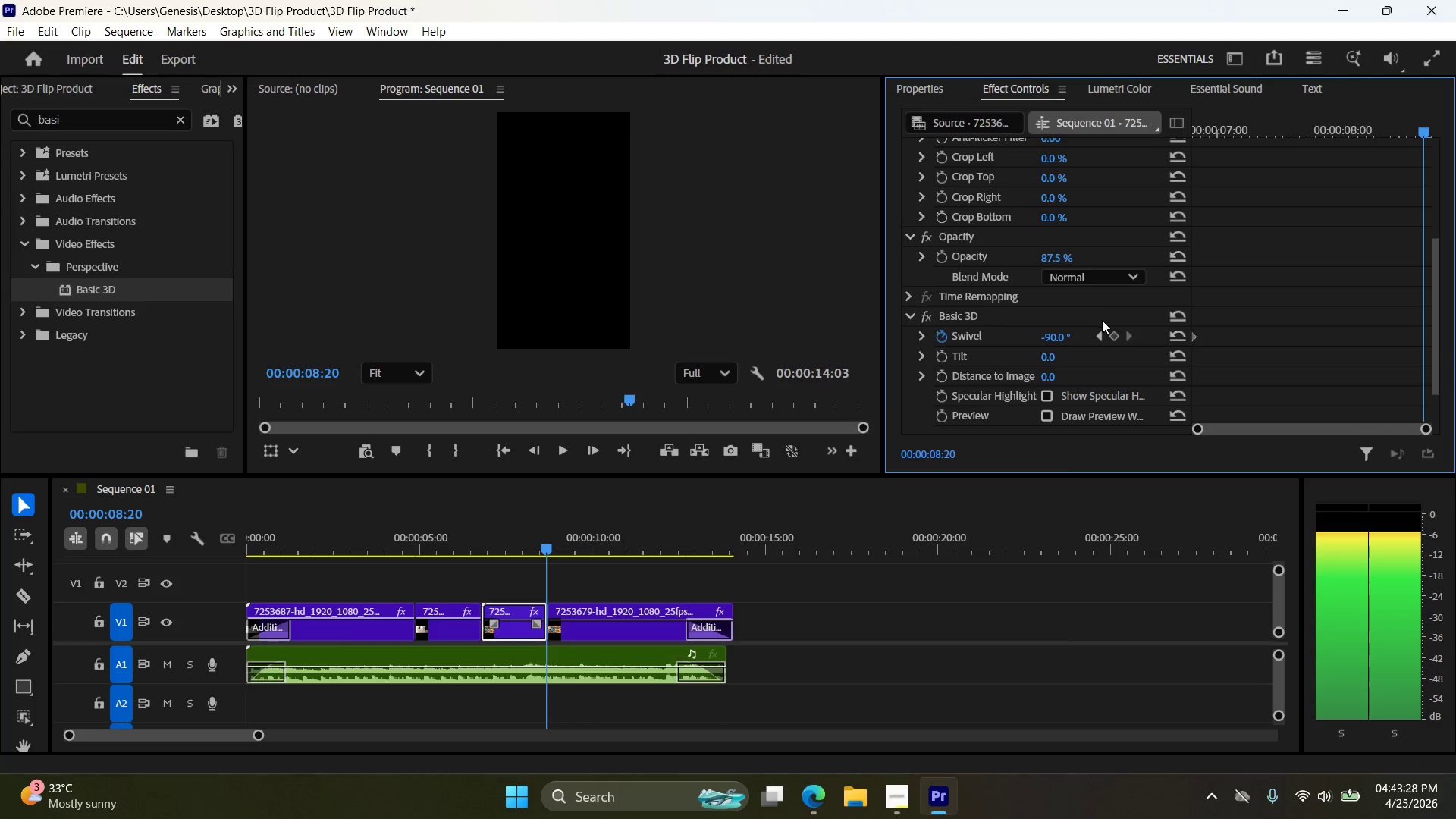 
key(ArrowRight)
 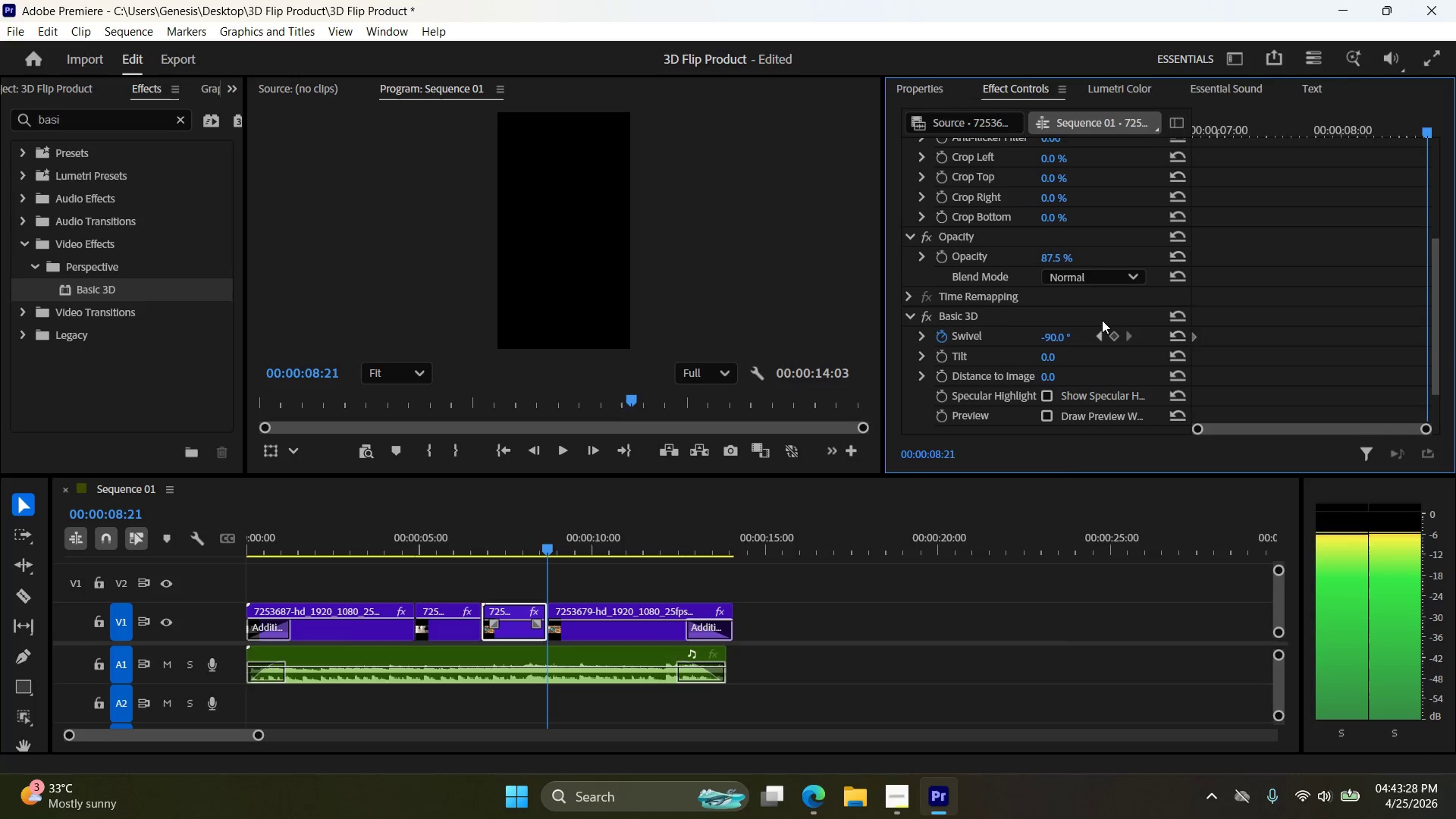 
key(ArrowRight)
 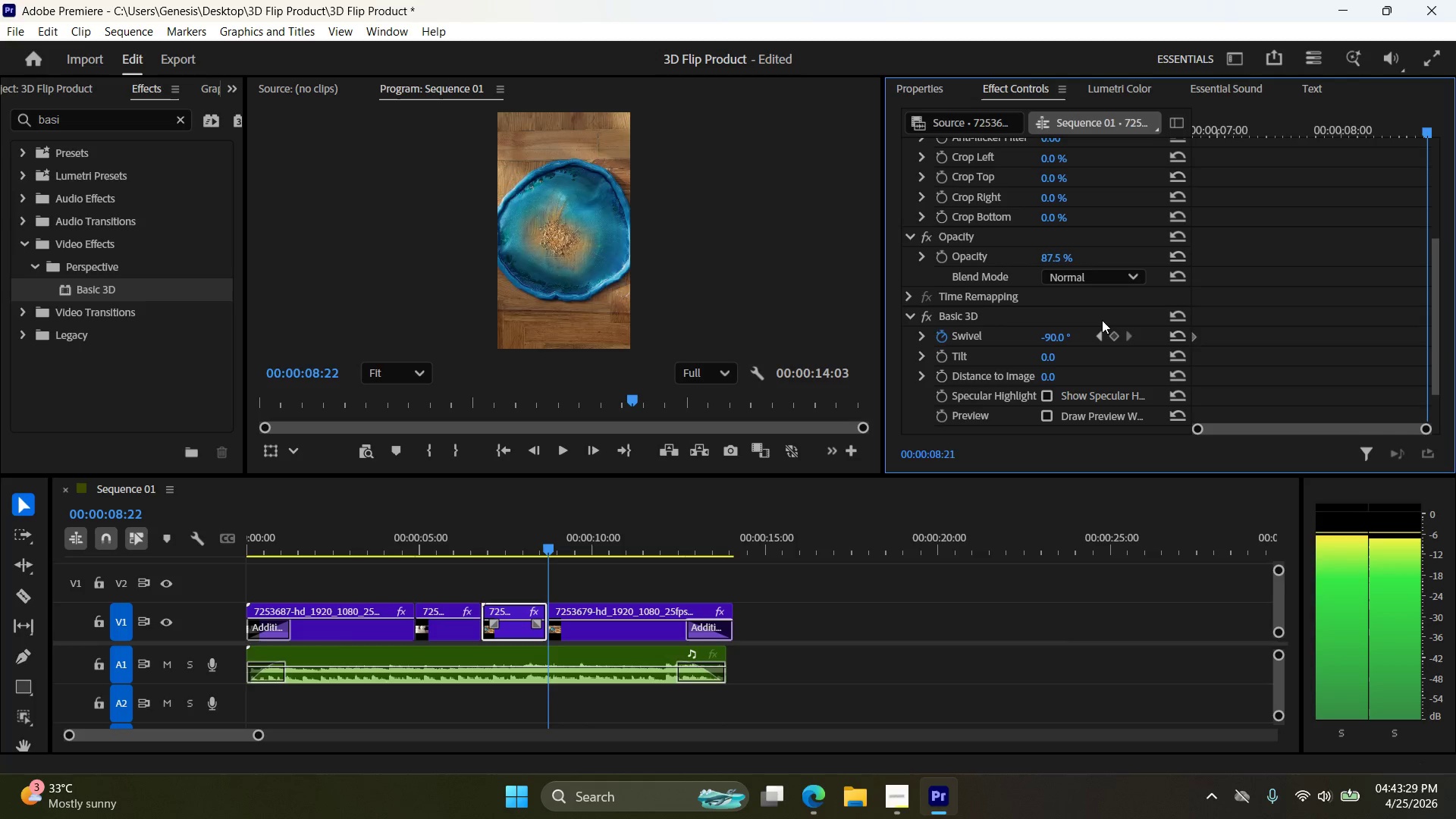 
key(ArrowLeft)
 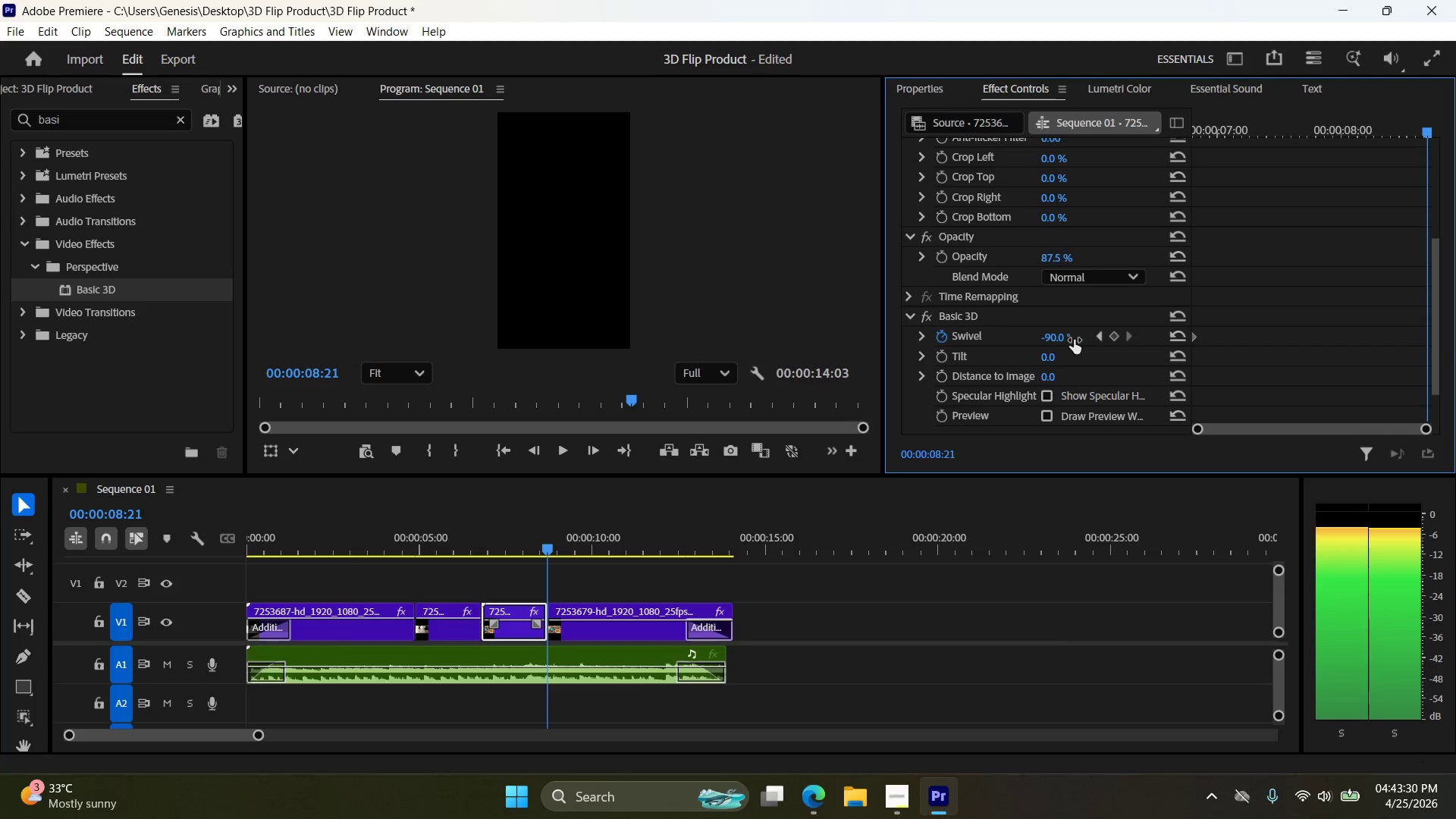 
double_click([1062, 334])
 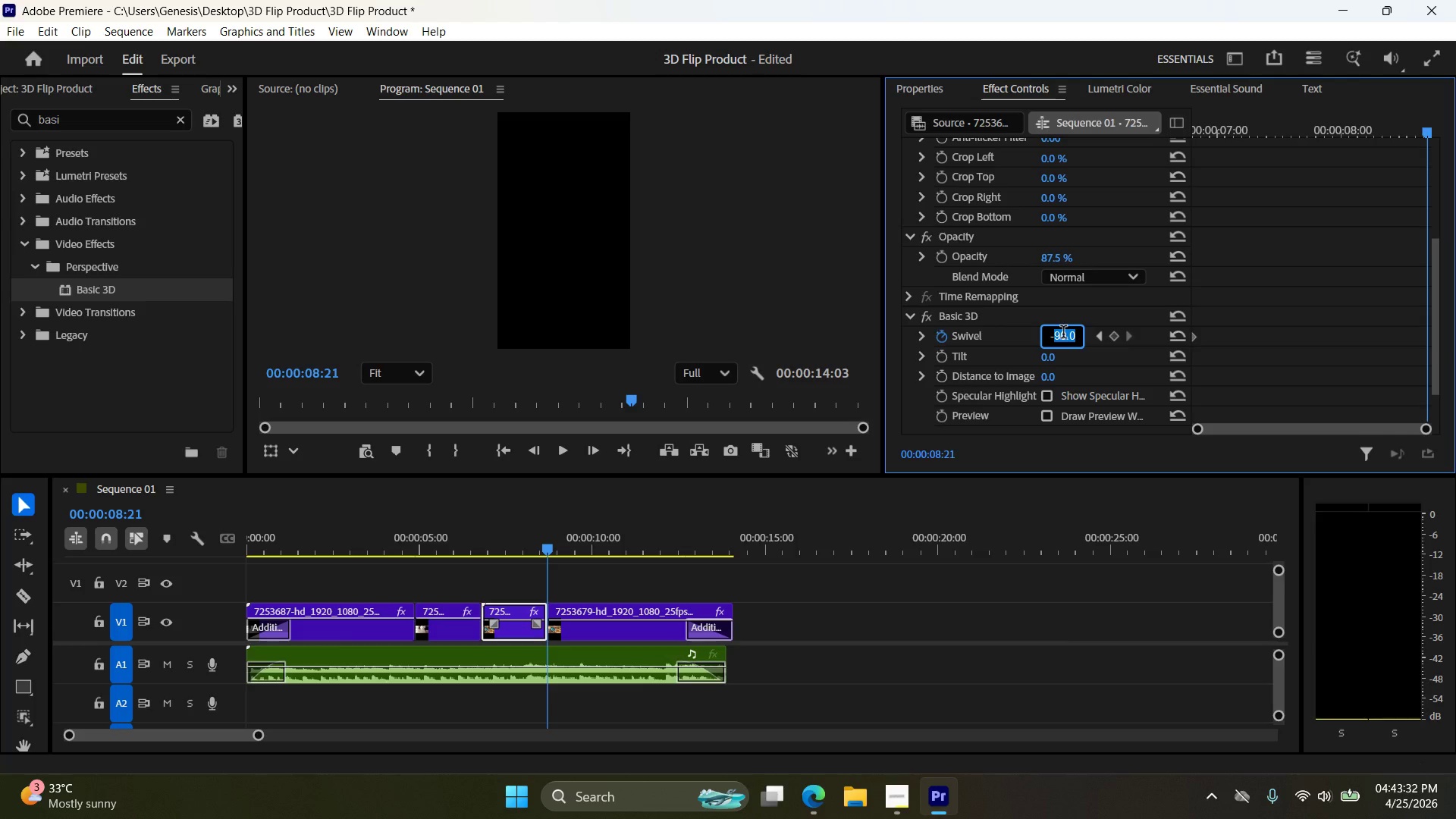 
key(Numpad0)
 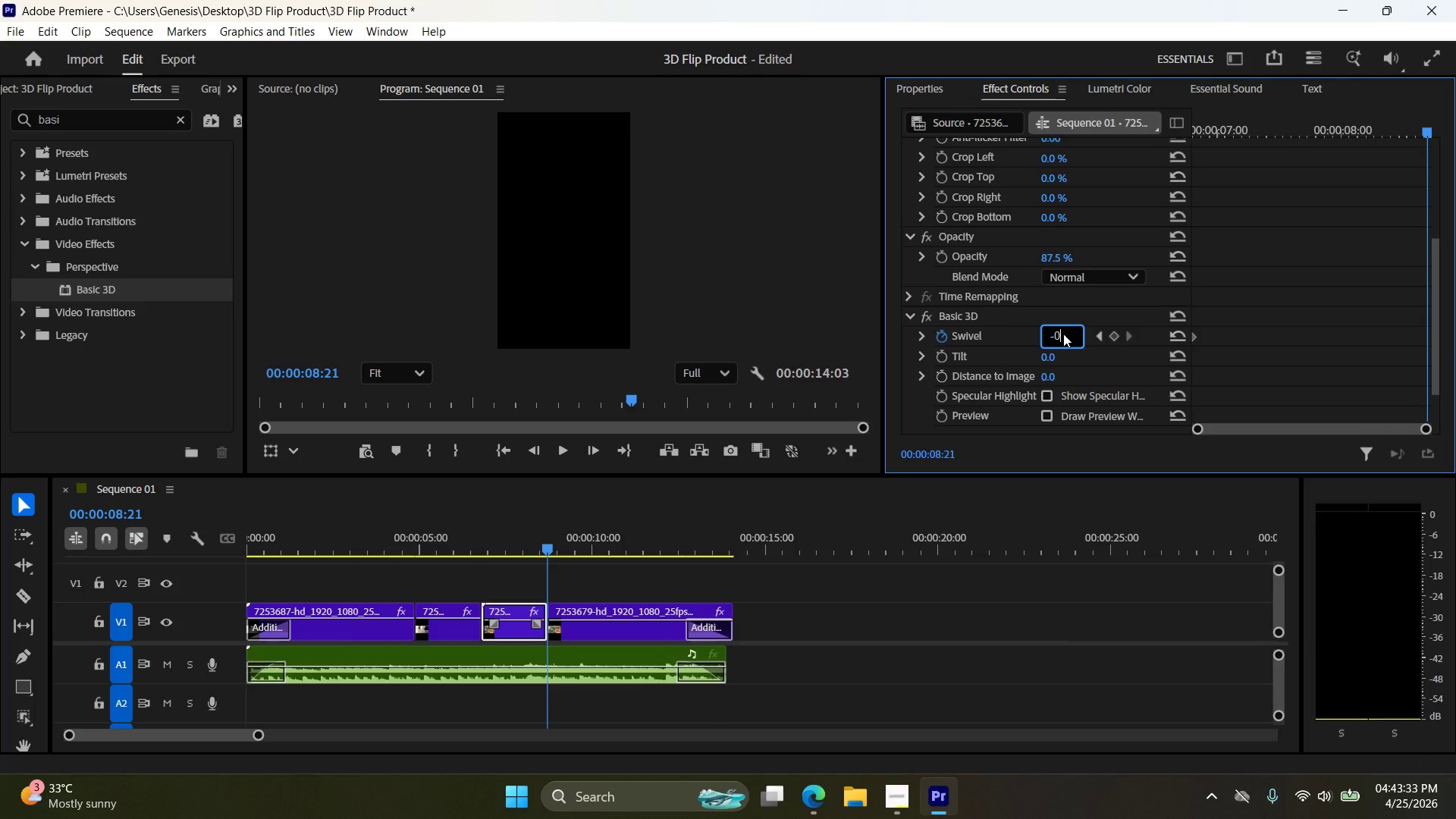 
key(NumpadEnter)
 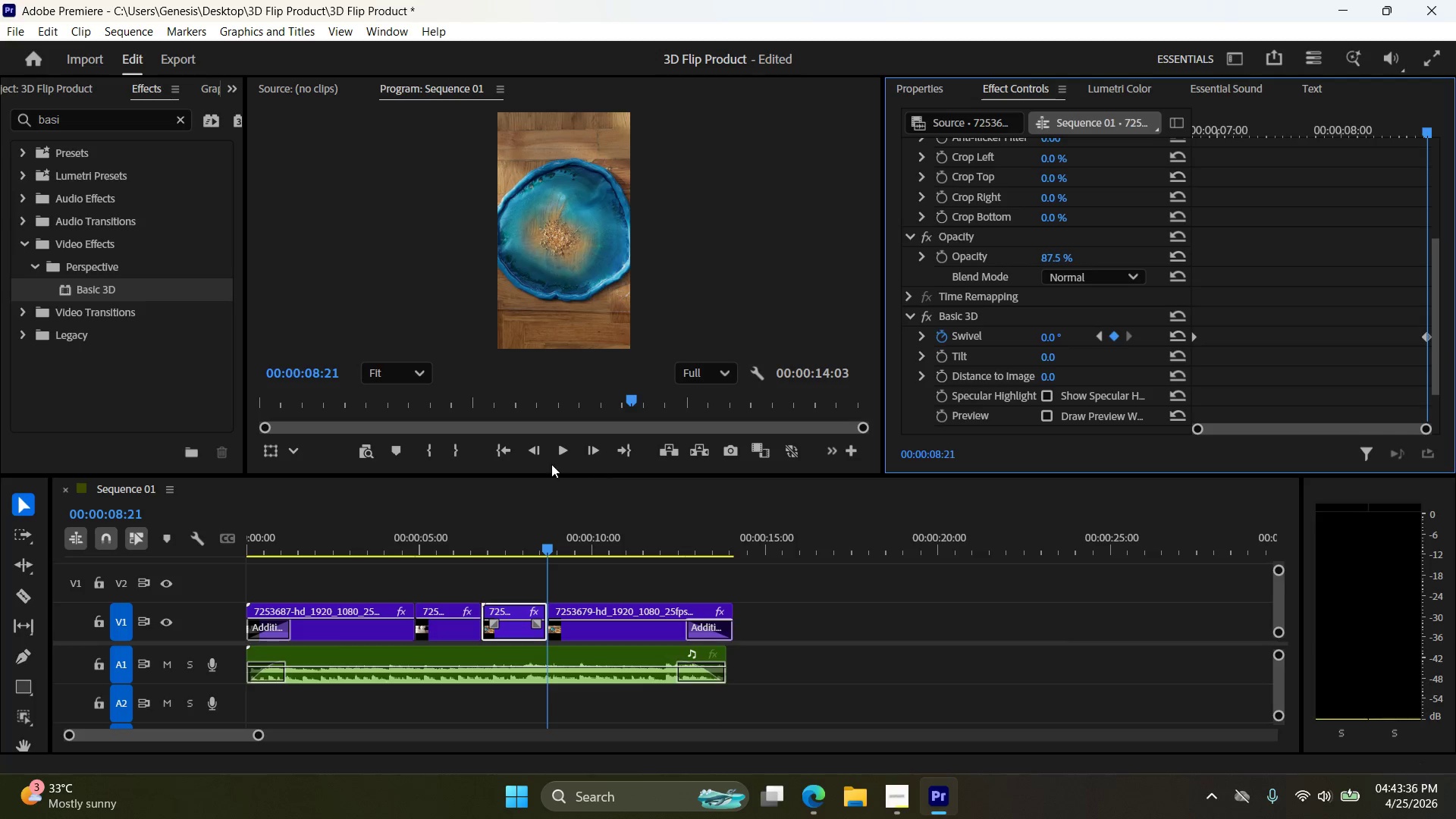 
double_click([557, 448])
 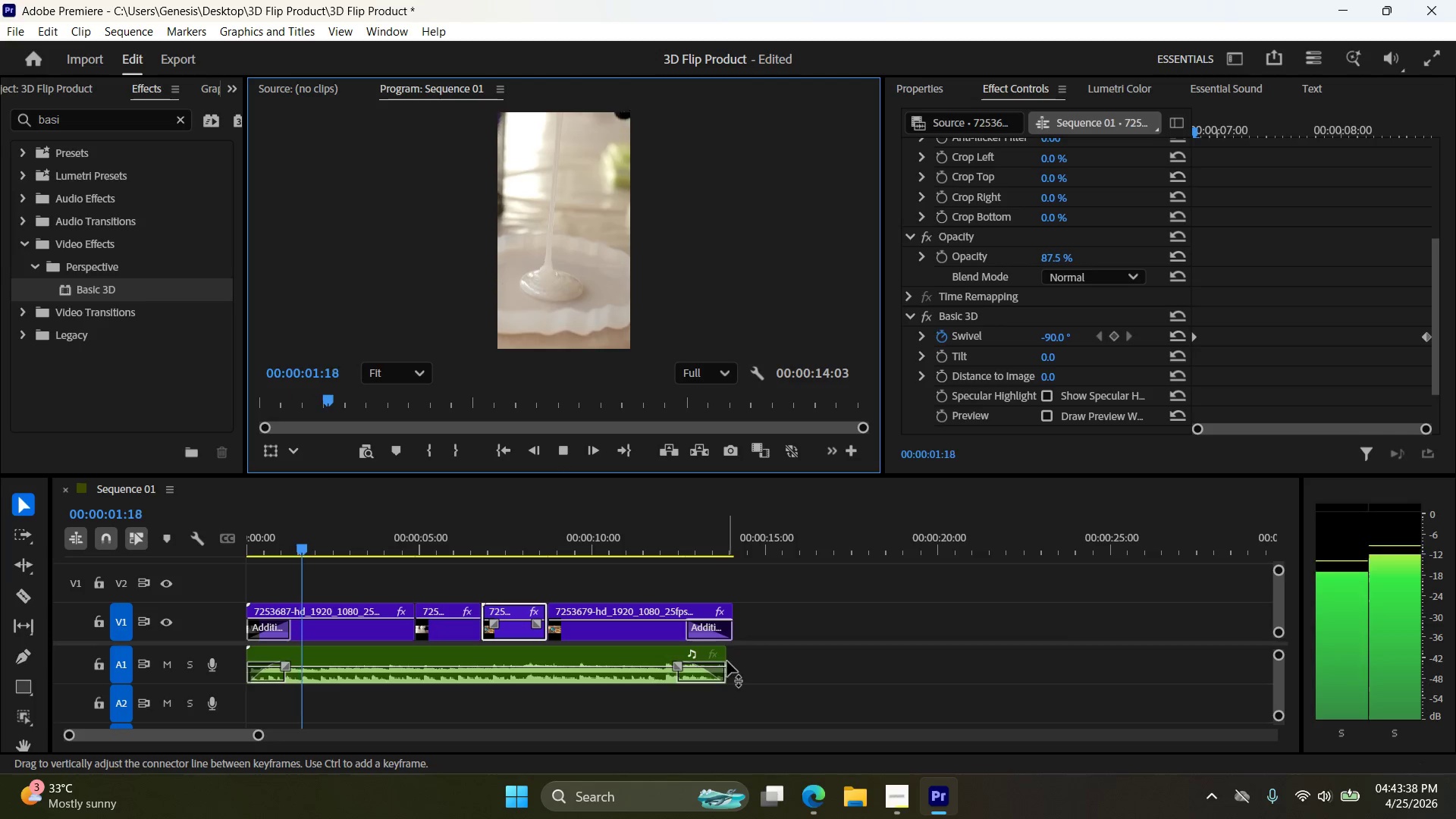 
left_click_drag(start_coordinate=[723, 657], to_coordinate=[733, 658])
 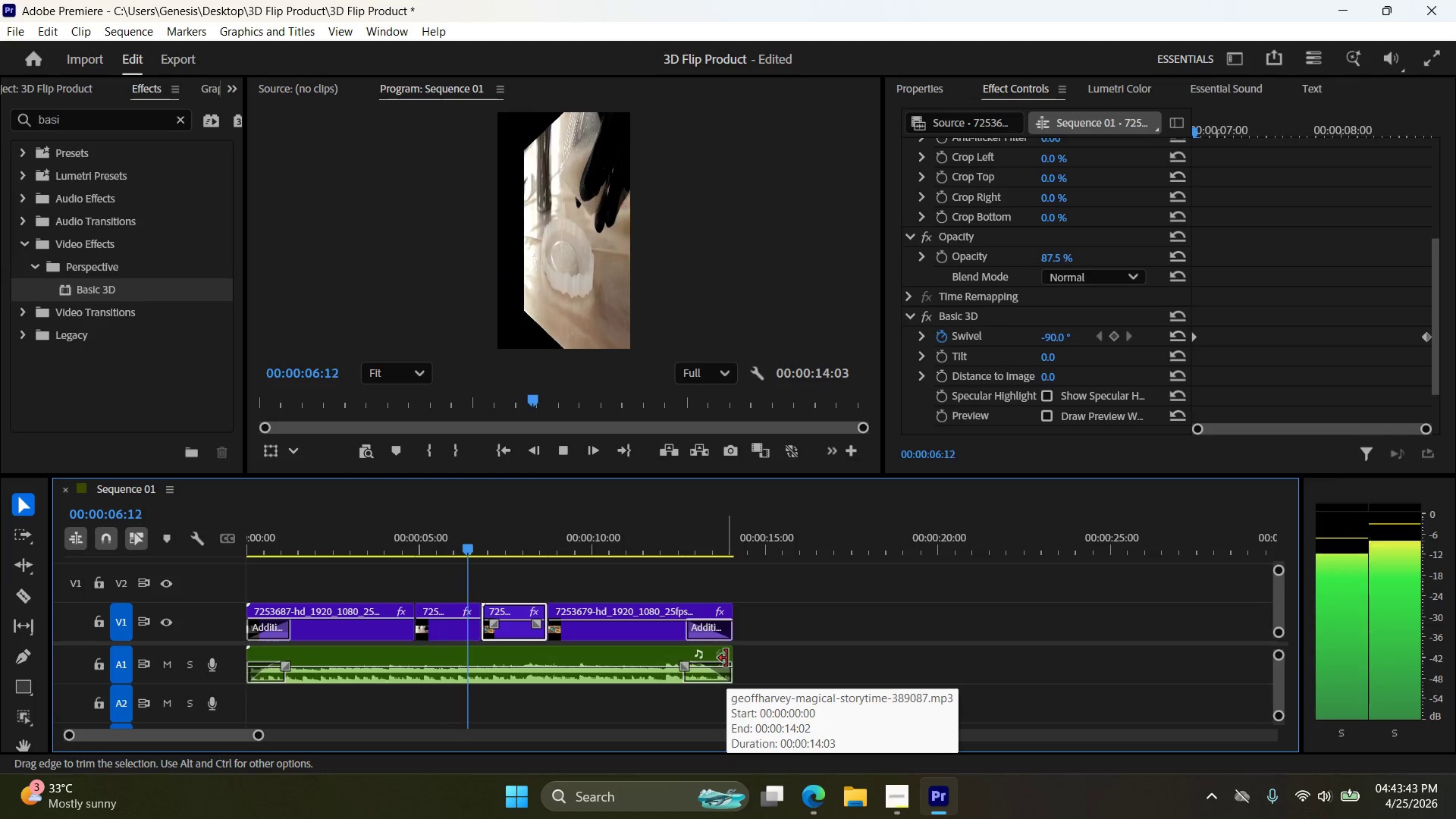 
wait(8.7)
 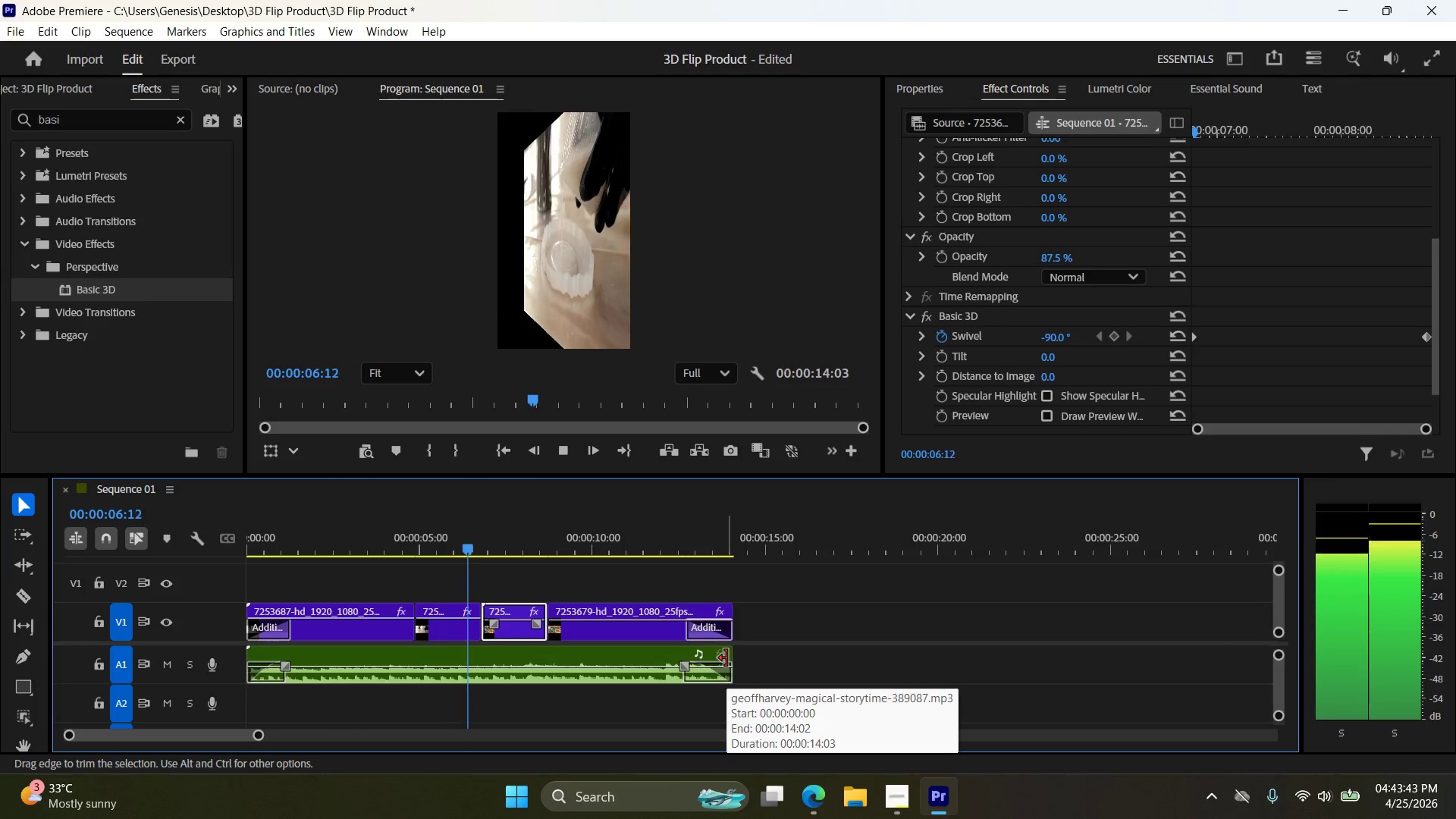 
left_click([562, 448])
 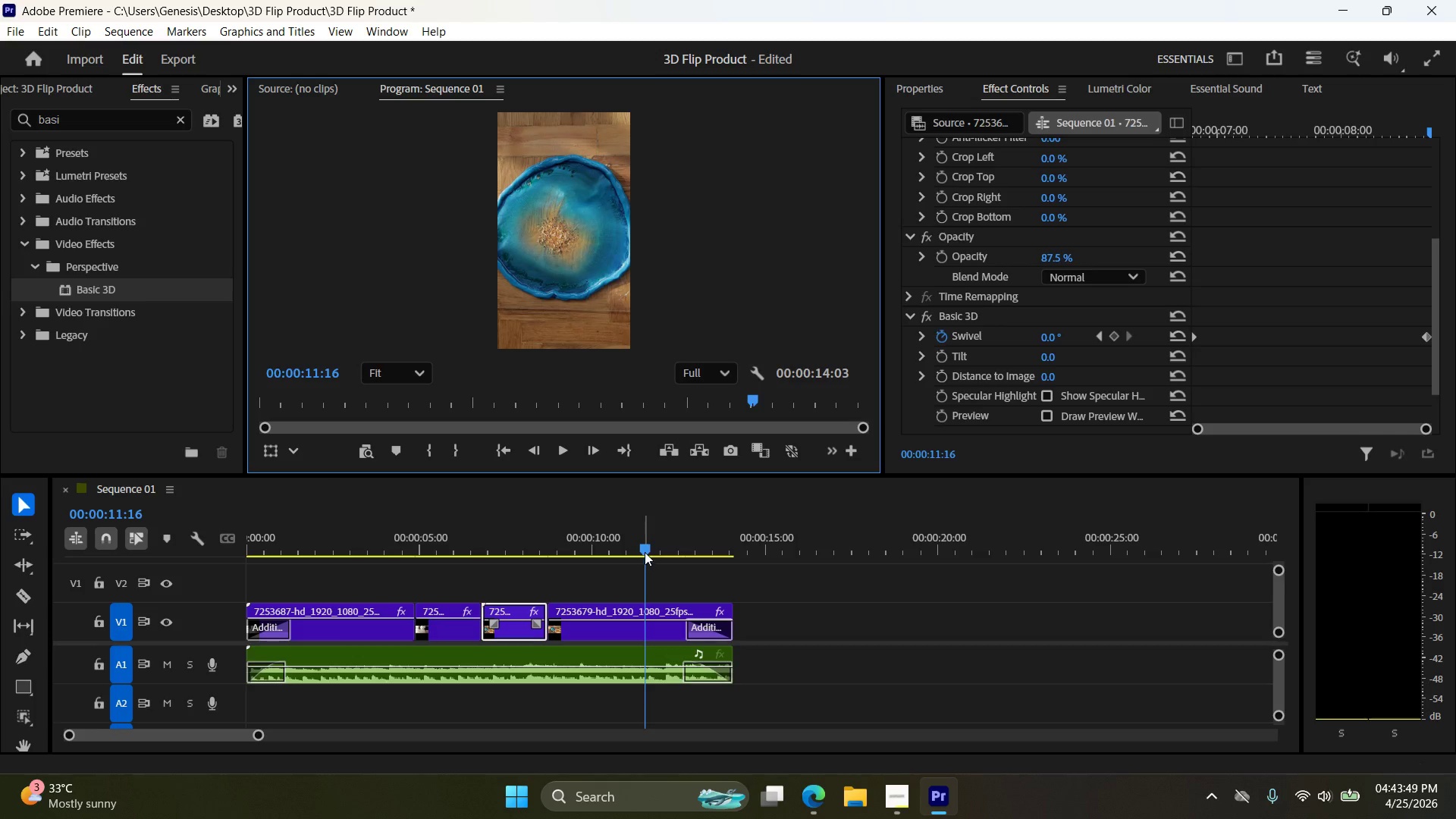 
left_click_drag(start_coordinate=[643, 550], to_coordinate=[478, 566])
 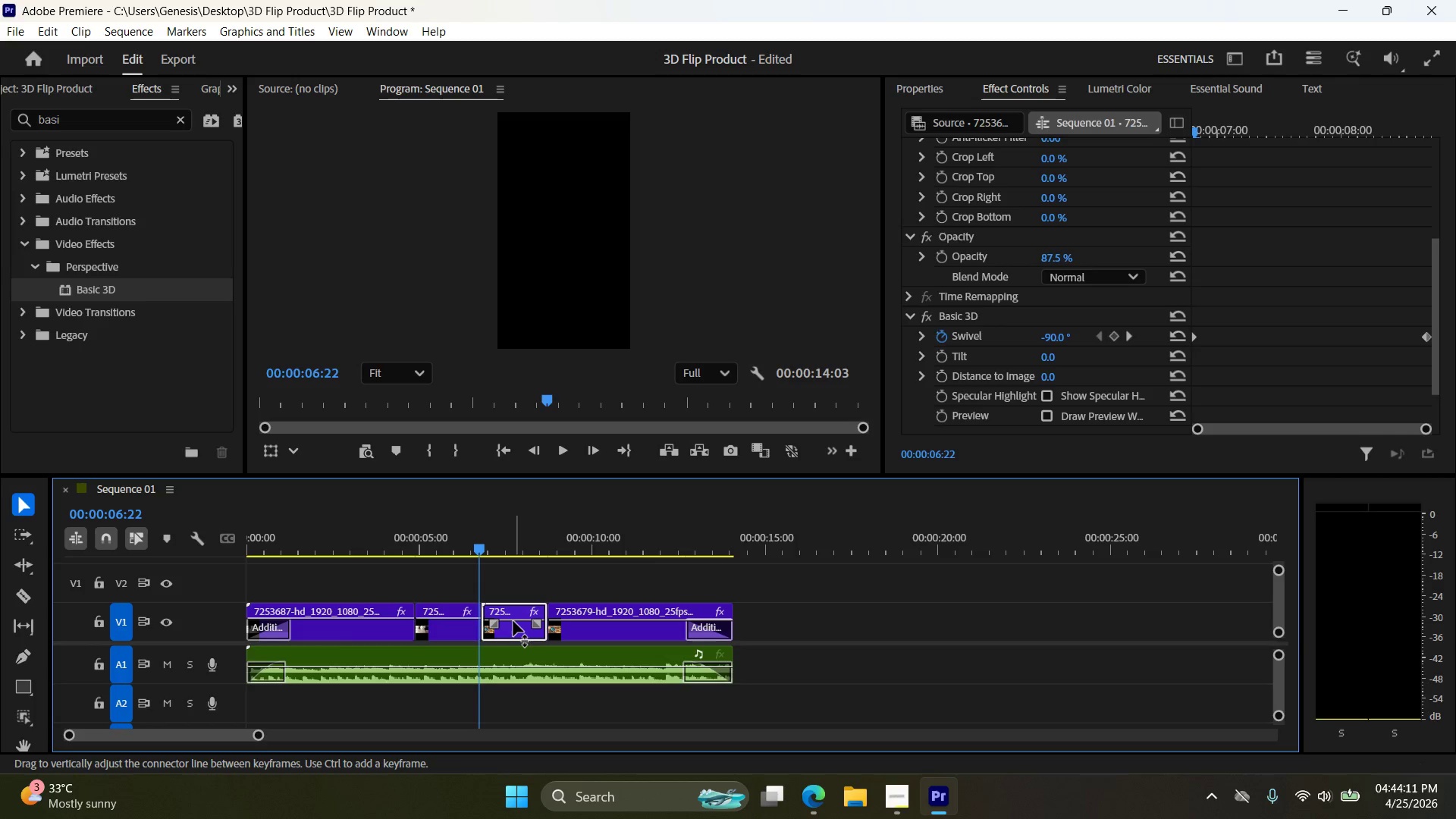 
key(ArrowLeft)
 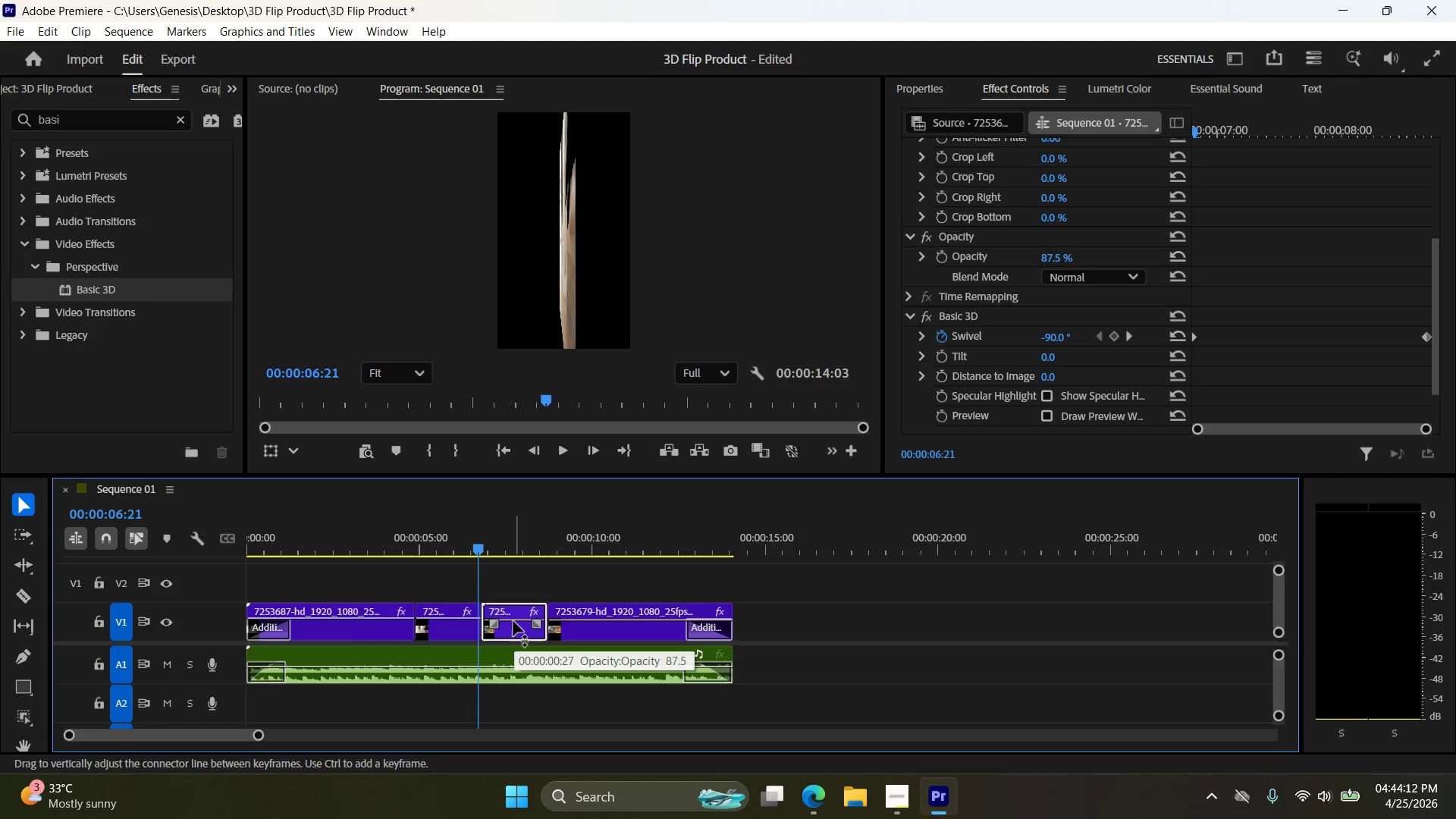 
key(ArrowLeft)
 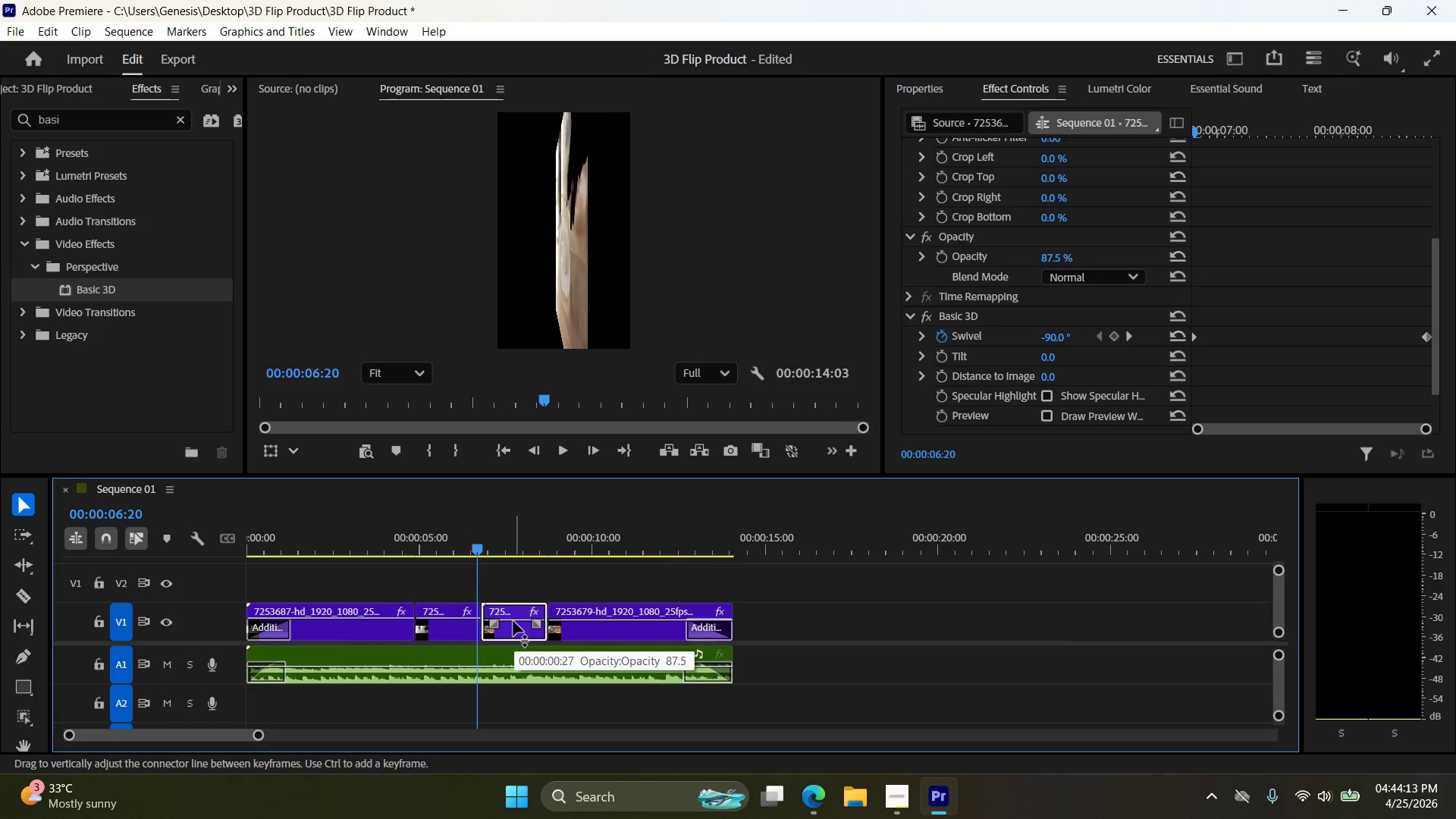 
key(ArrowLeft)
 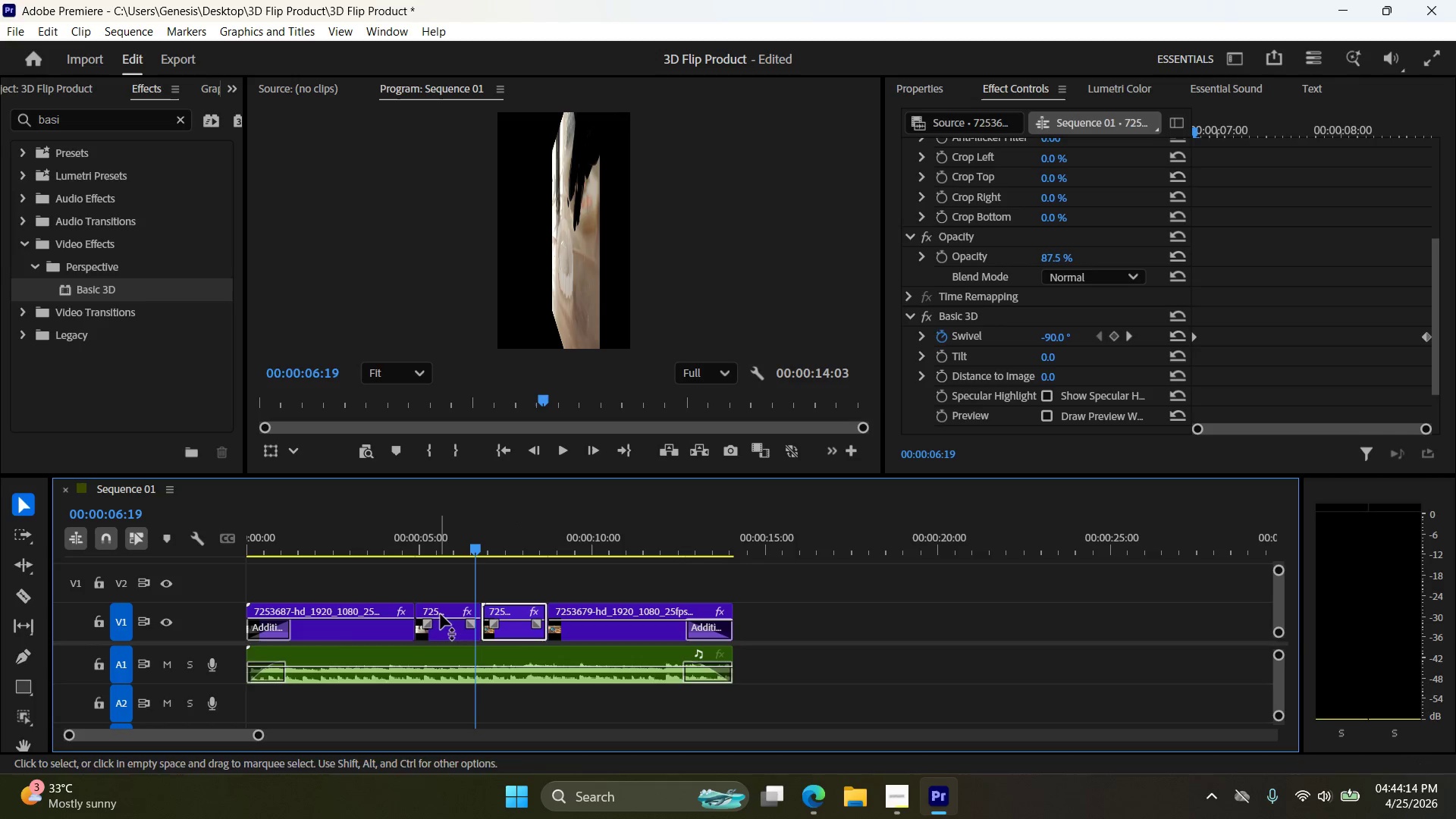 
left_click([444, 623])
 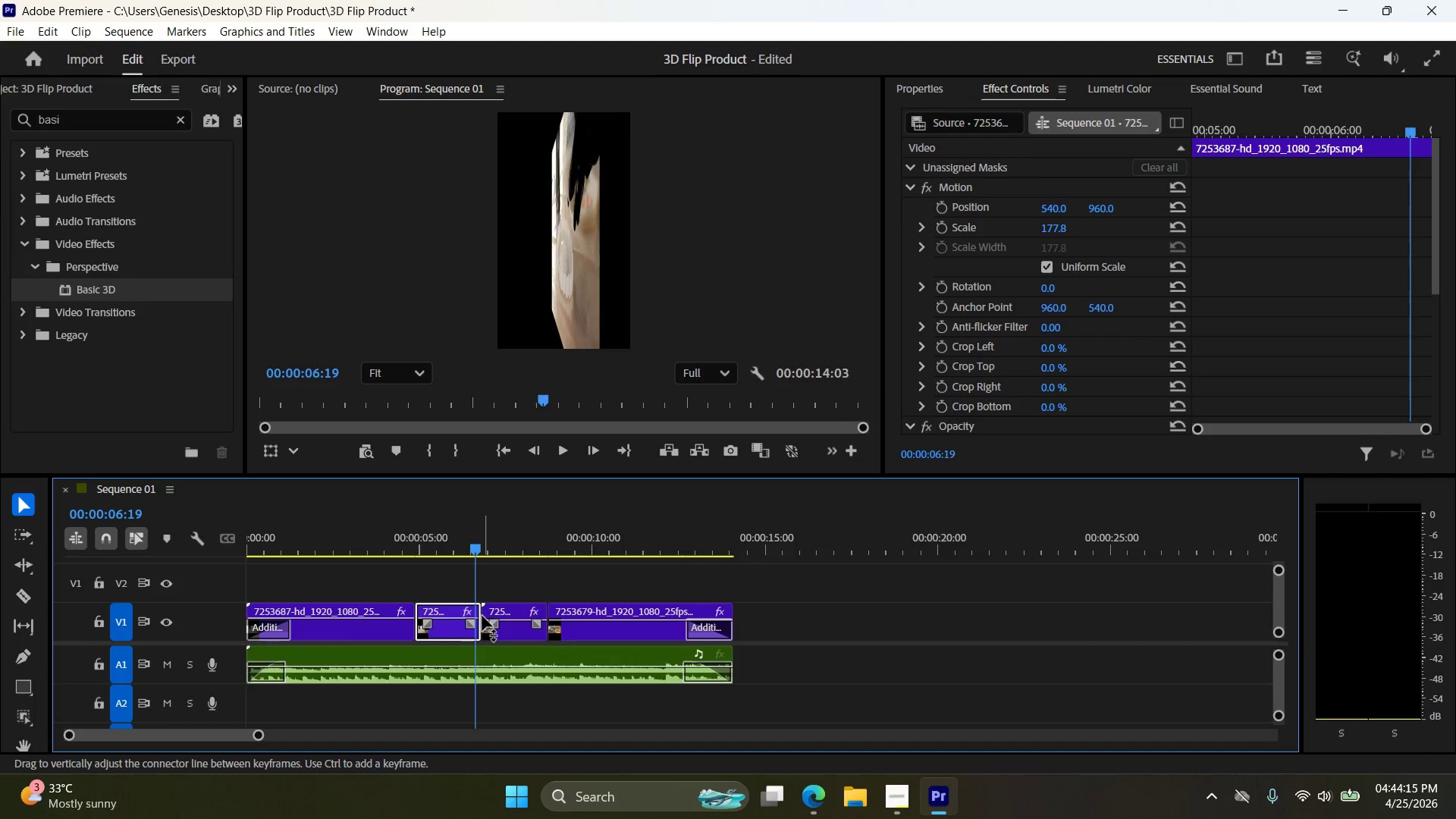 
key(ArrowRight)
 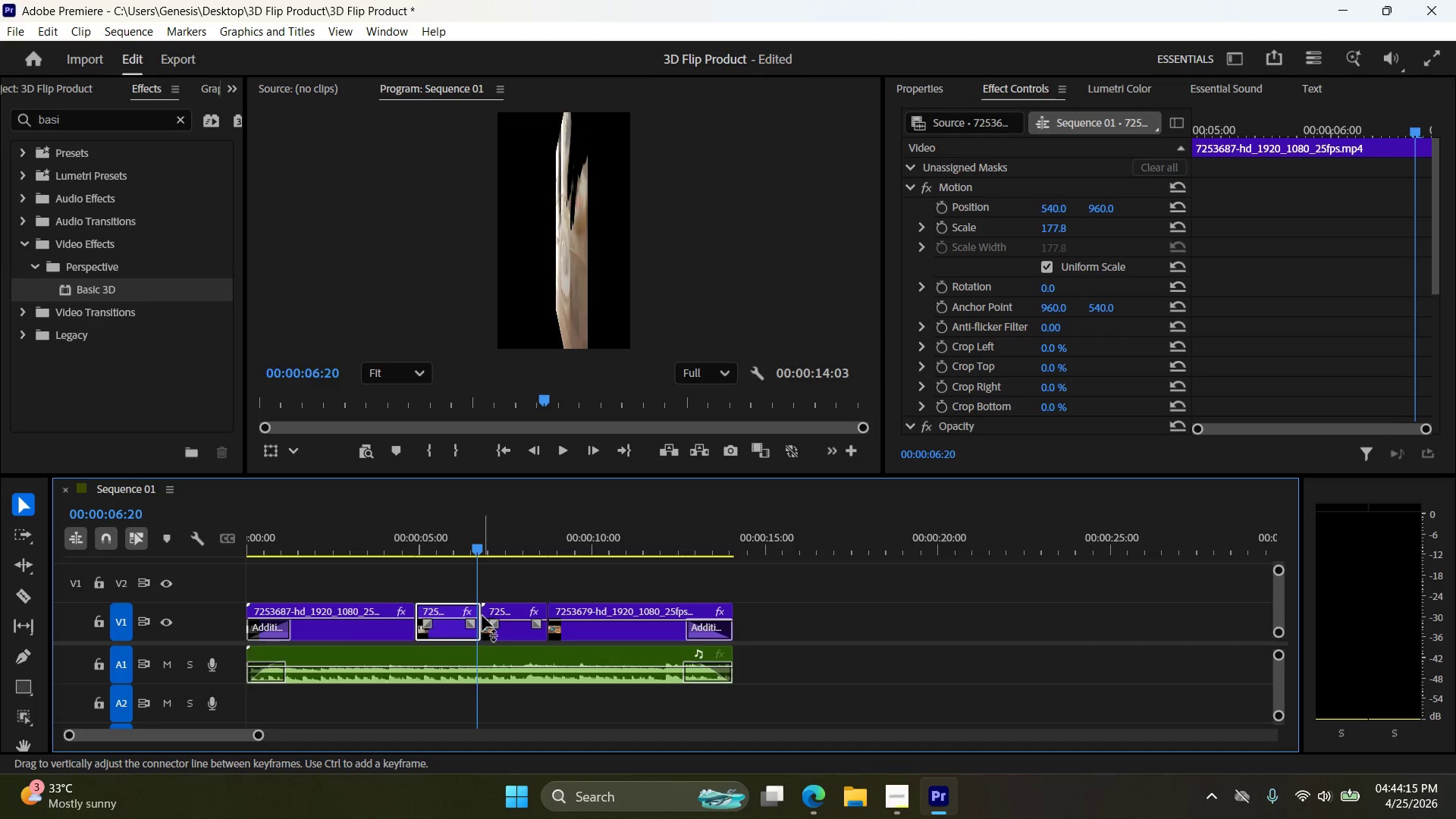 
key(ArrowRight)
 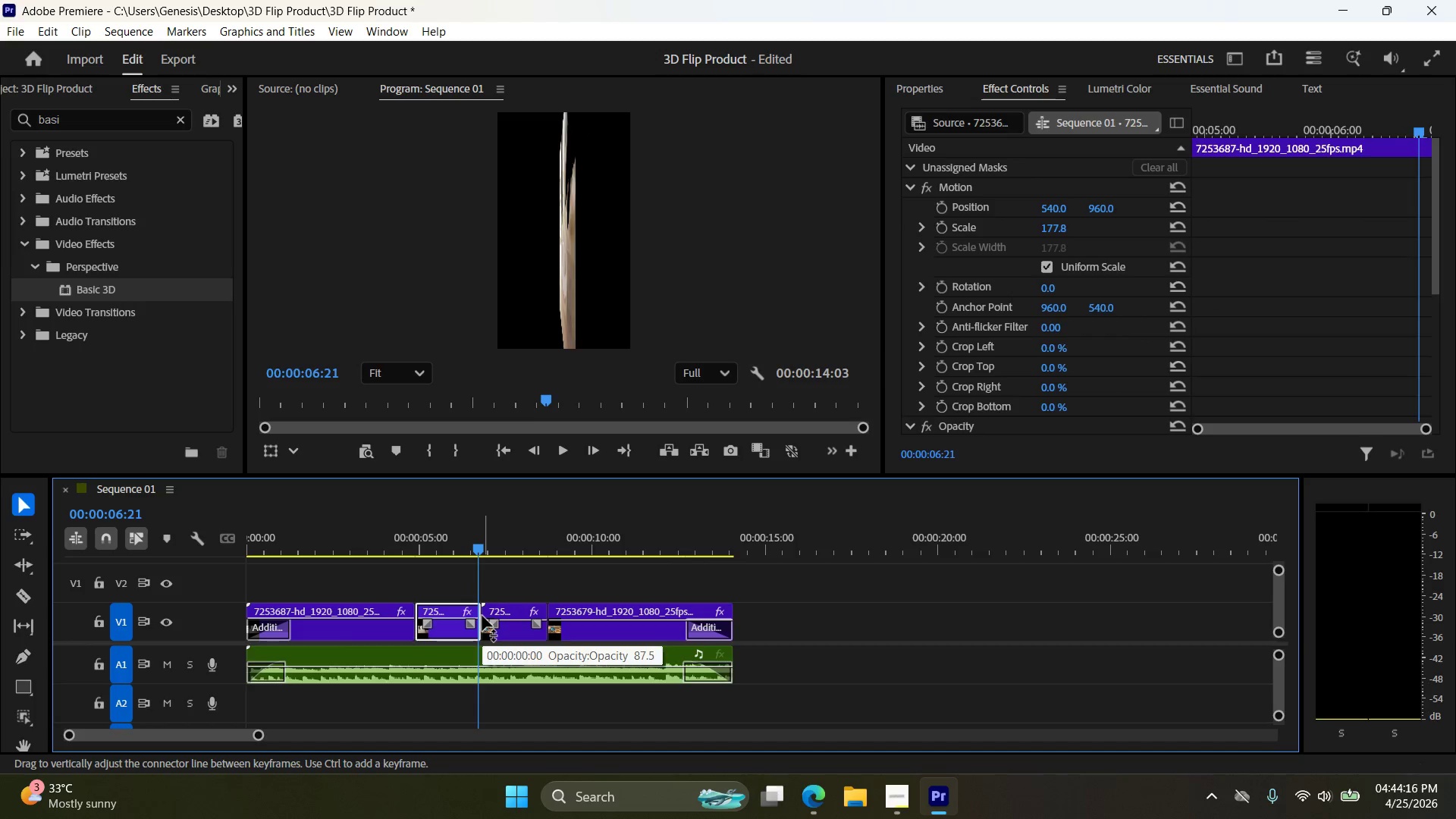 
key(ArrowRight)
 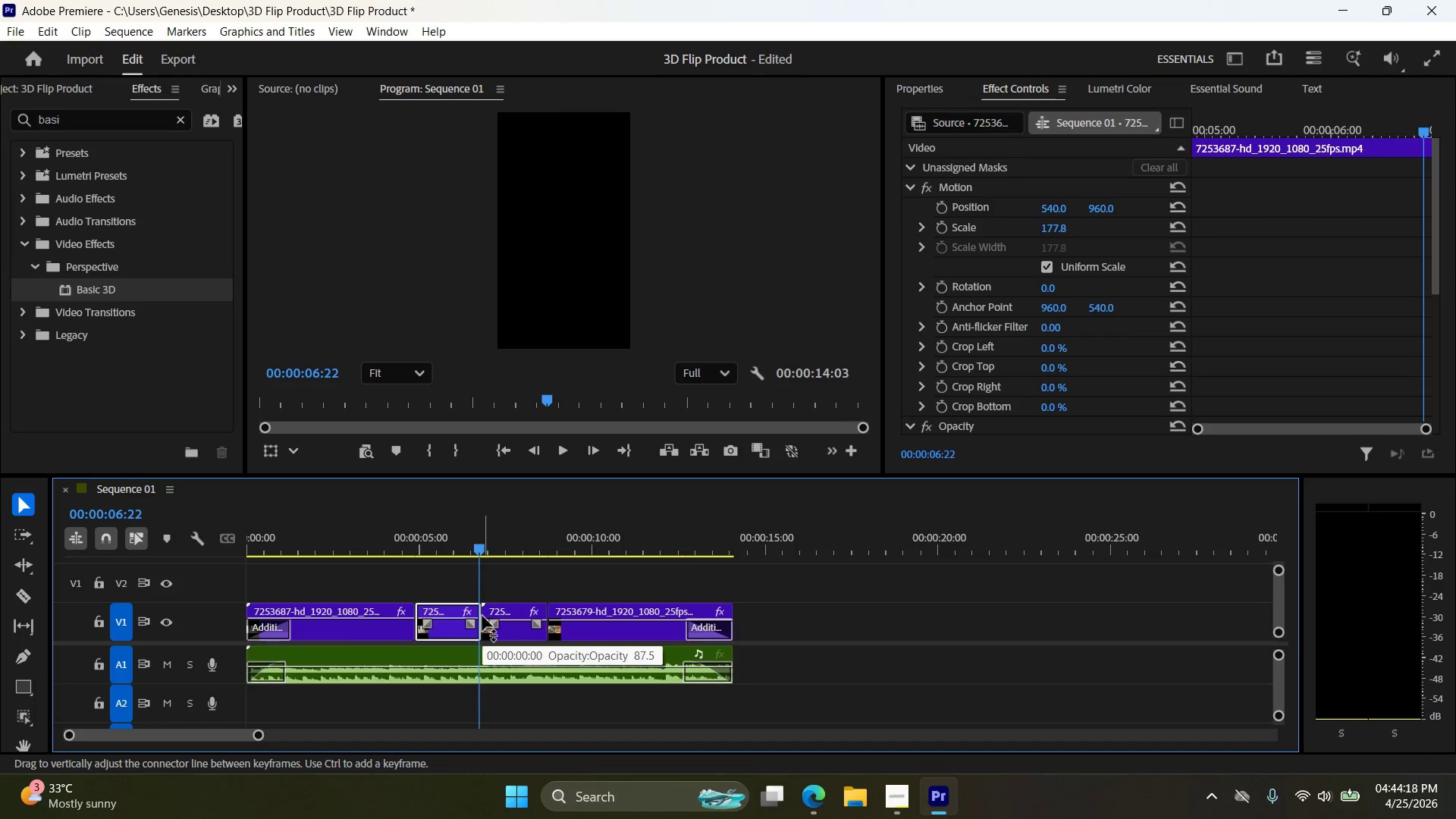 
key(ArrowRight)
 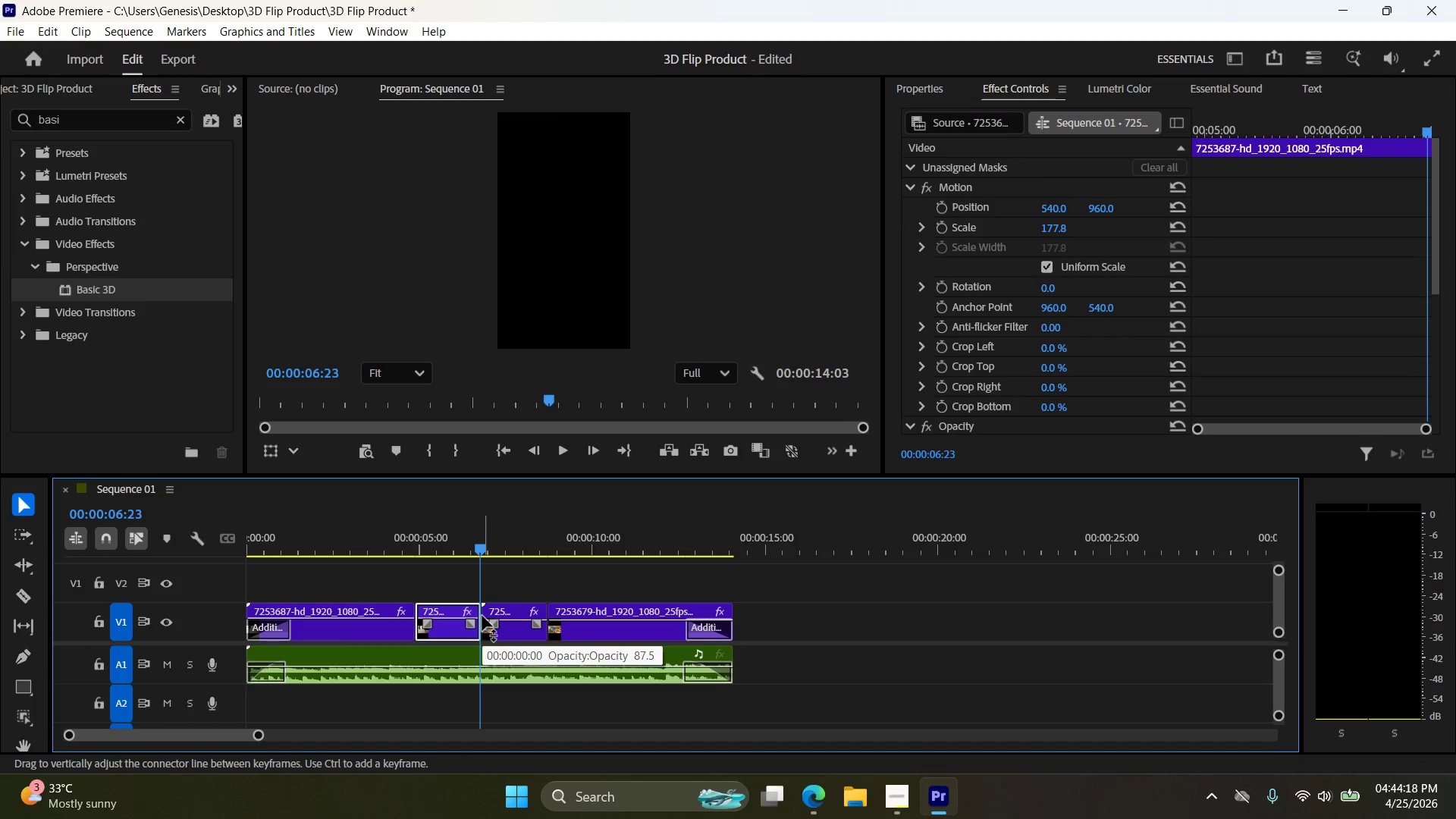 
key(ArrowLeft)
 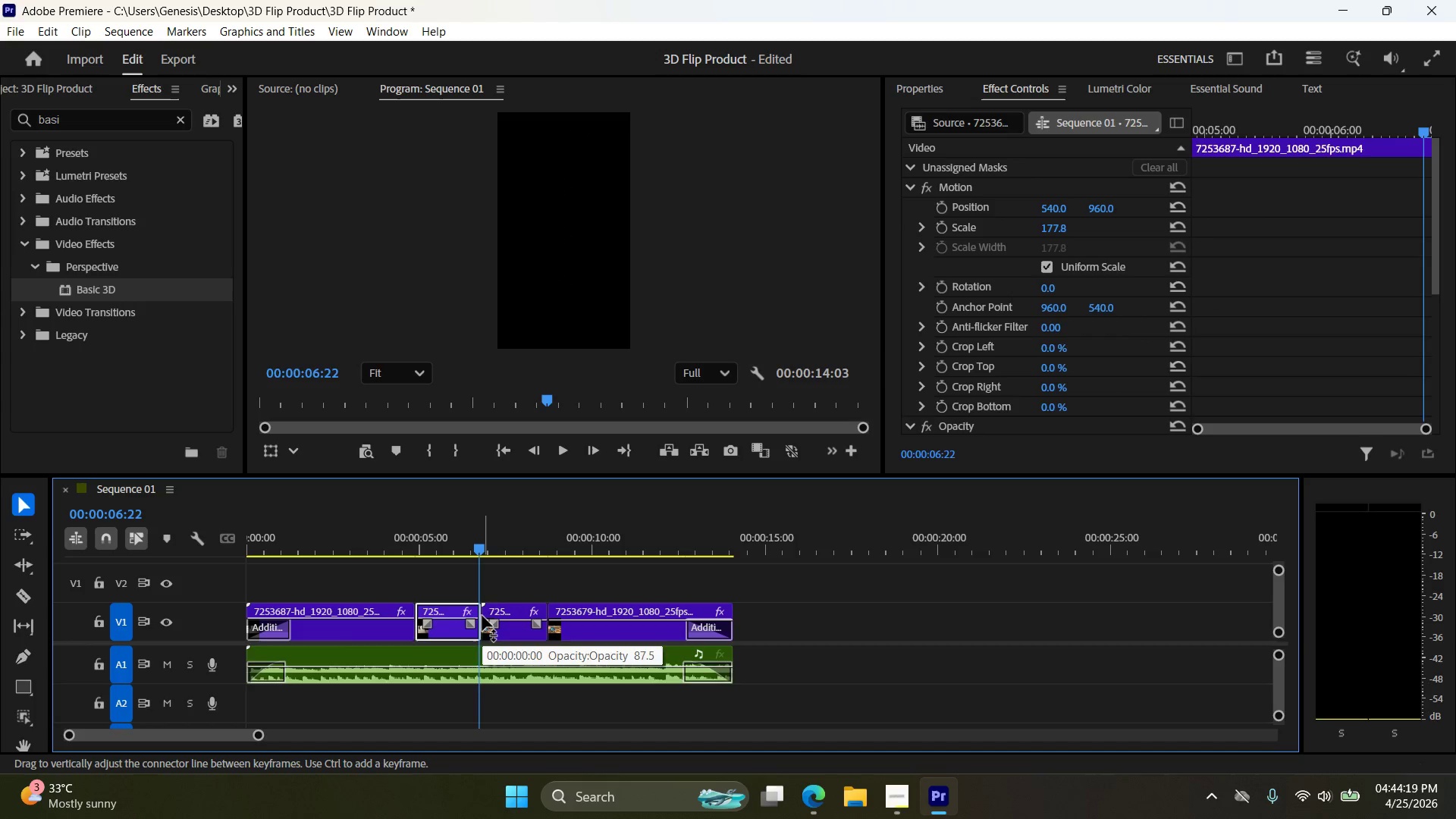 
key(ArrowLeft)
 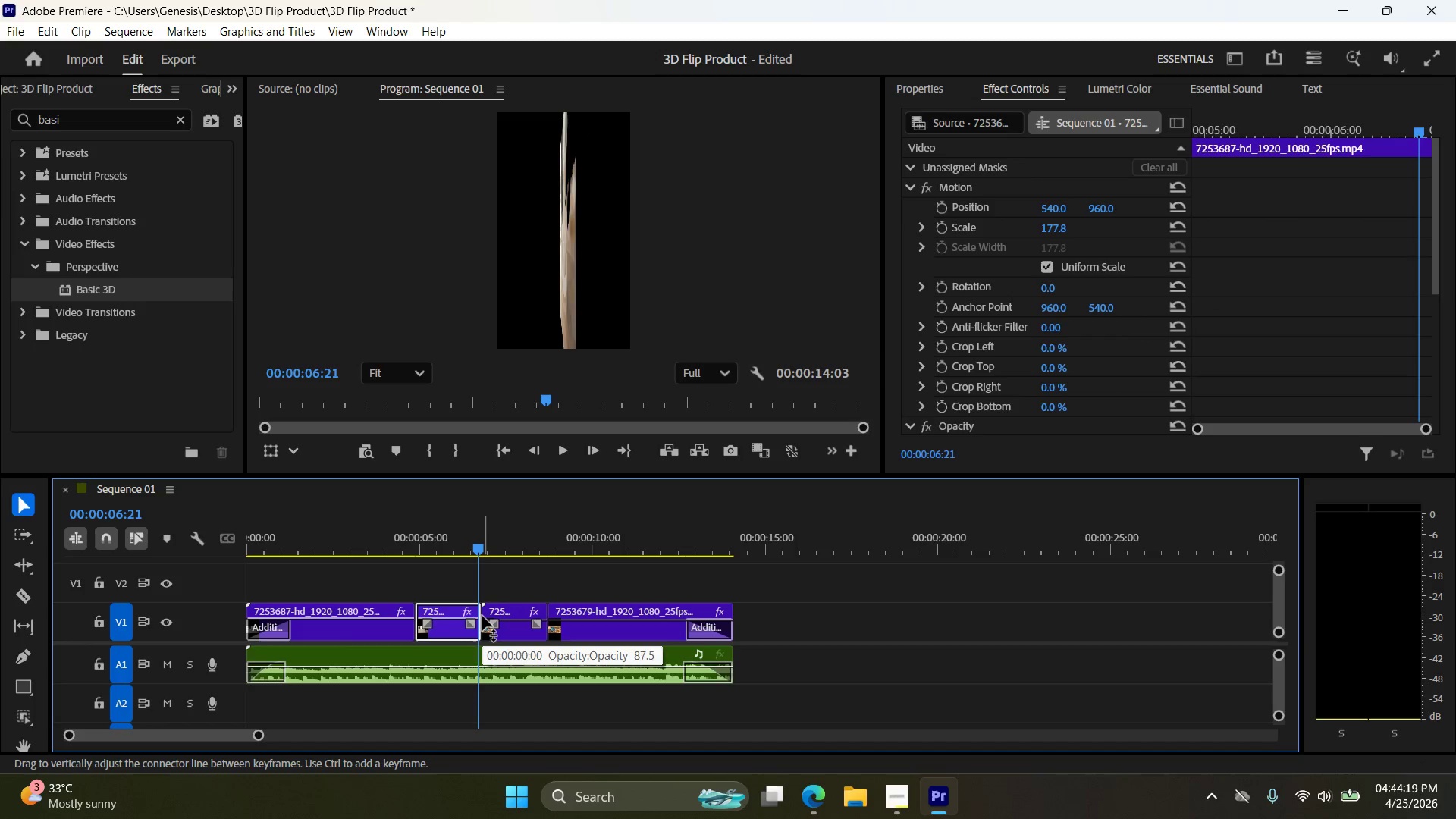 
key(ArrowLeft)
 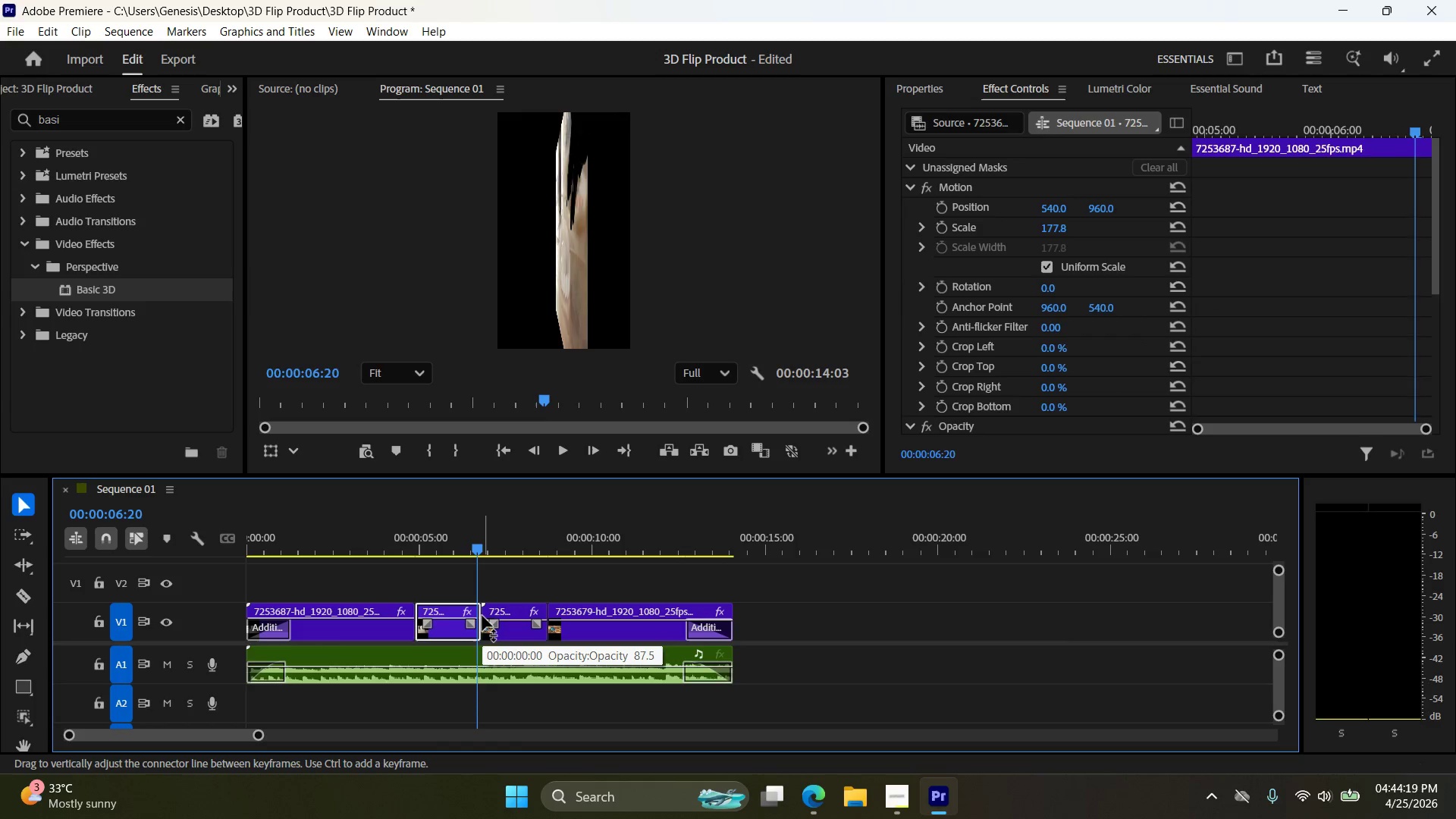 
key(ArrowLeft)
 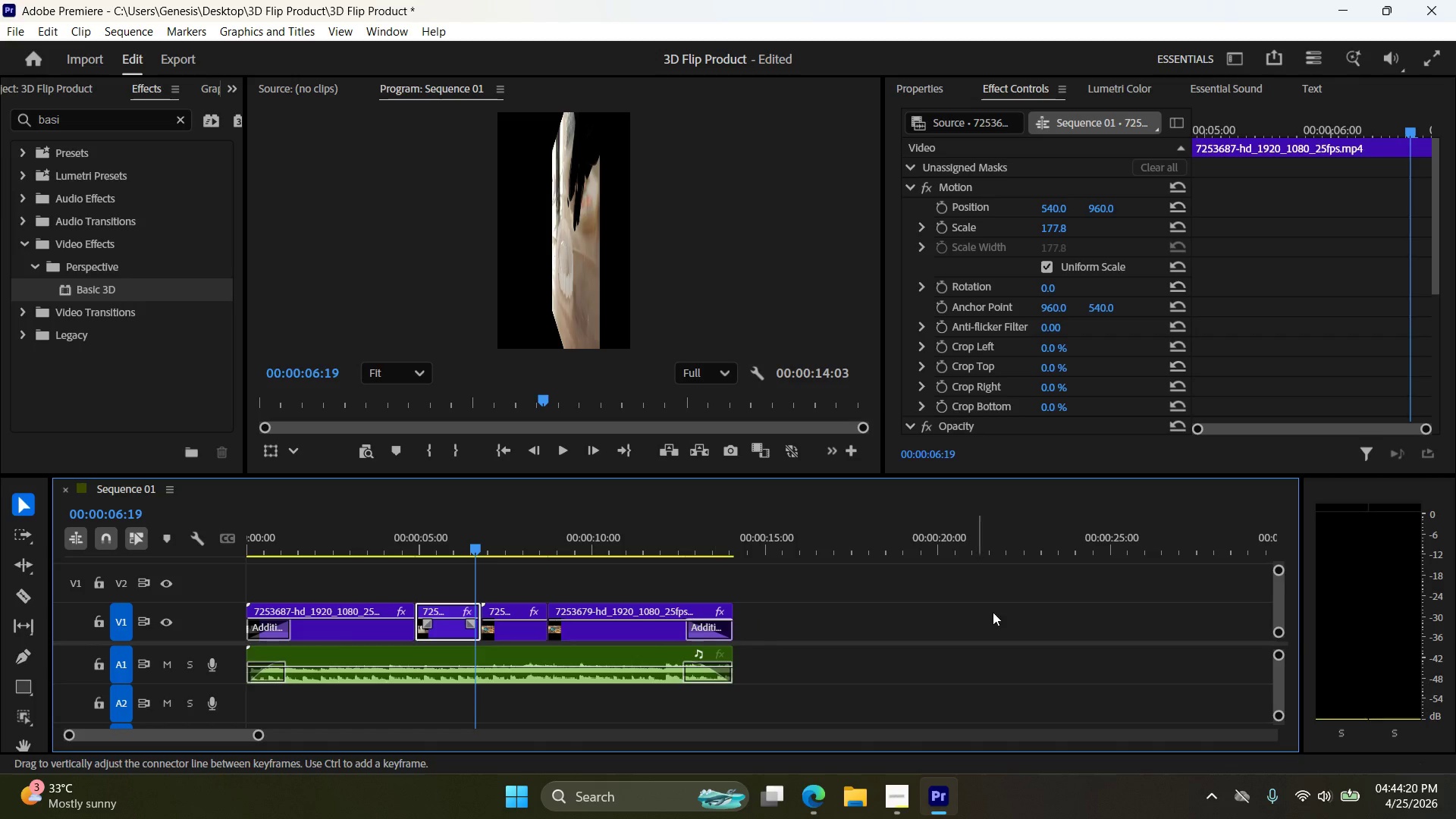 
scroll: coordinate [1073, 384], scroll_direction: down, amount: 17.0
 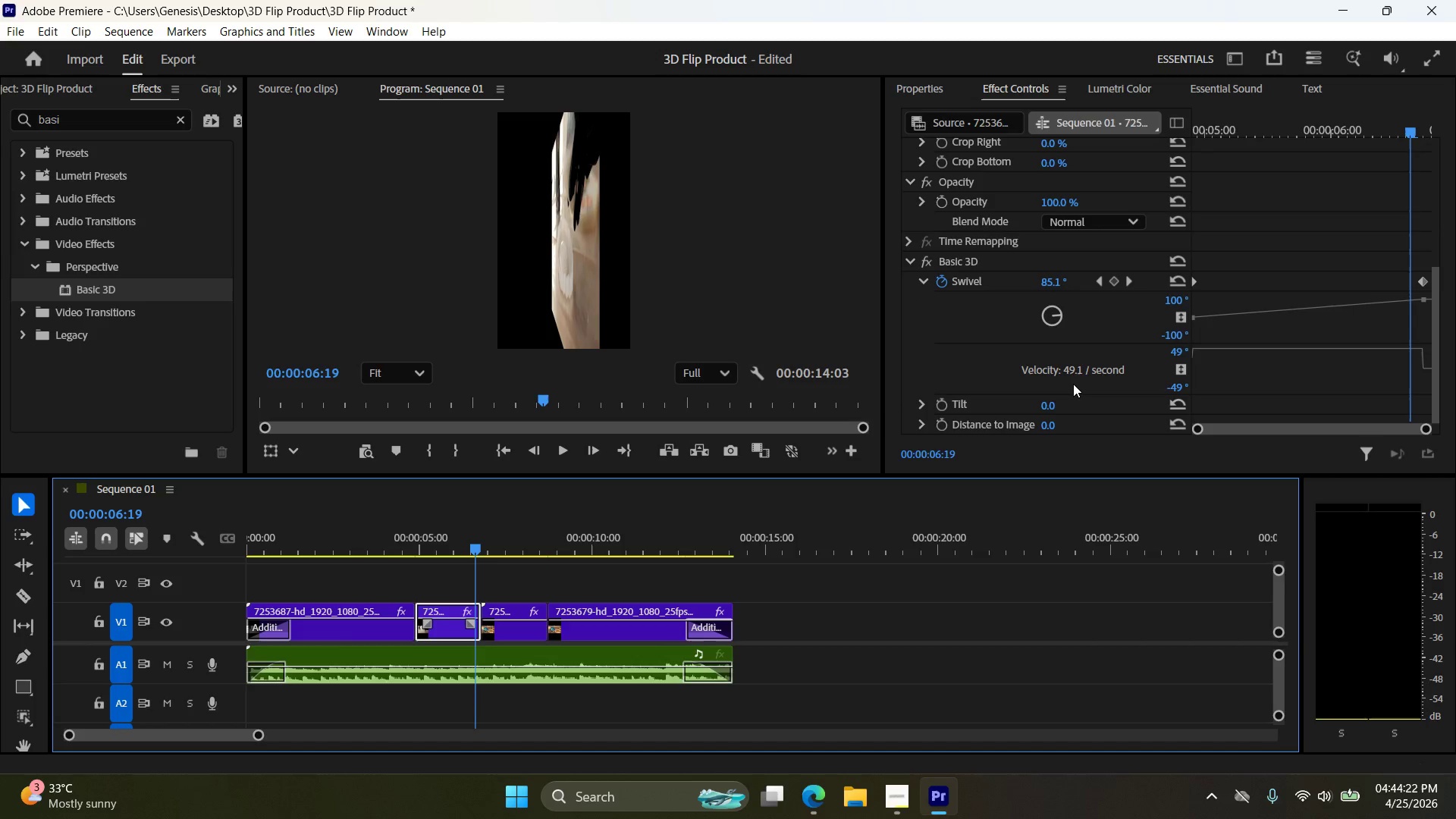 
key(ArrowRight)
 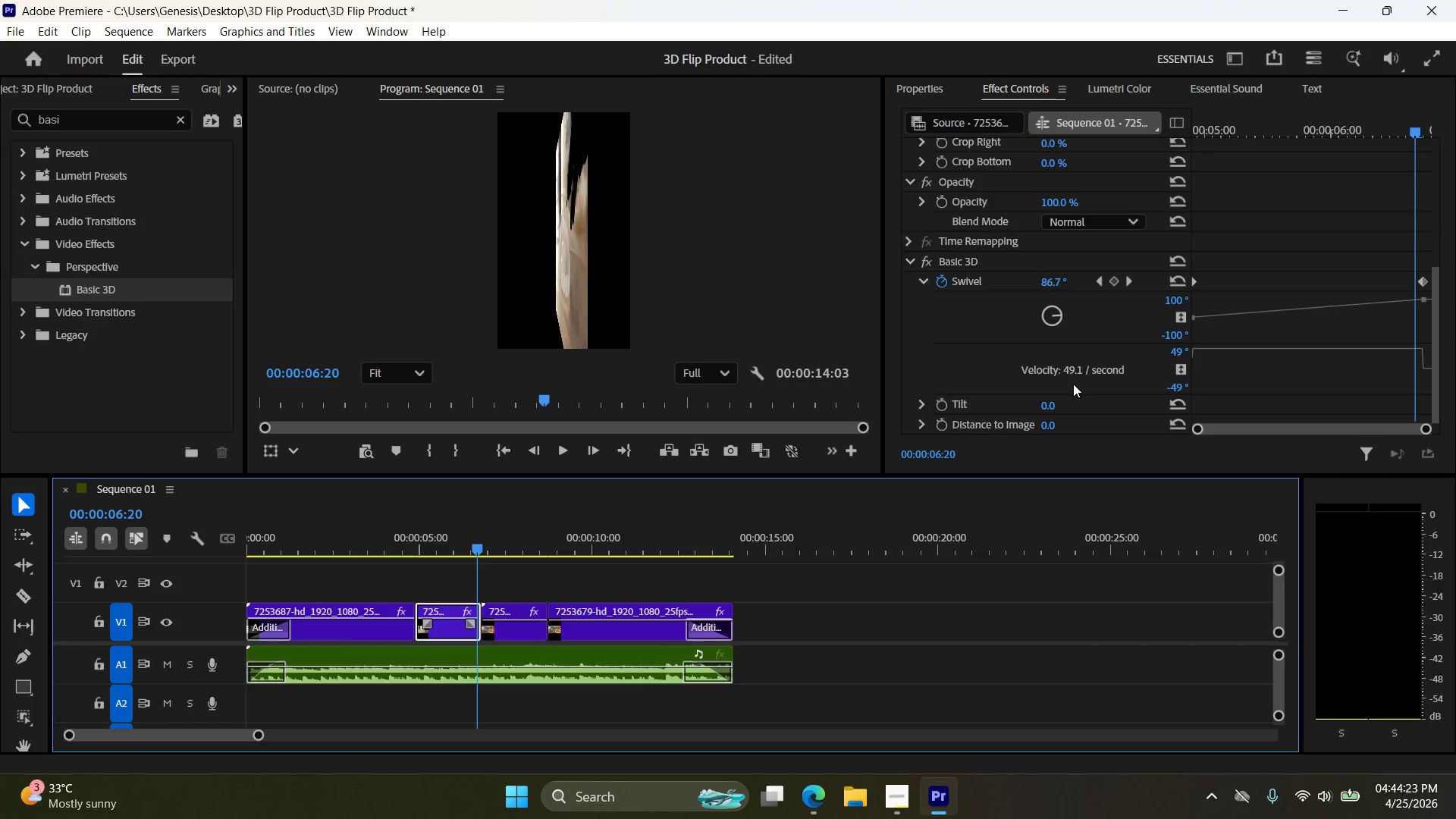 
key(ArrowRight)
 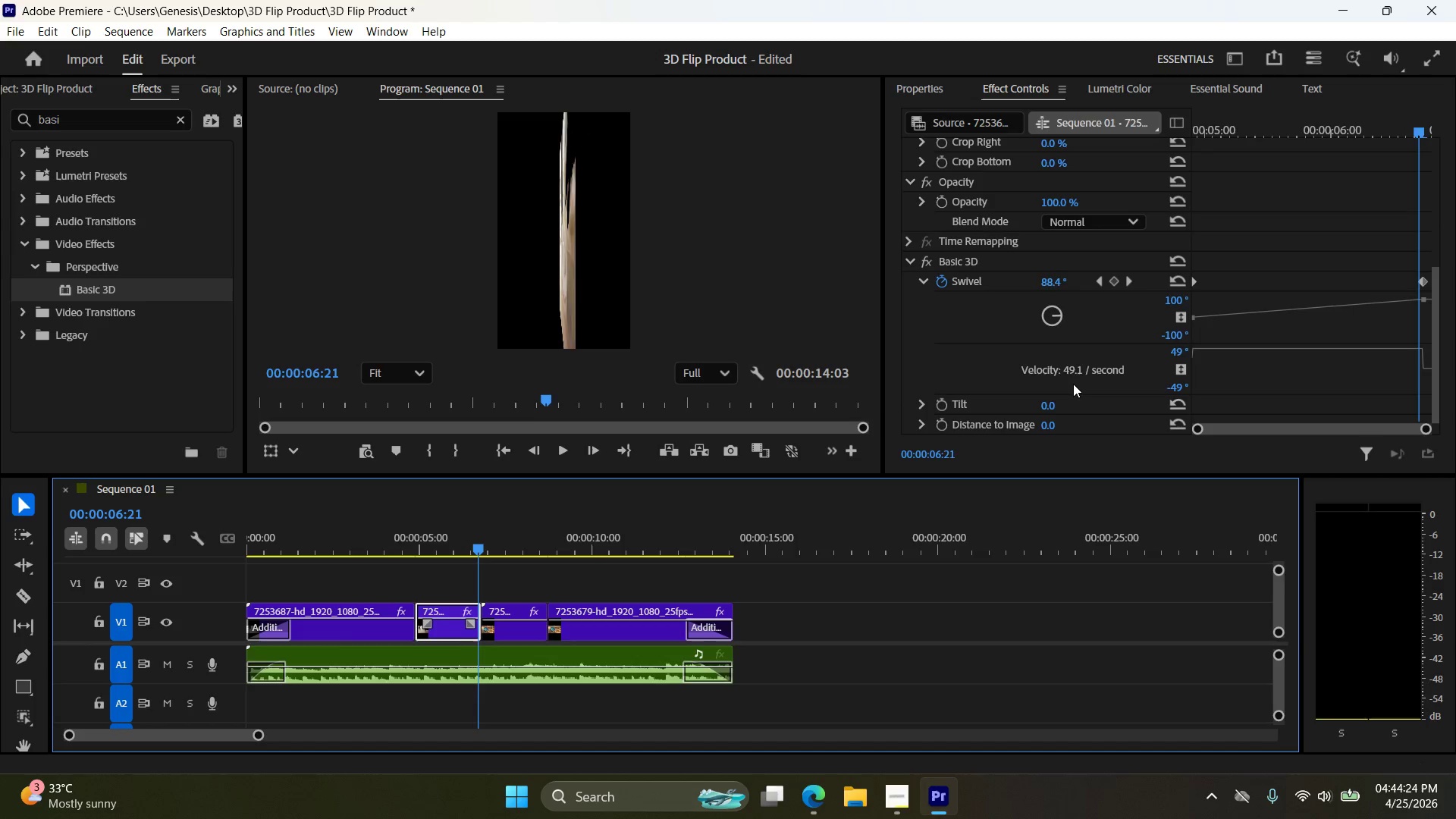 
key(ArrowRight)
 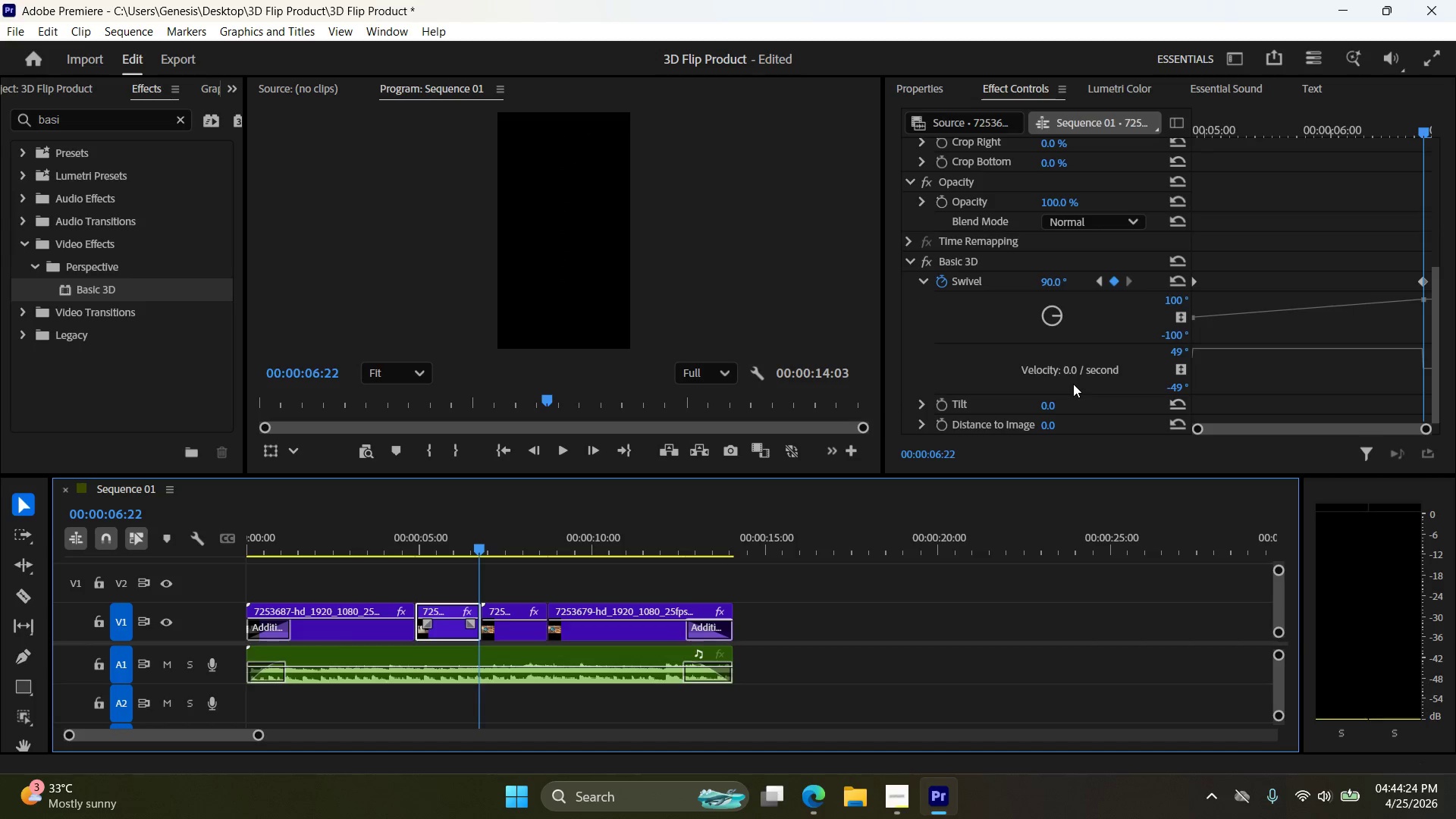 
key(ArrowRight)
 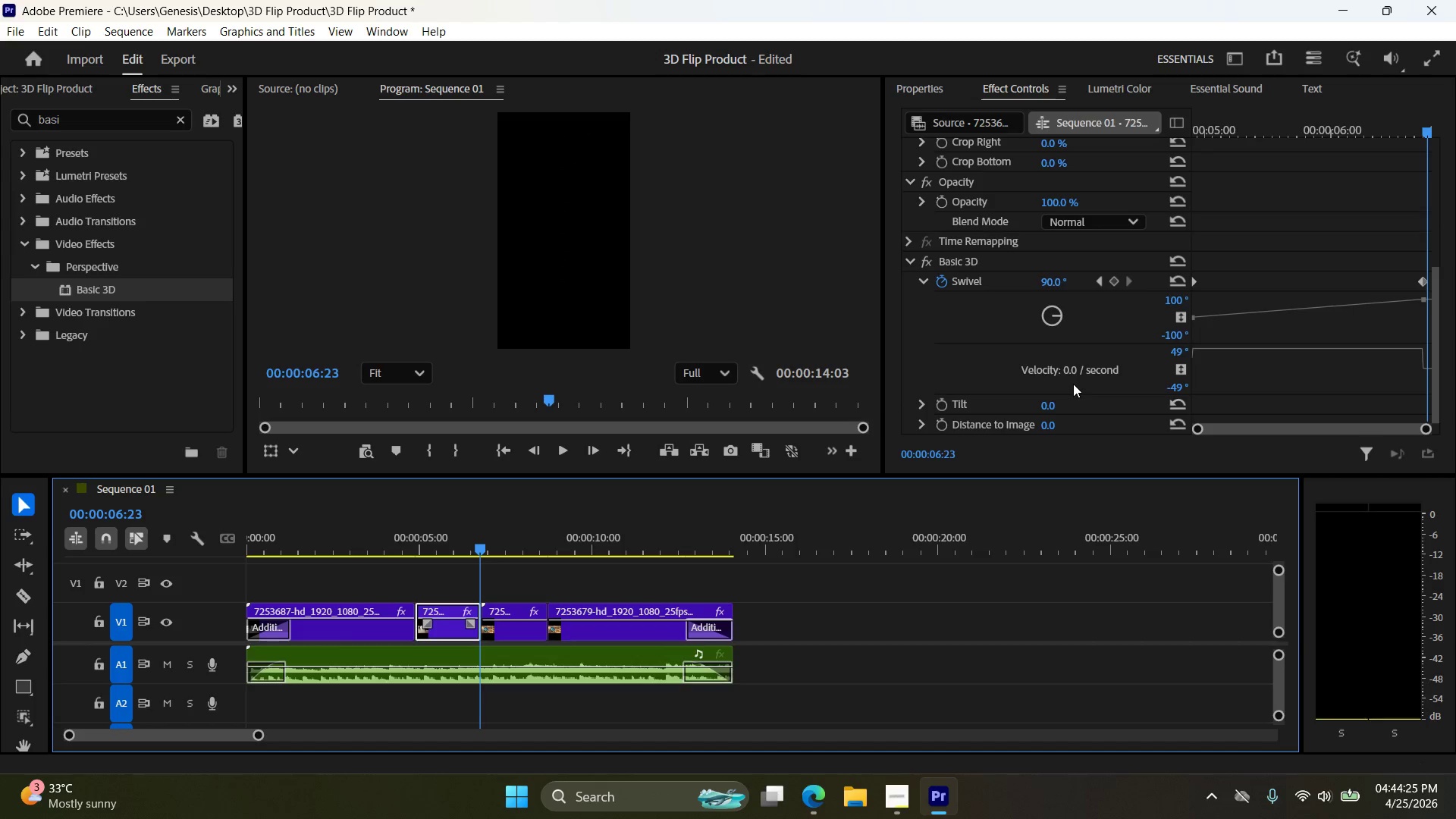 
key(ArrowRight)
 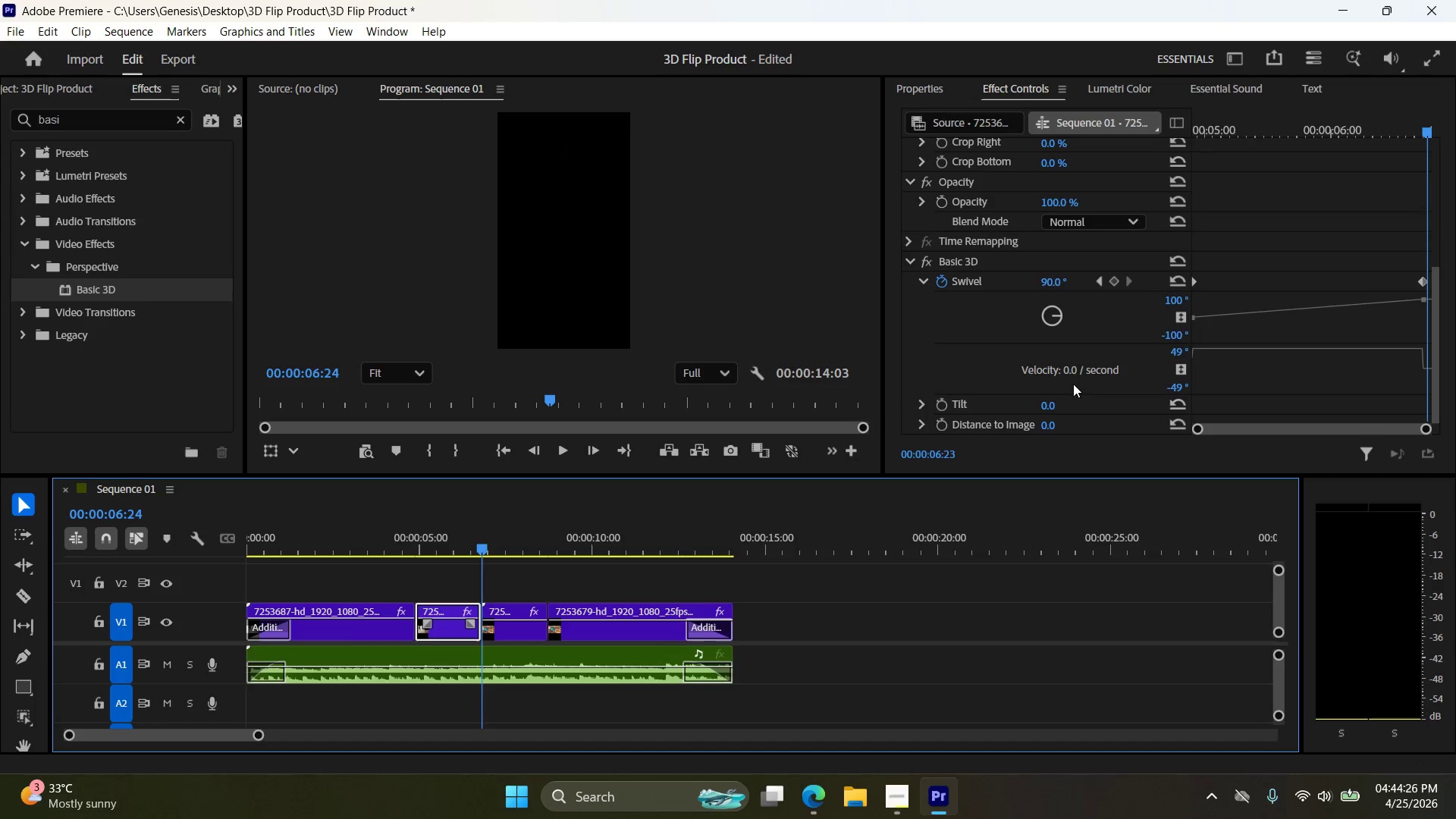 
key(ArrowLeft)
 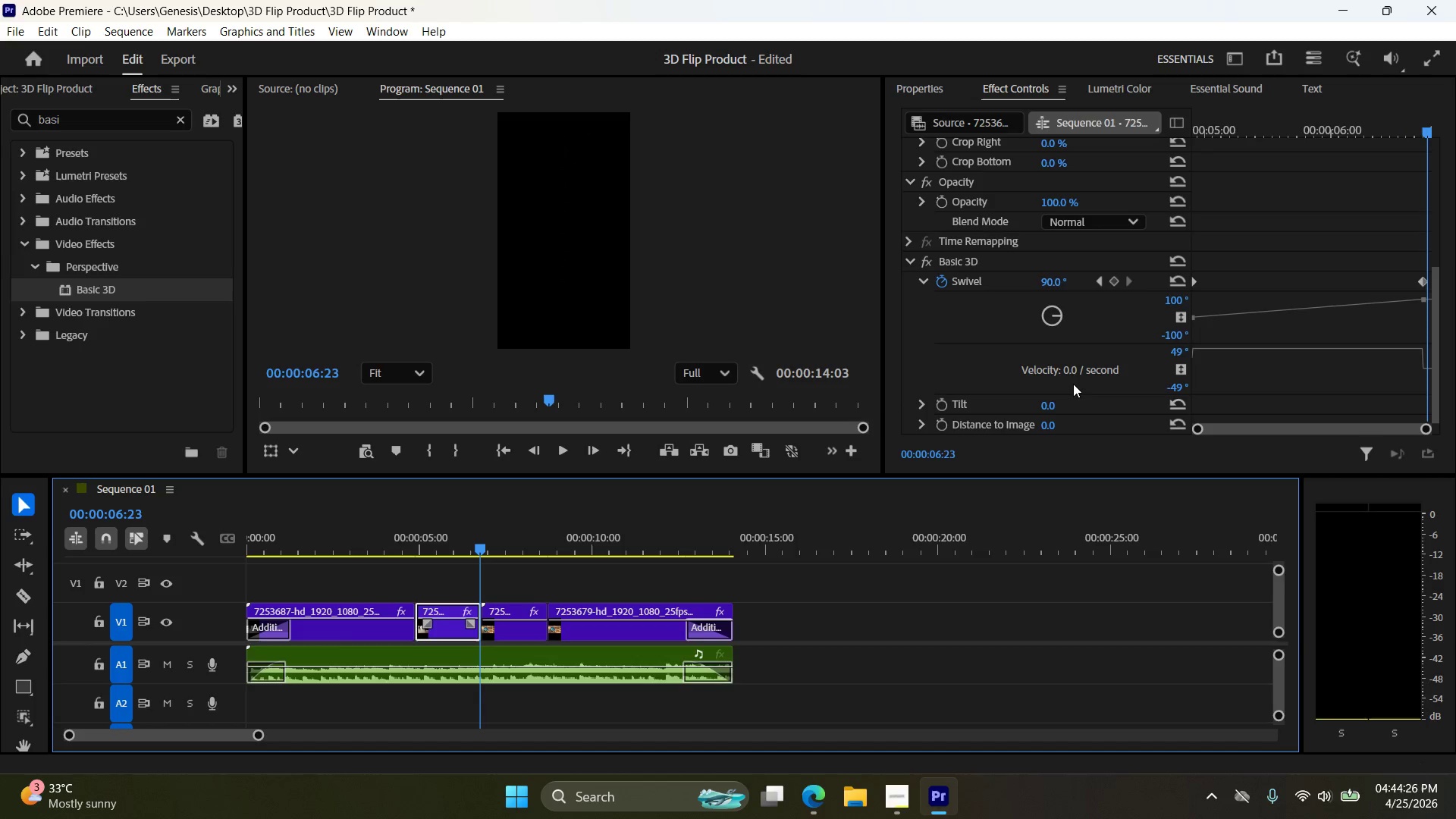 
key(ArrowLeft)
 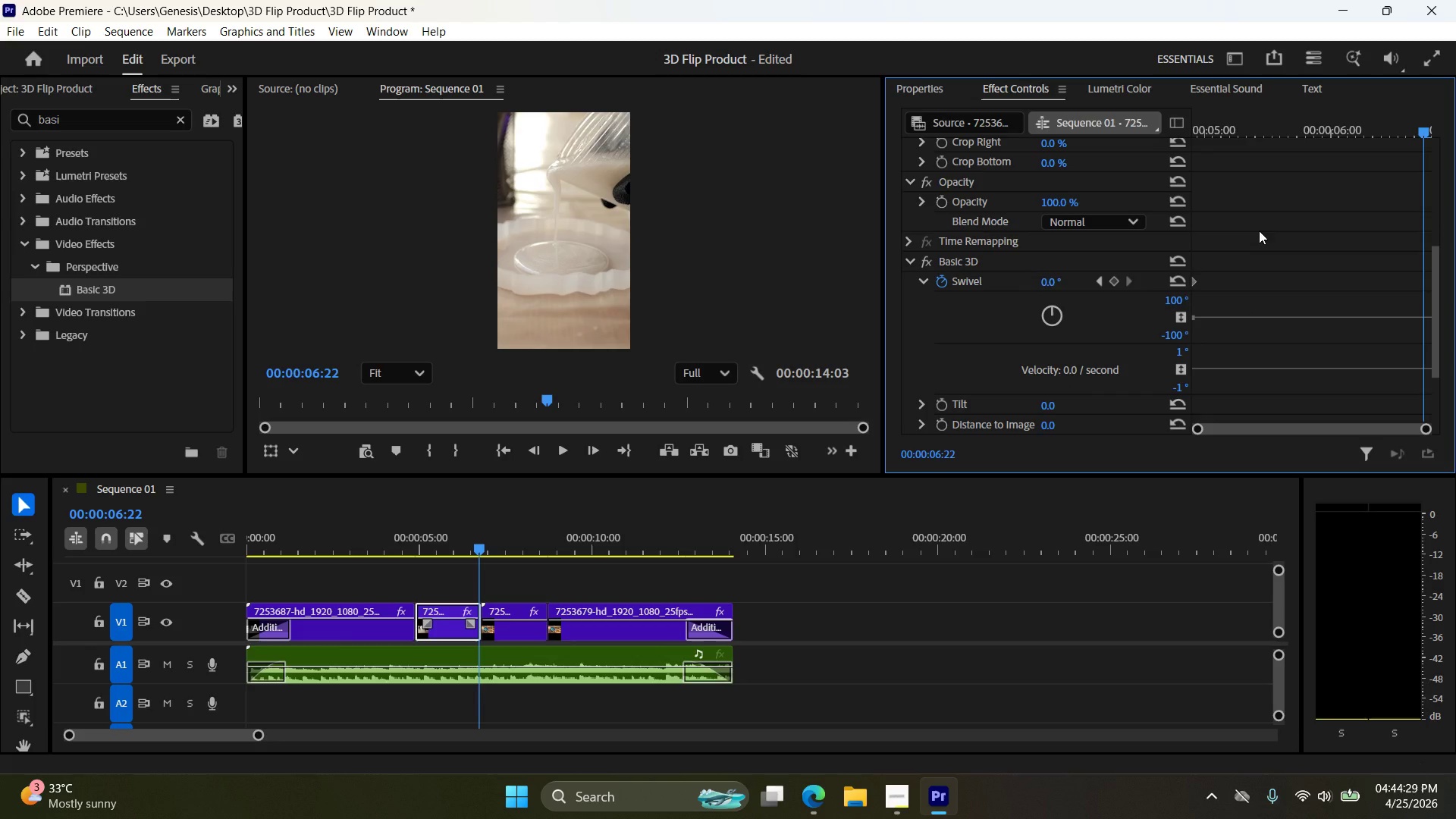 
key(ArrowRight)
 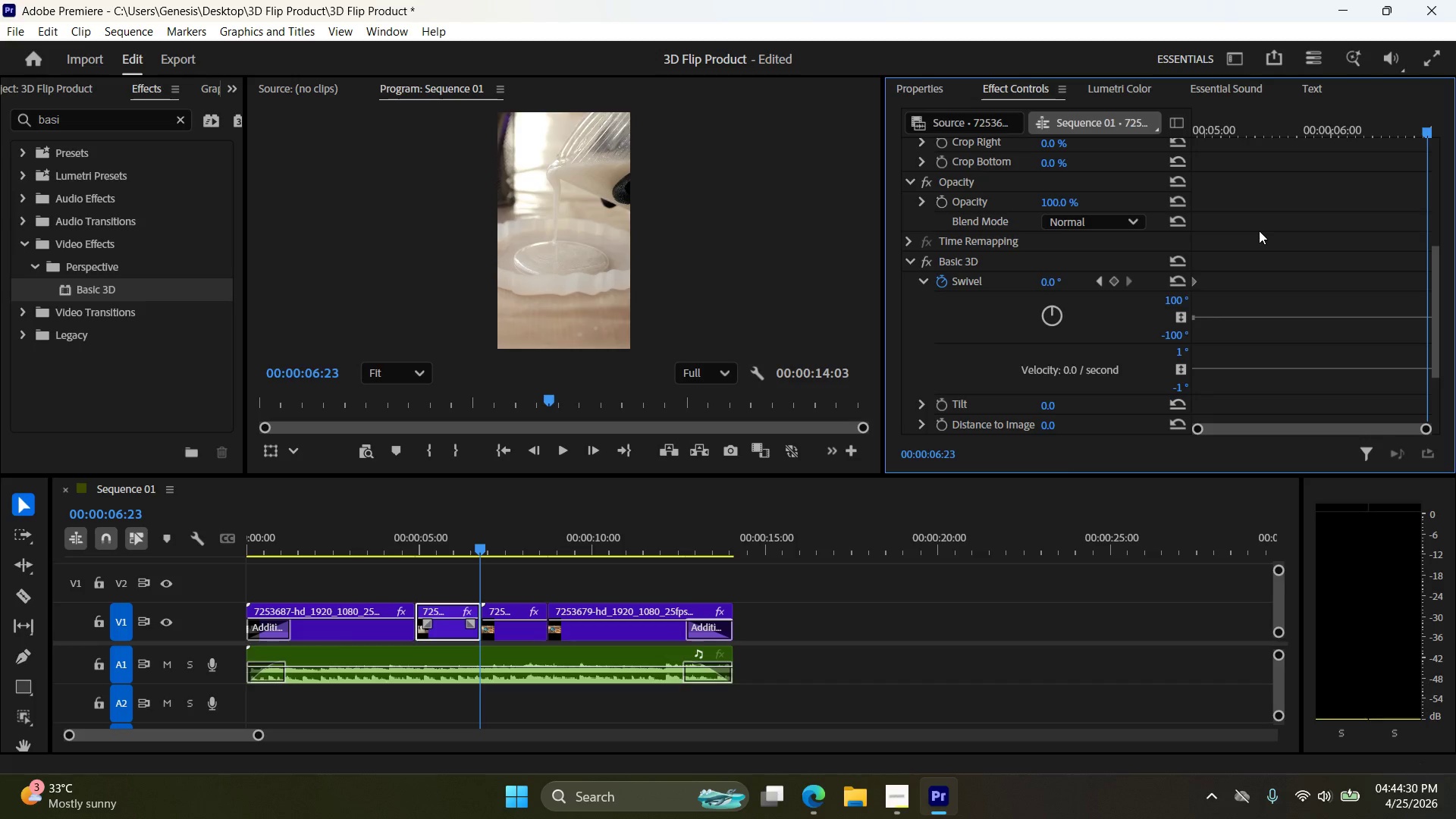 
key(ArrowRight)
 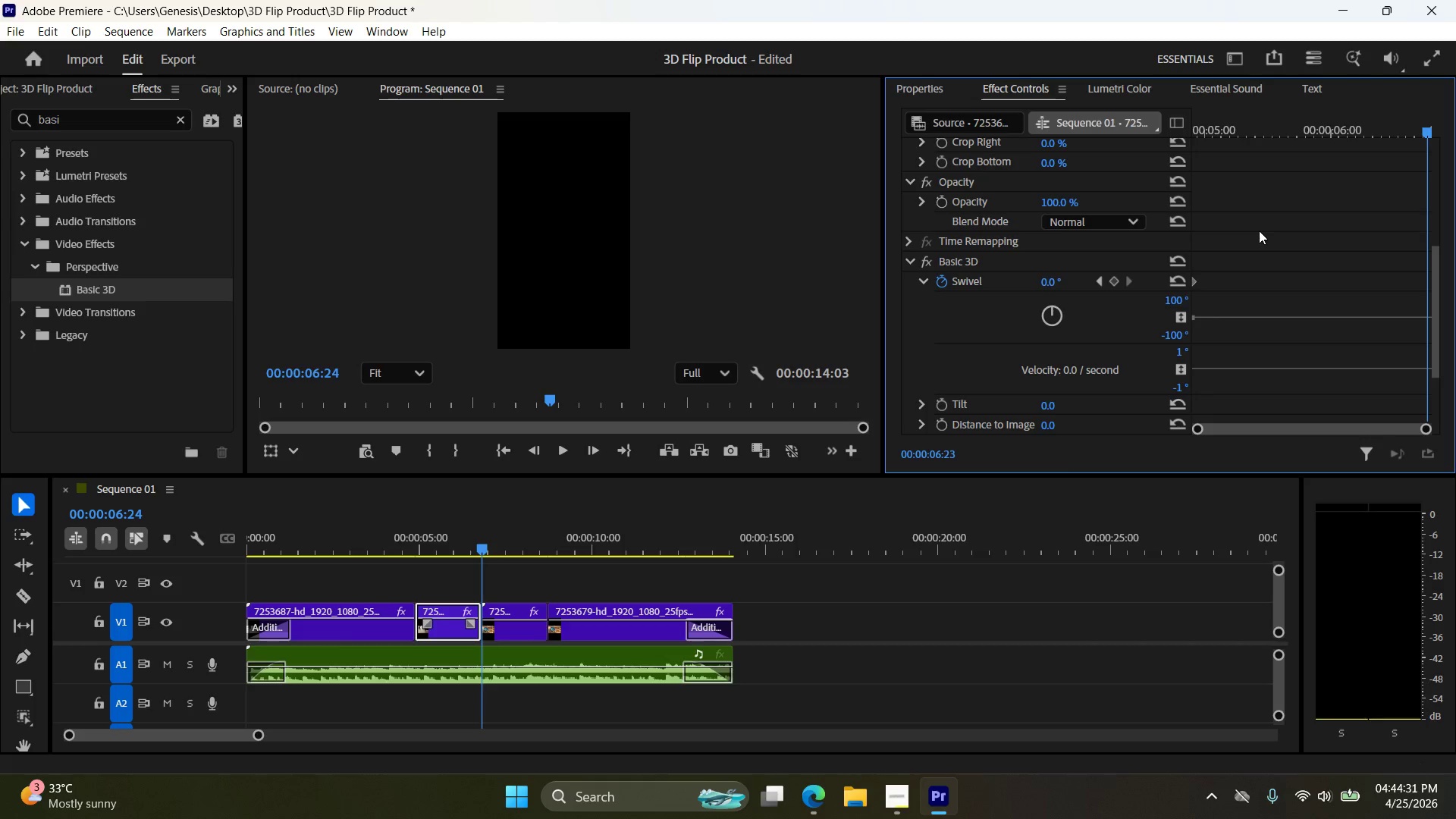 
key(ArrowRight)
 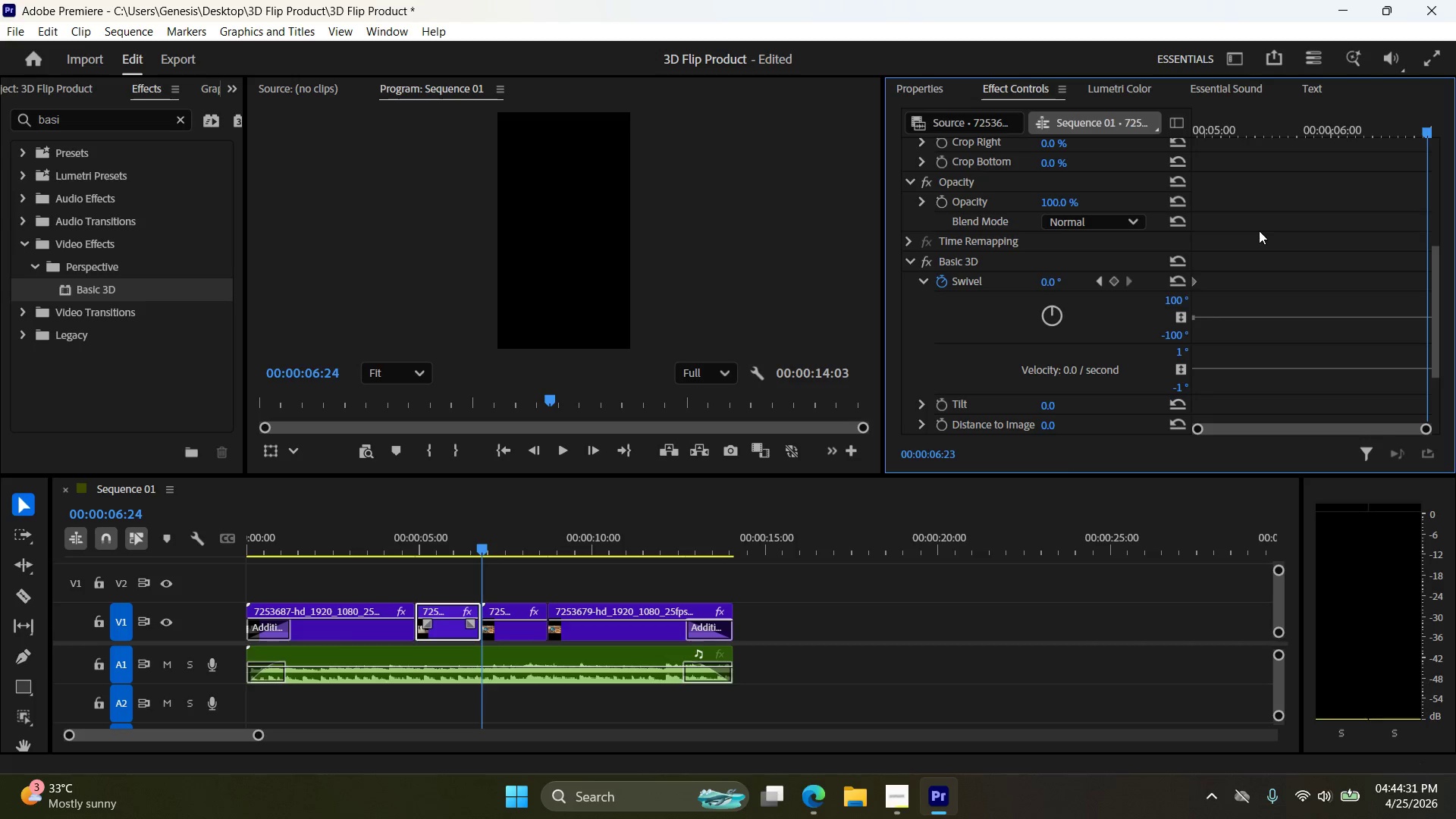 
key(ArrowRight)
 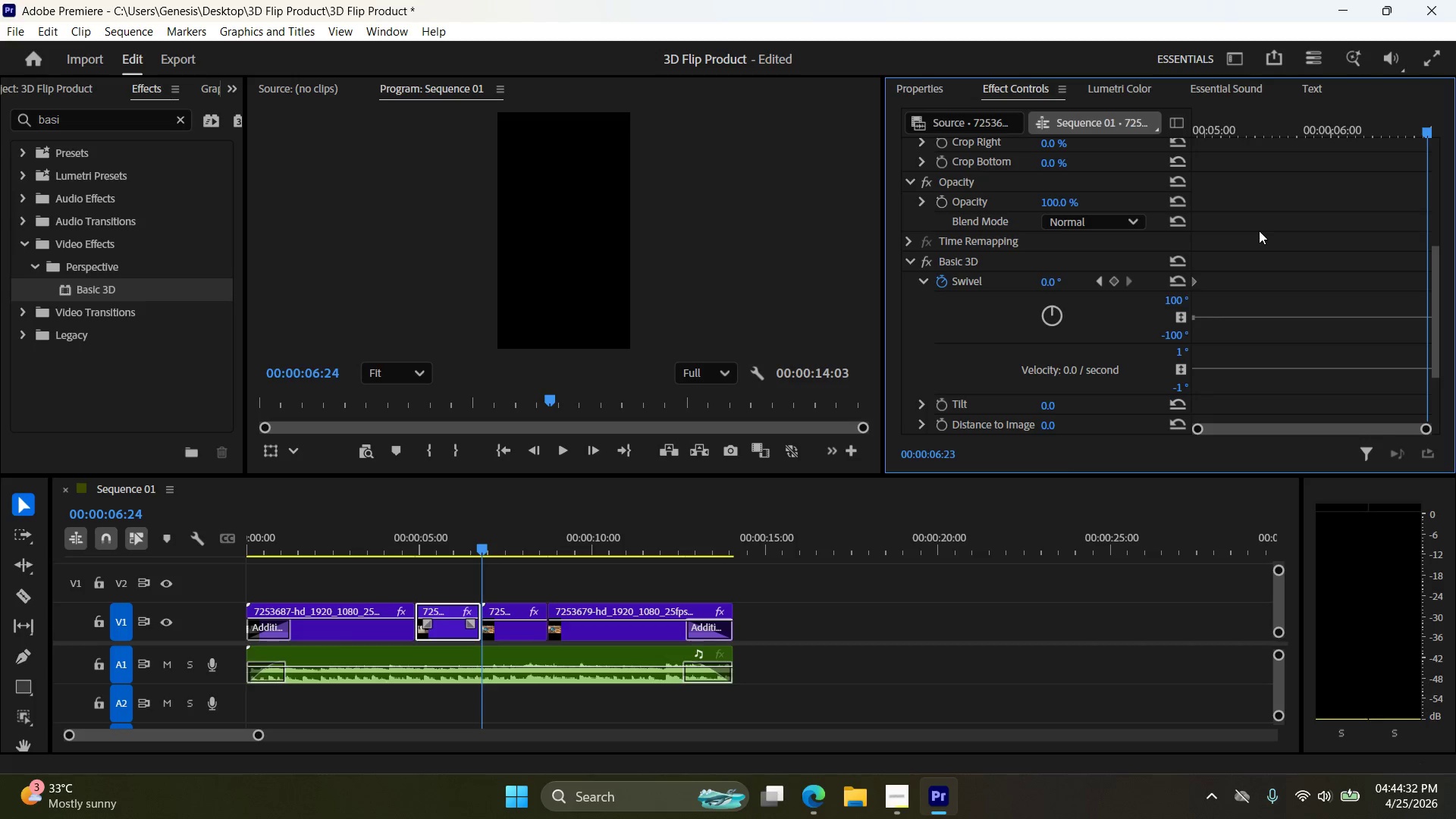 
key(ArrowRight)
 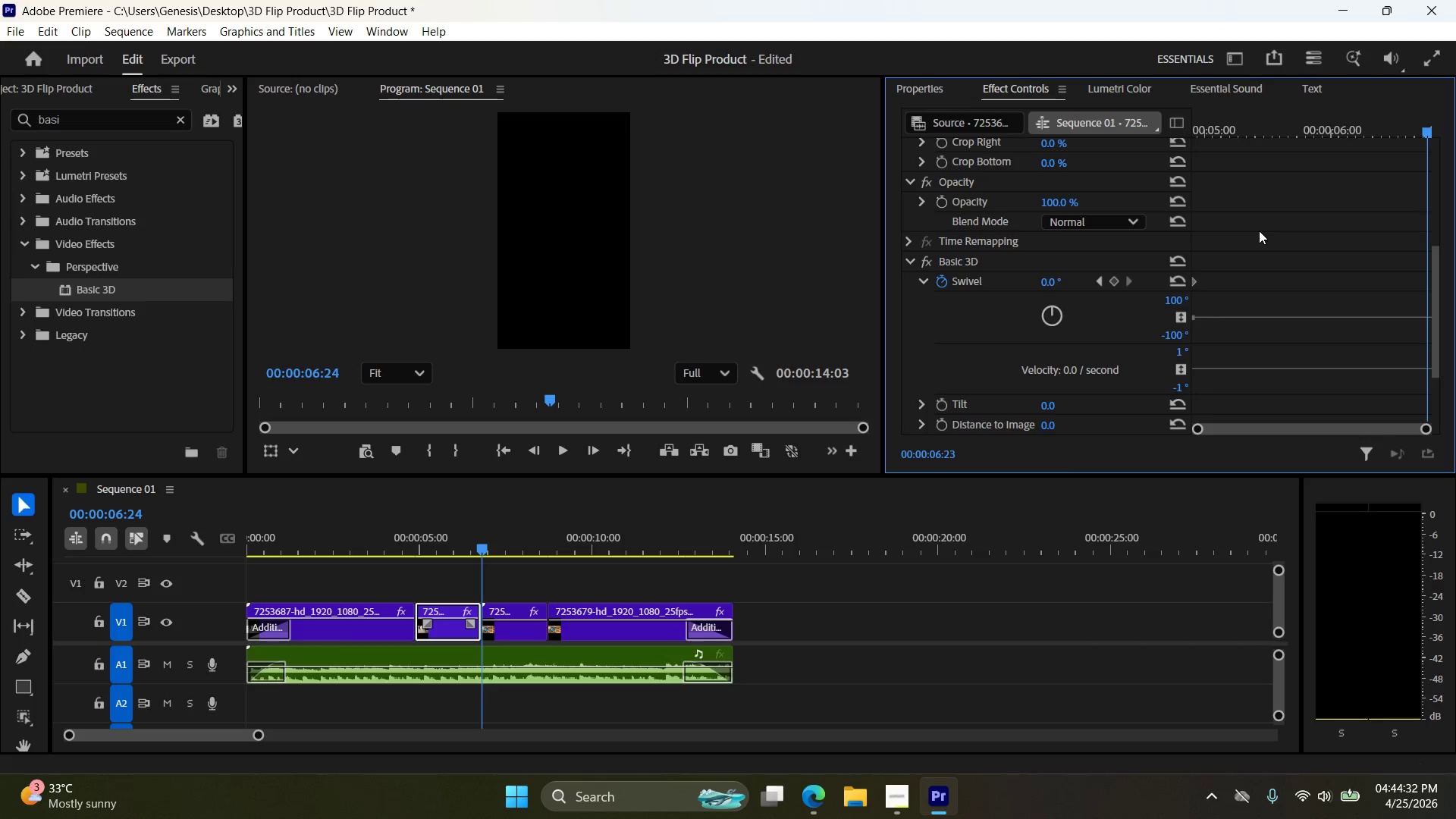 
key(ArrowRight)
 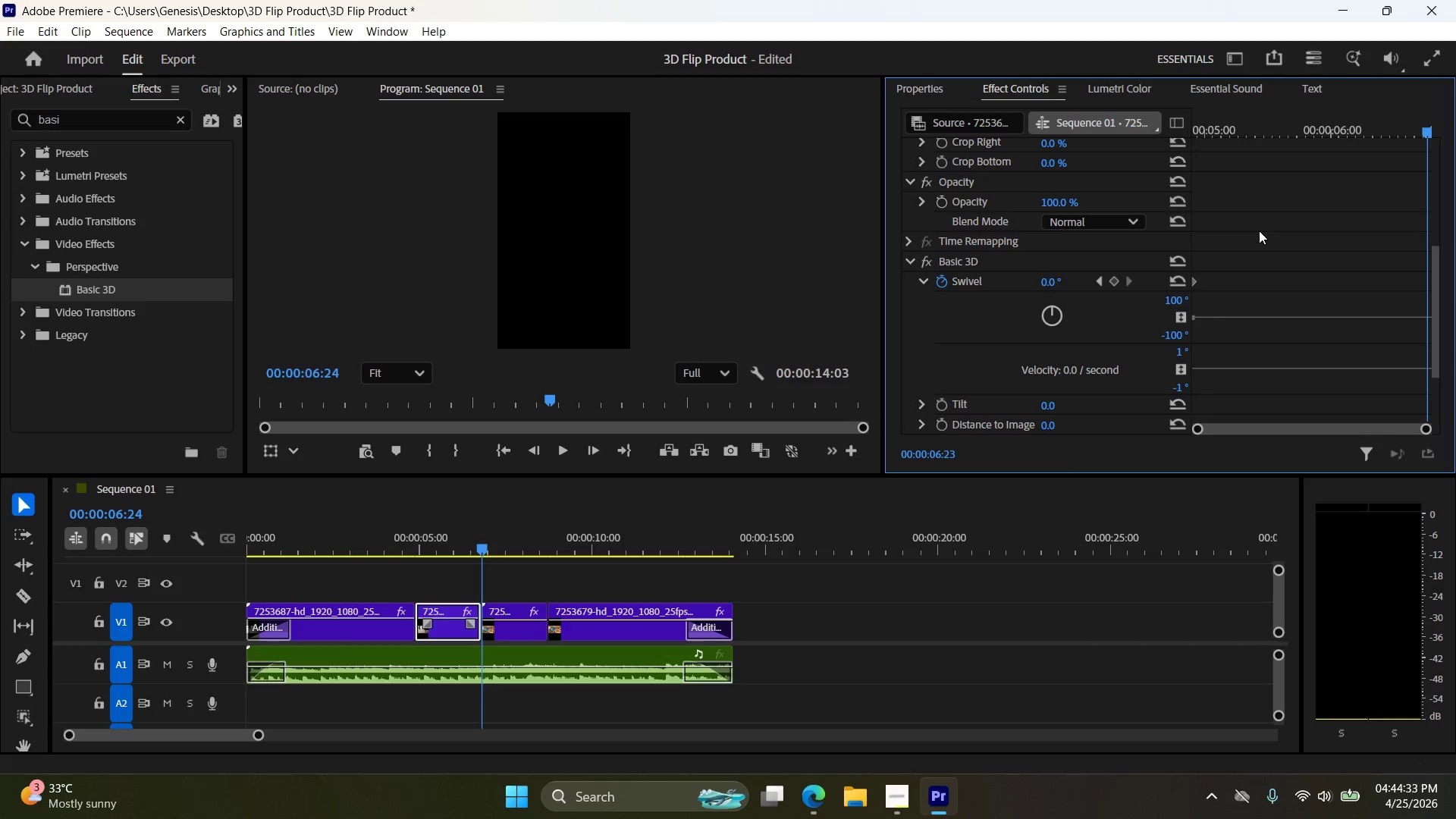 
key(ArrowRight)
 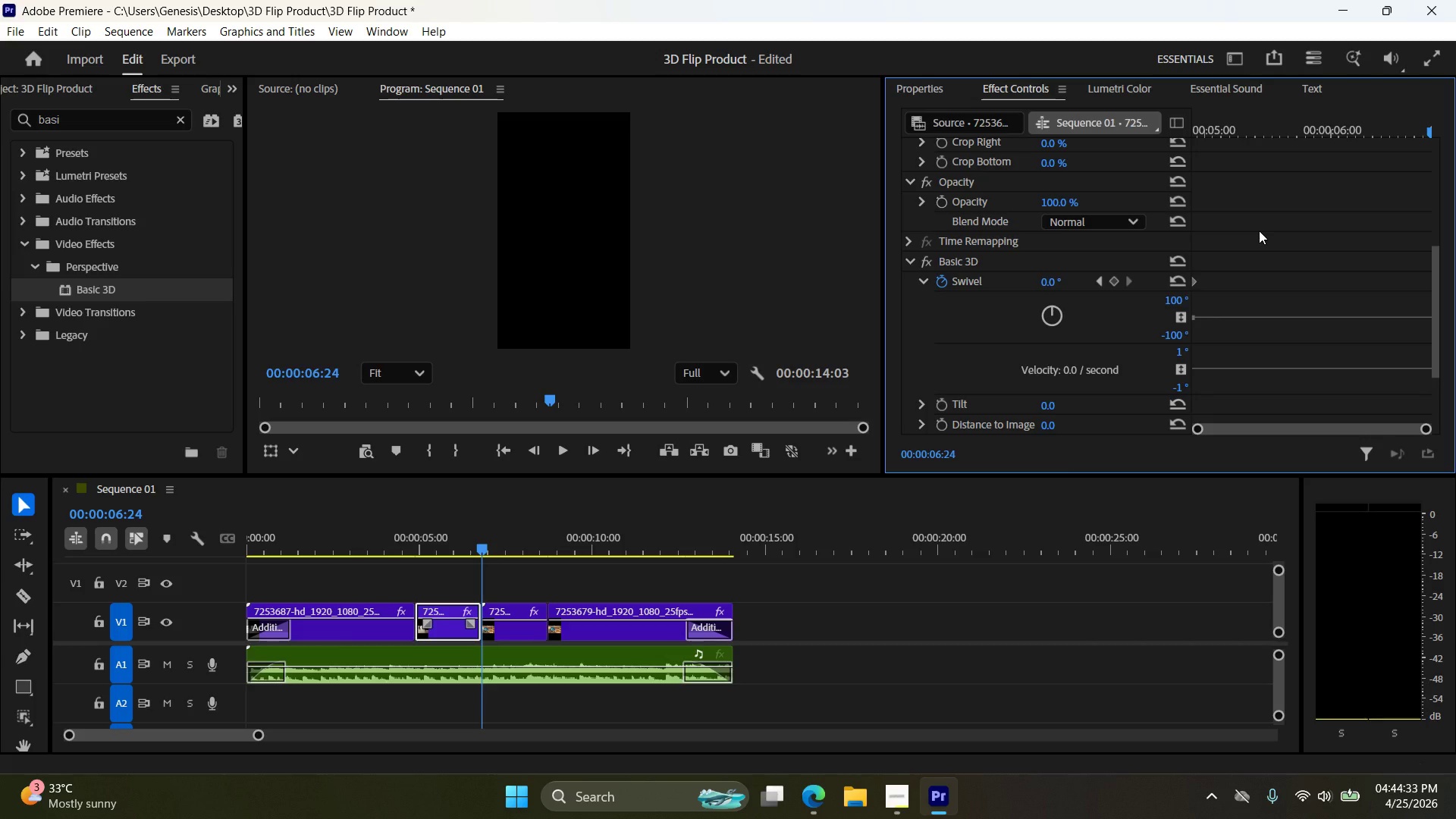 
key(ArrowRight)
 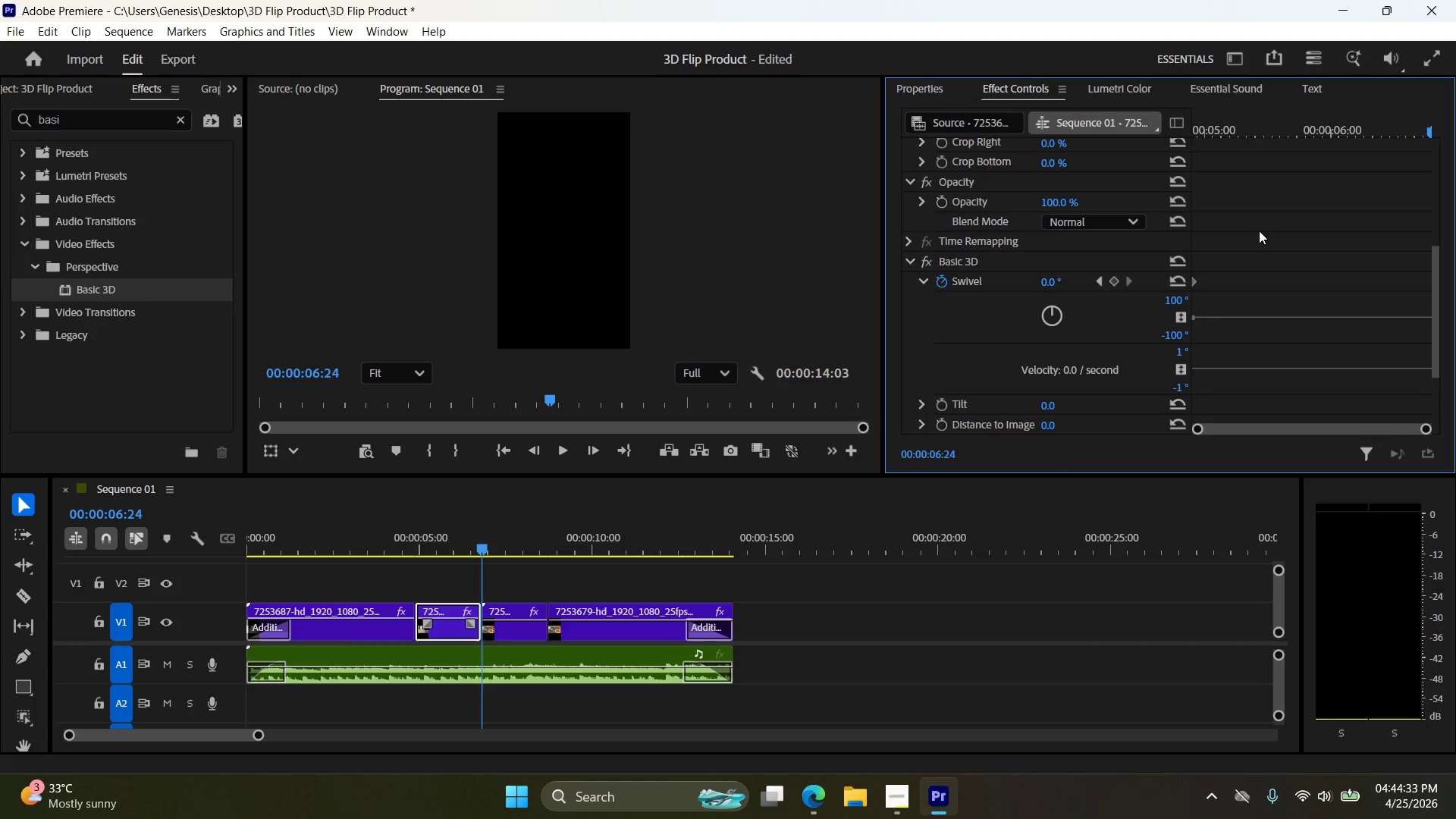 
key(ArrowRight)
 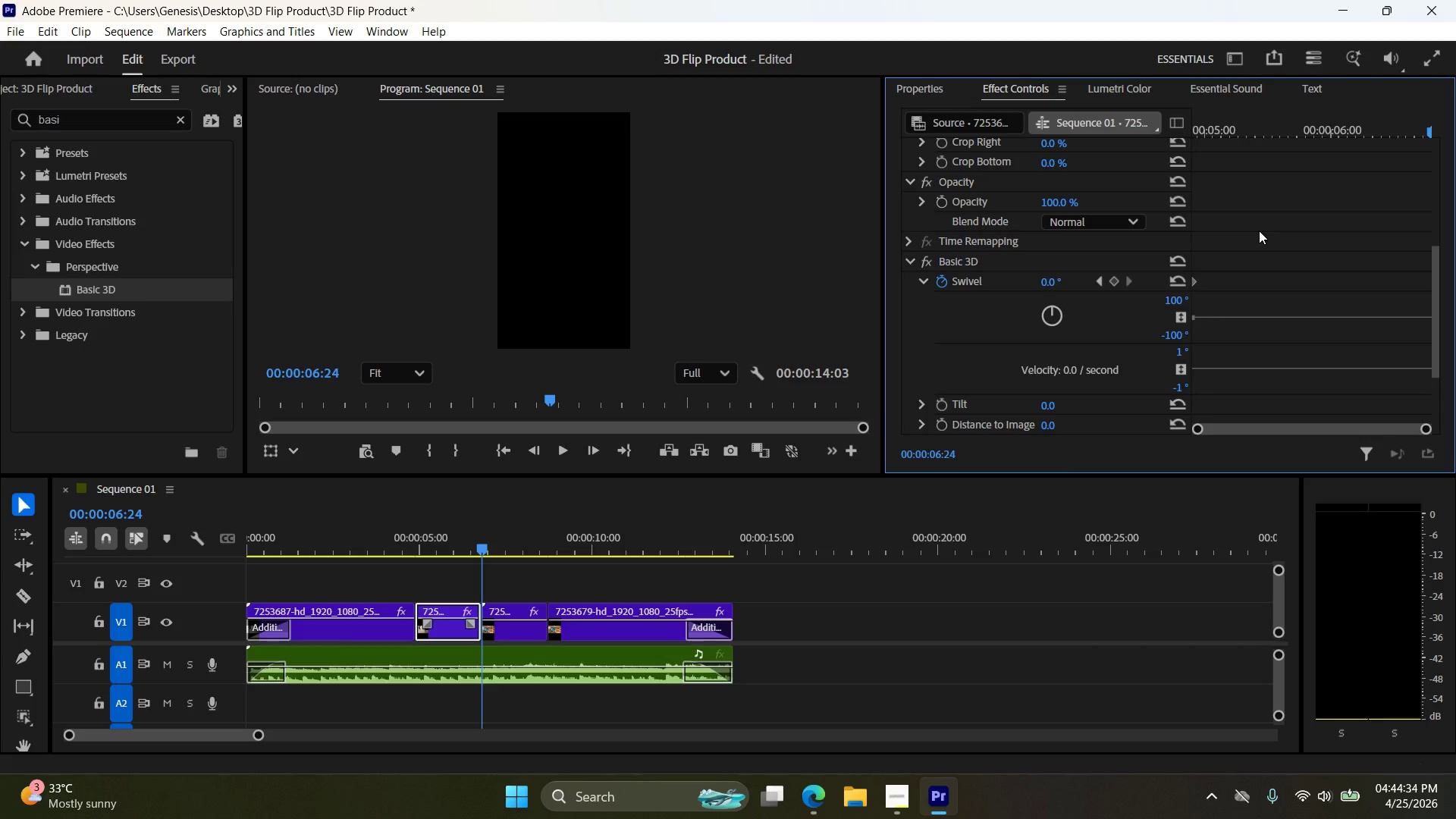 
key(ArrowRight)
 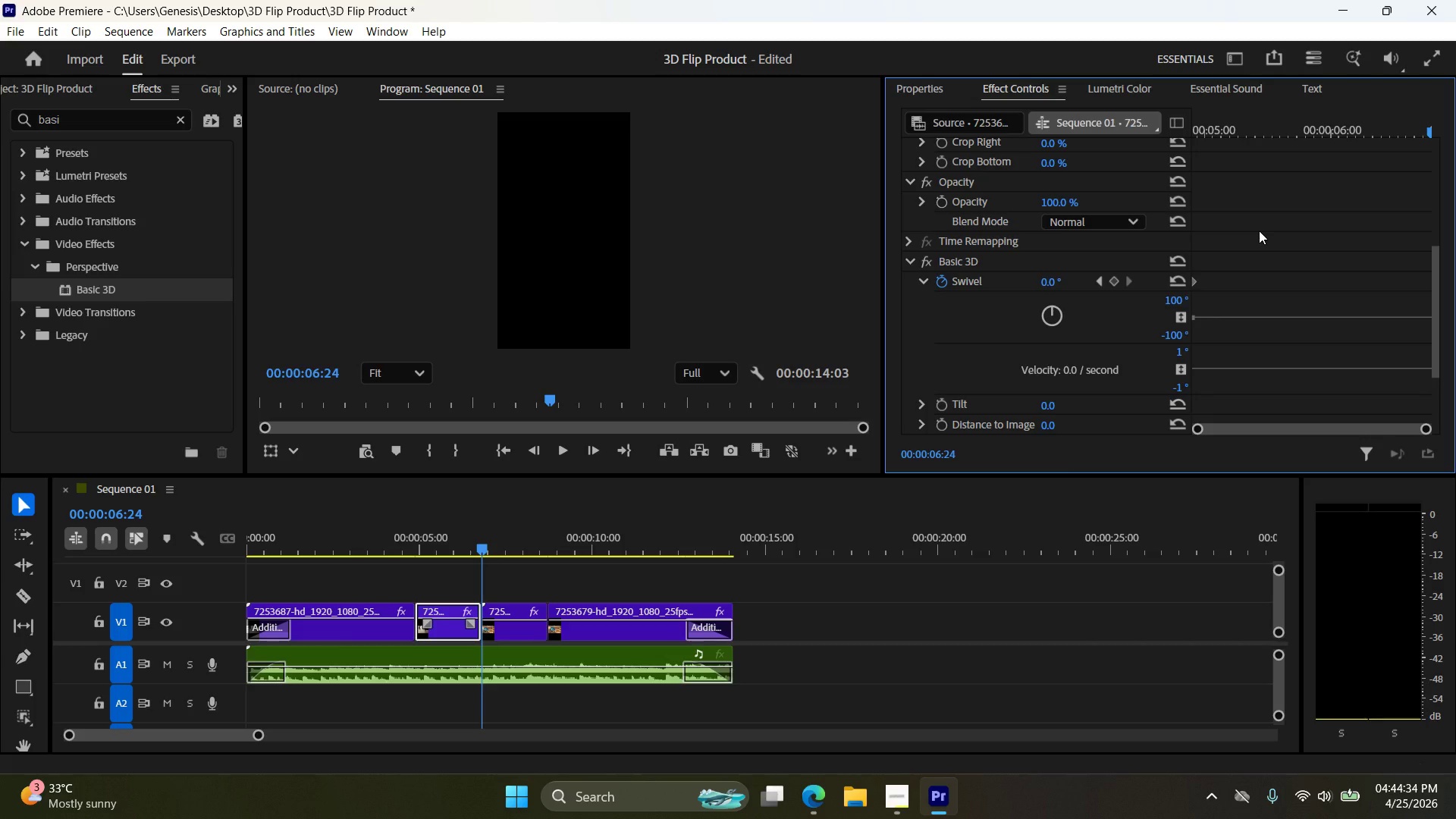 
key(ArrowRight)
 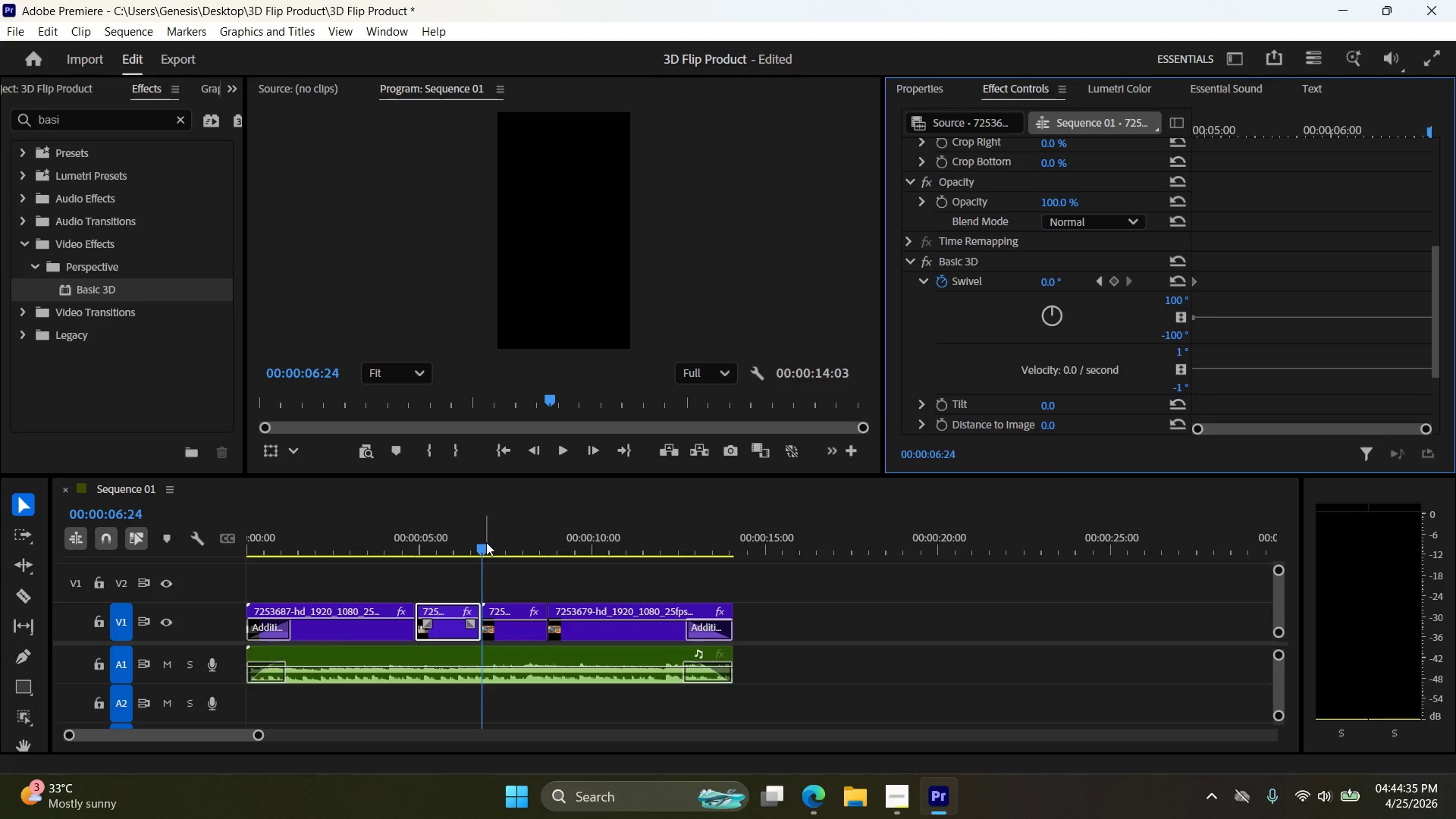 
left_click([478, 551])
 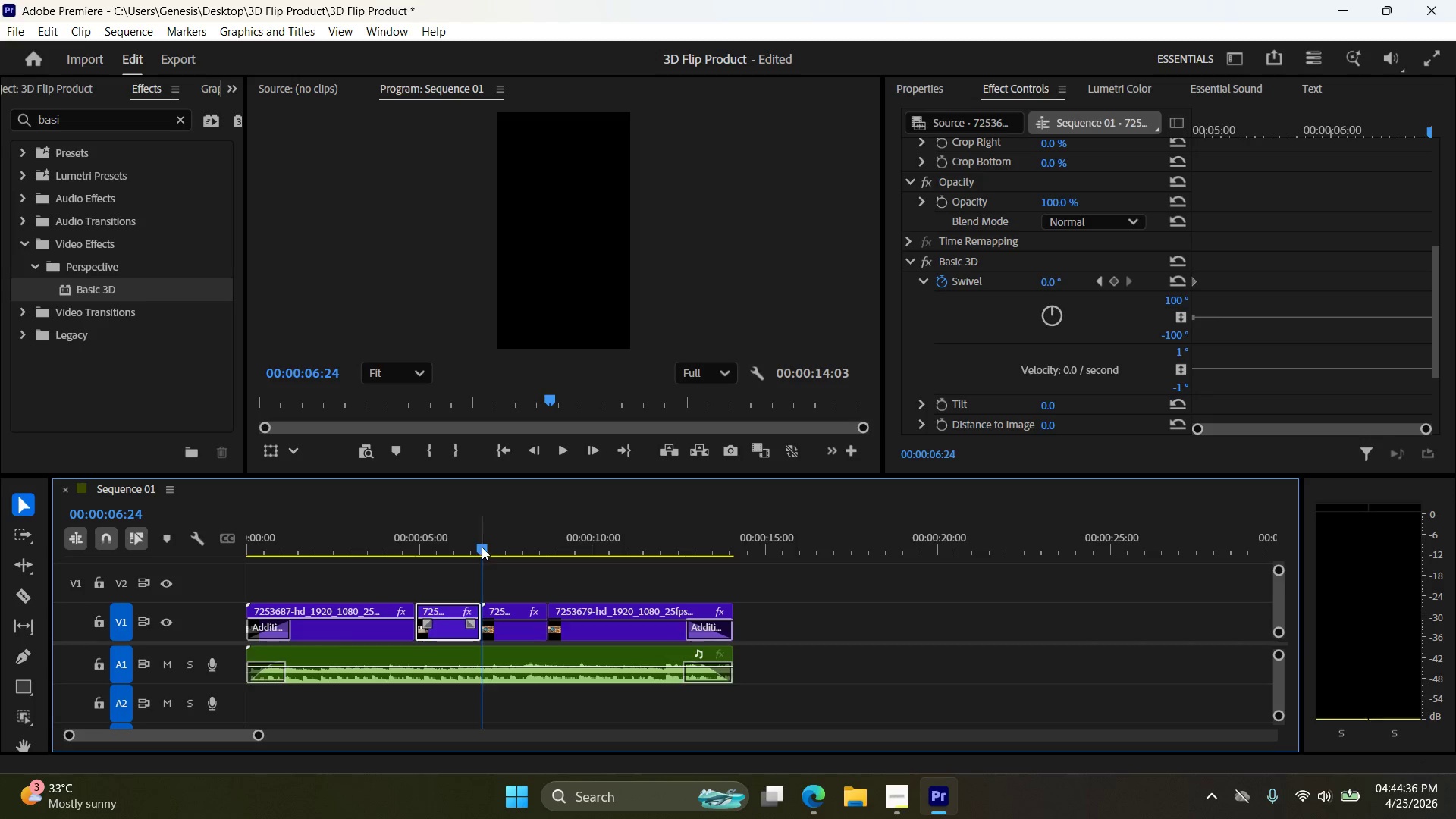 
left_click([482, 547])
 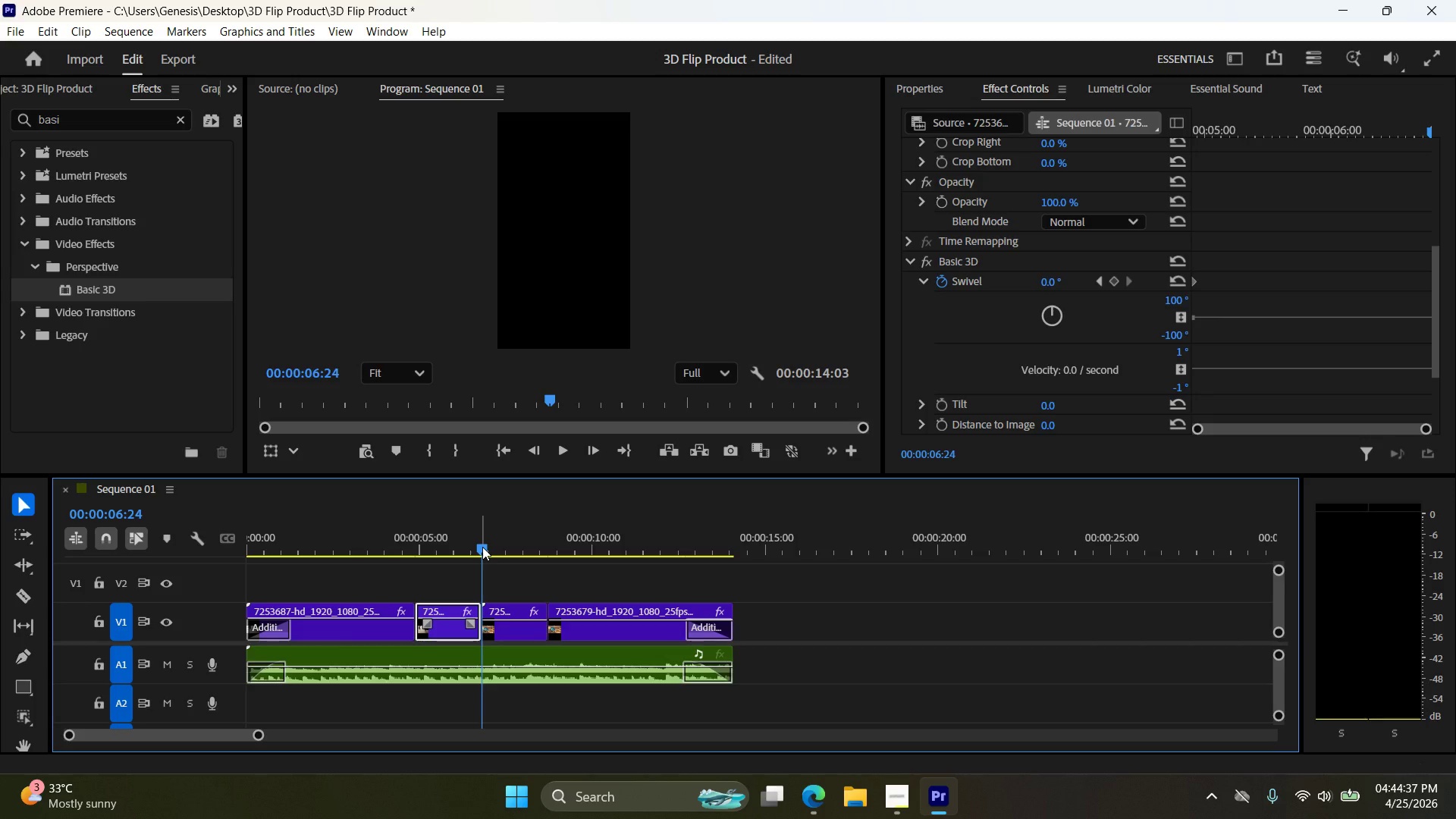 
key(ArrowRight)
 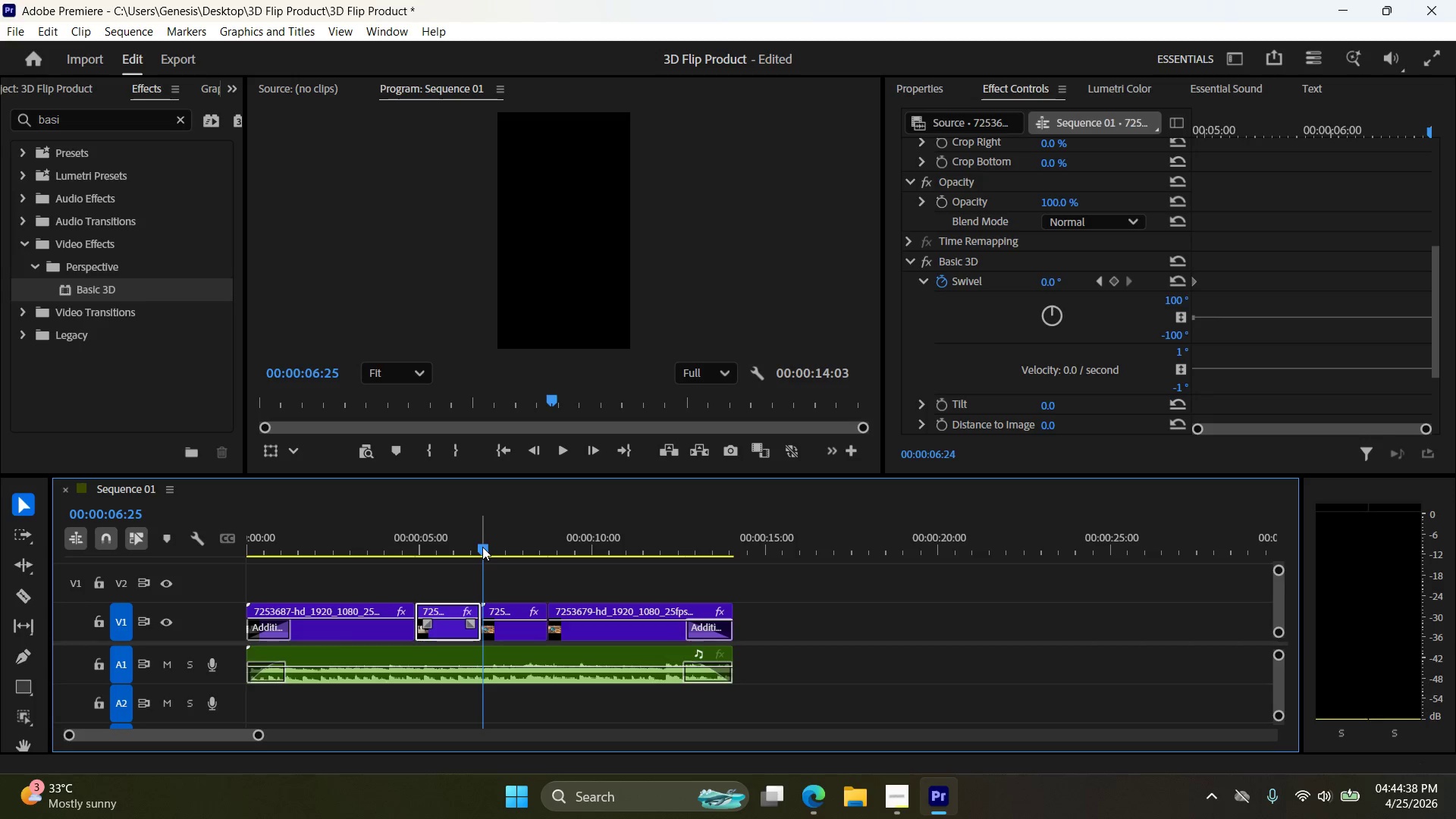 
key(ArrowRight)
 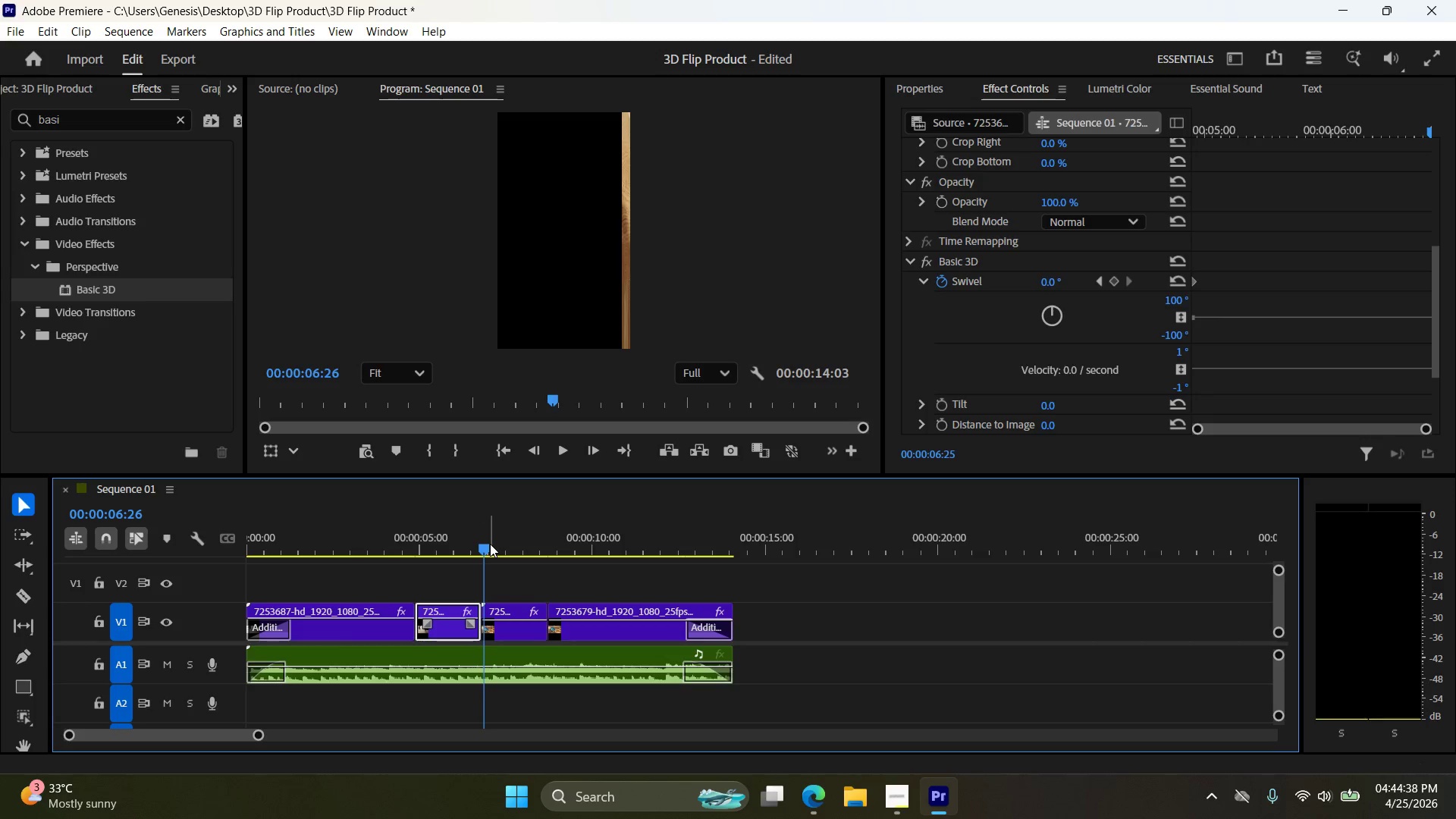 
key(ArrowLeft)
 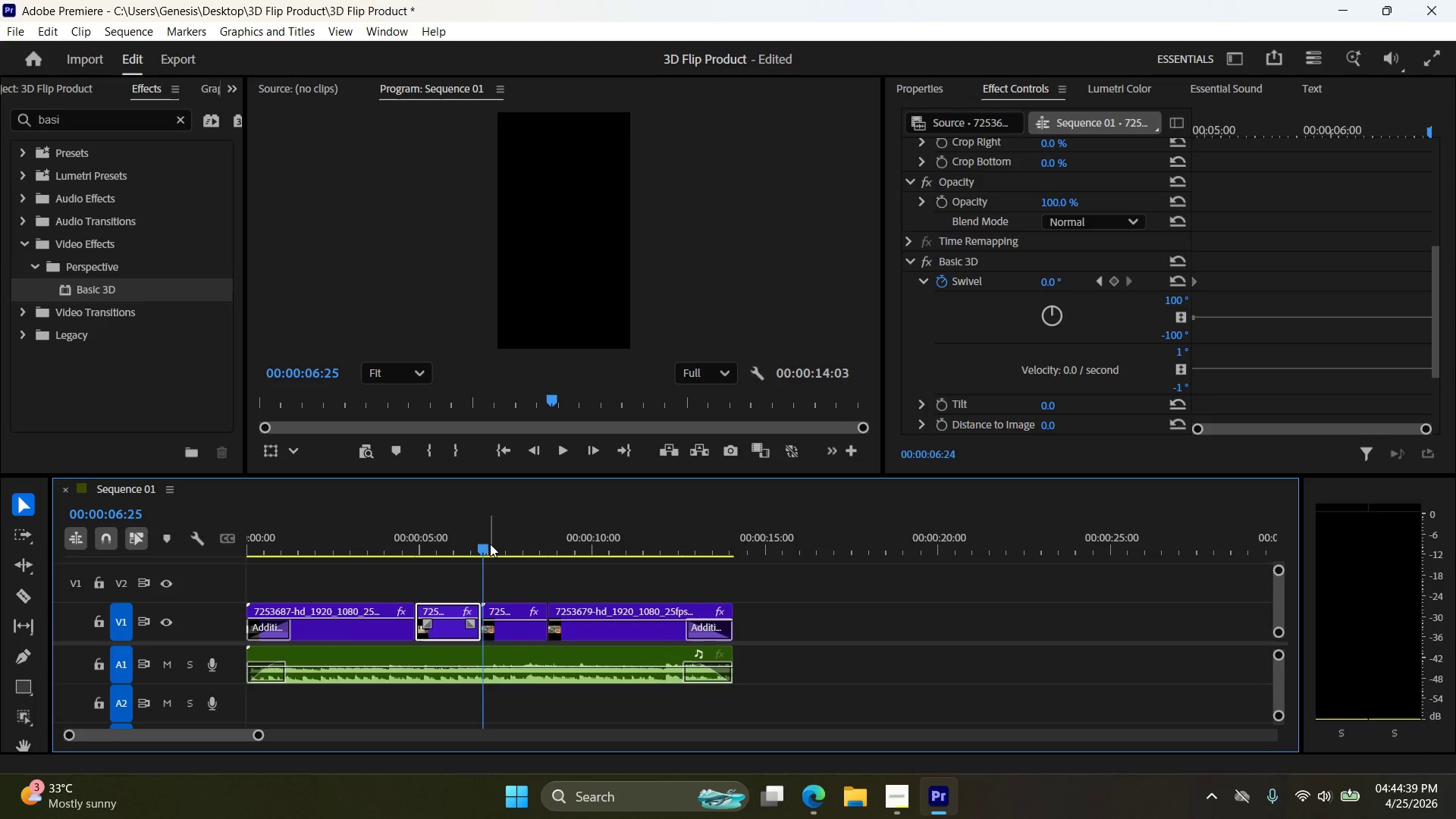 
key(ArrowLeft)
 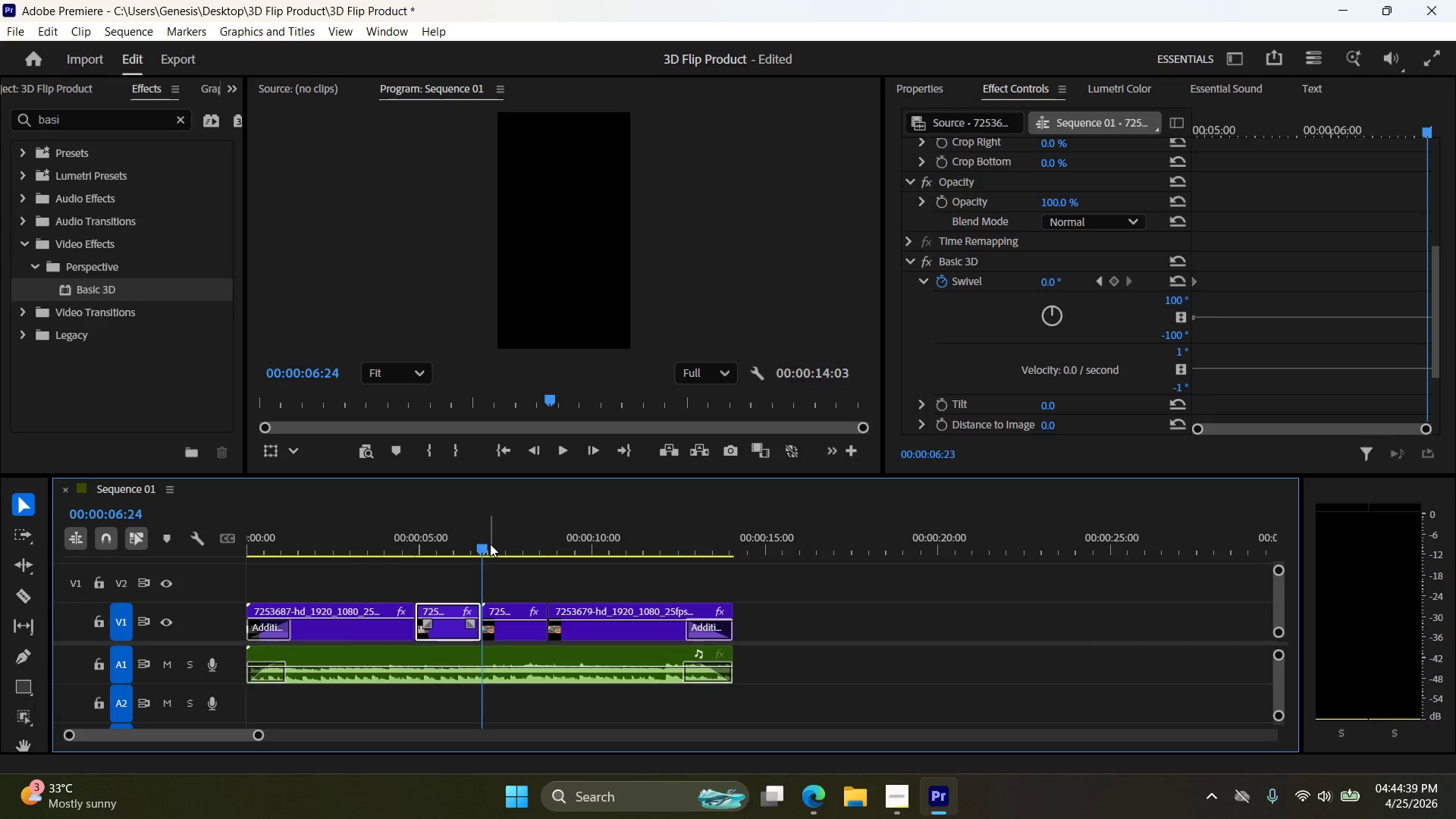 
key(ArrowLeft)
 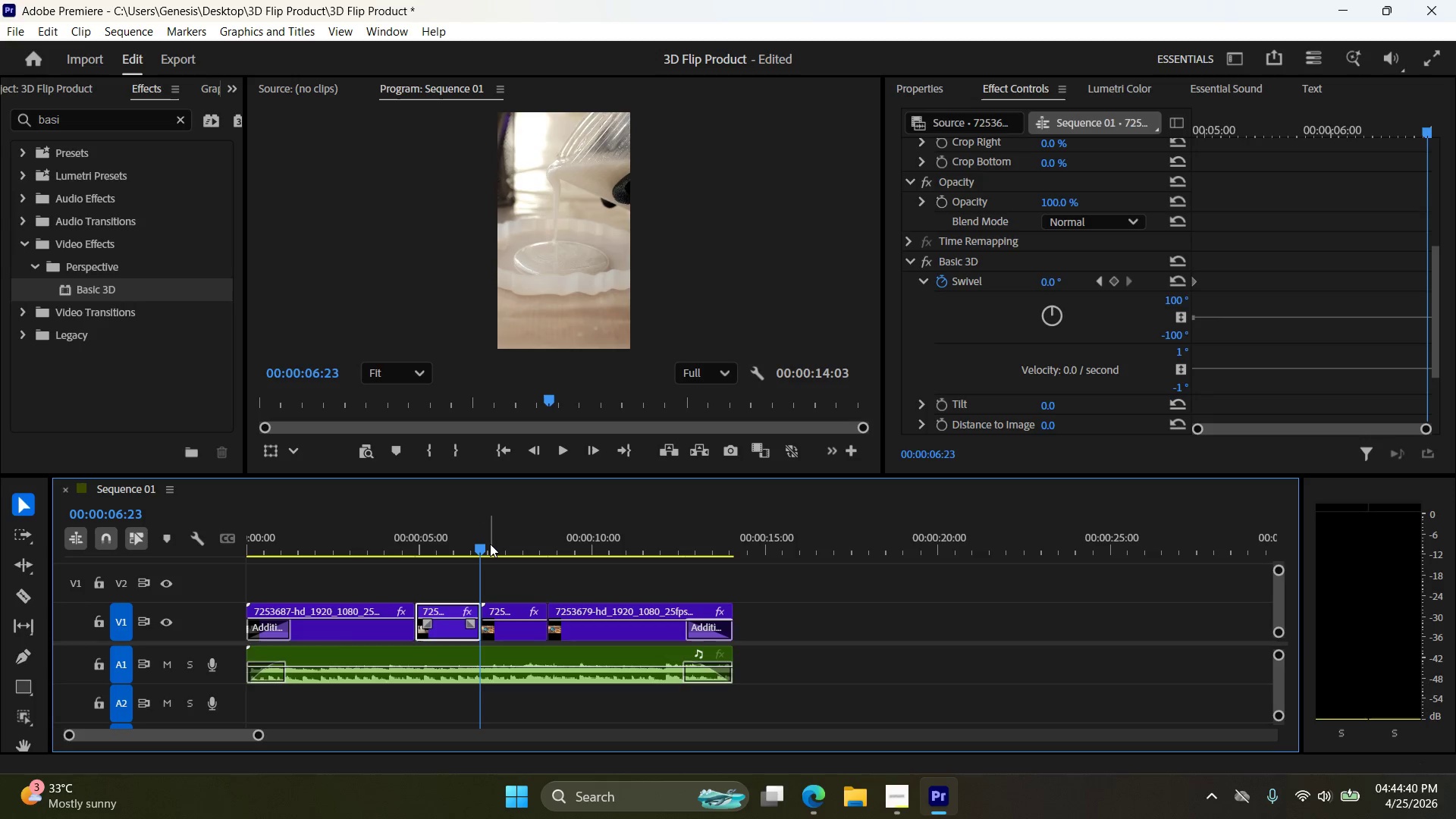 
key(ArrowRight)
 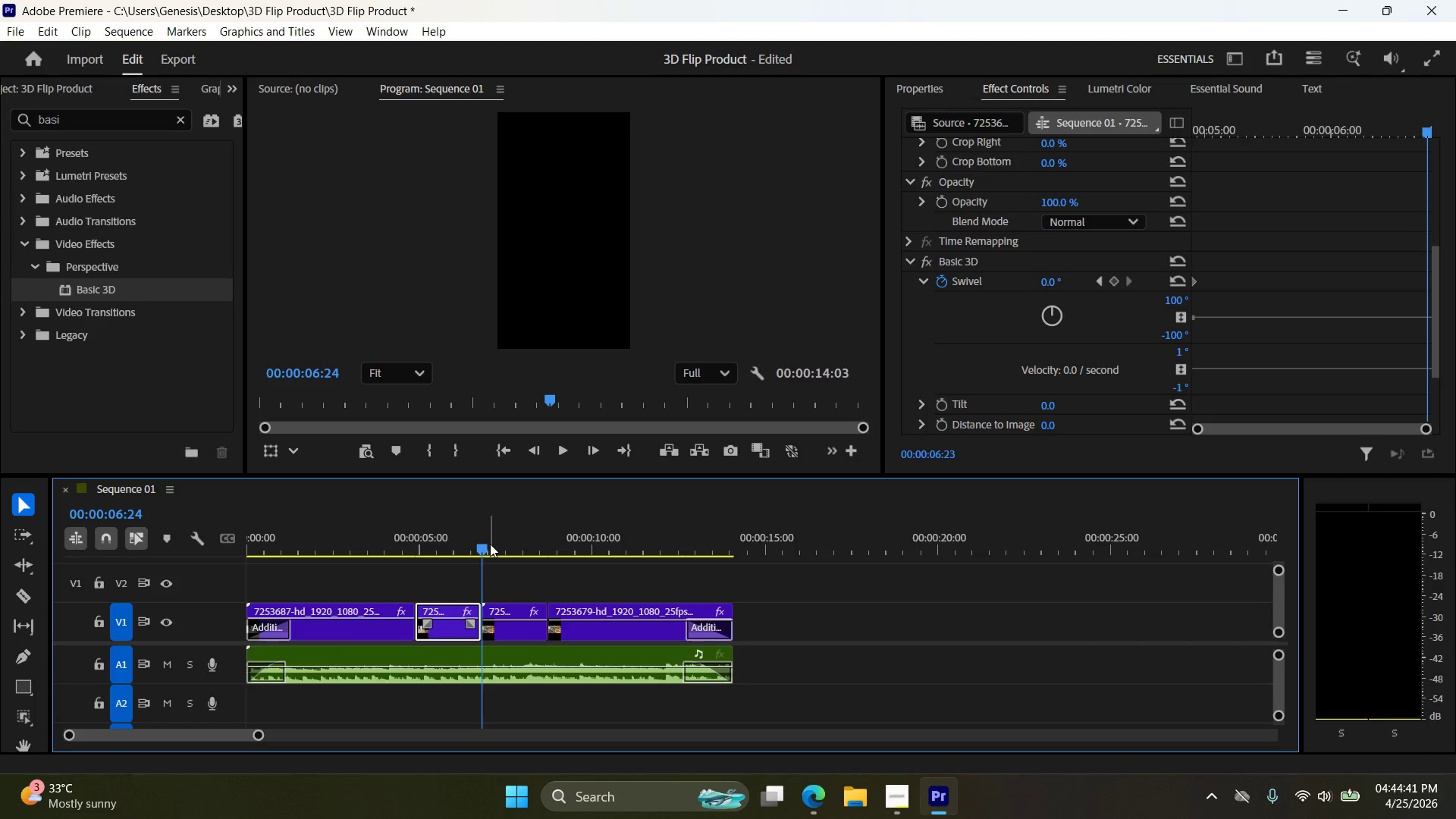 
key(ArrowLeft)
 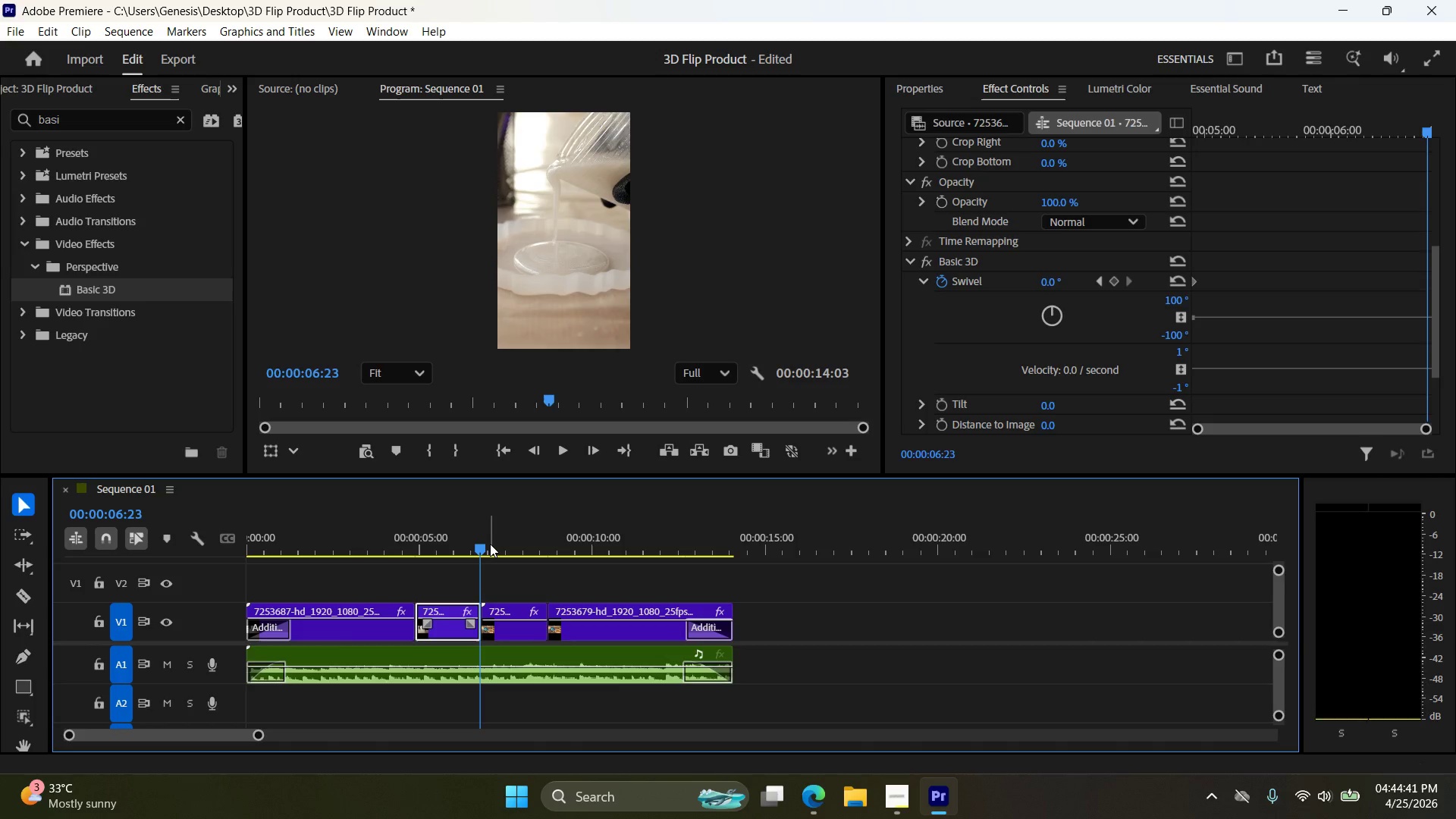 
key(ArrowLeft)
 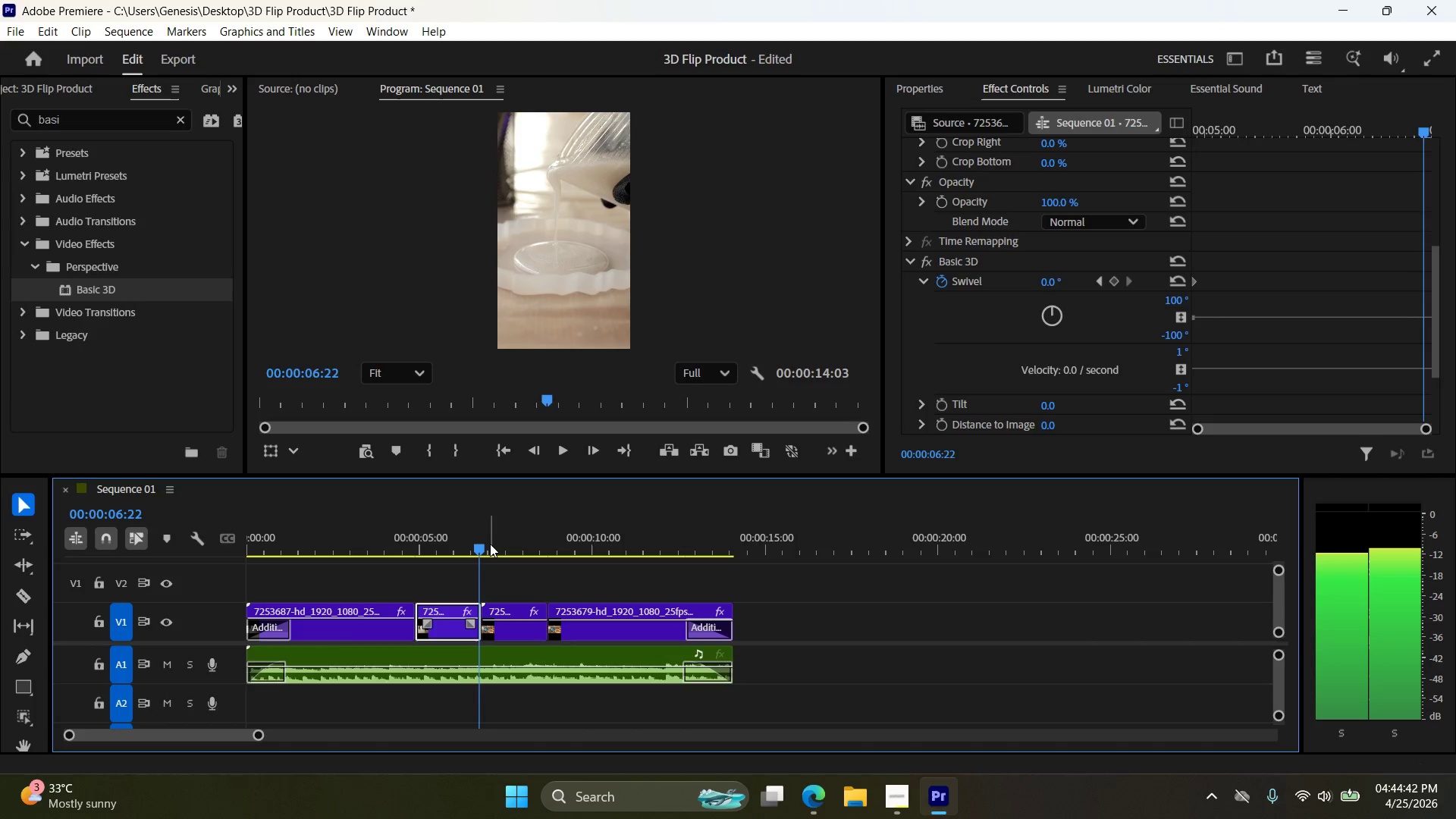 
key(ArrowRight)
 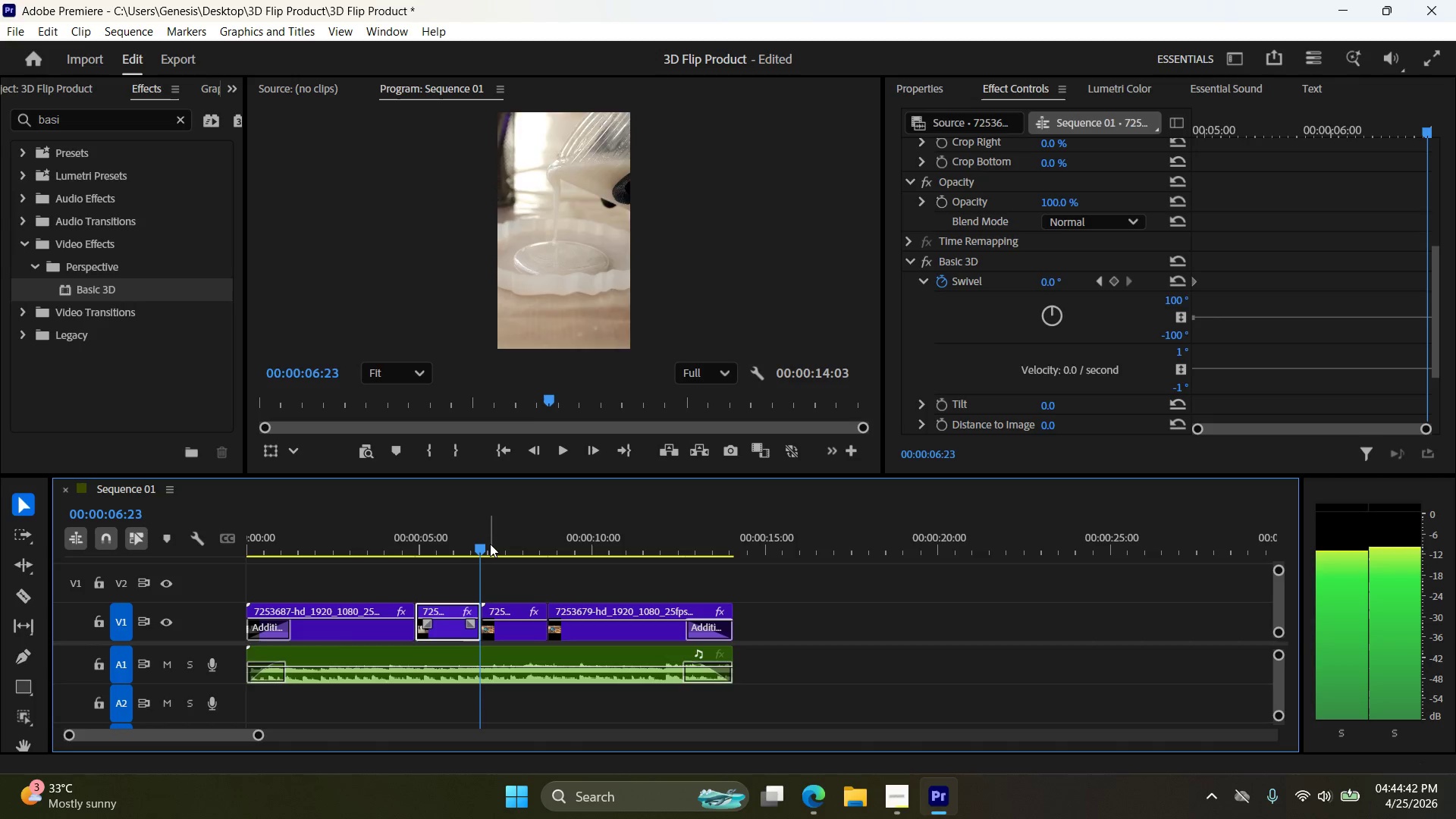 
key(ArrowRight)
 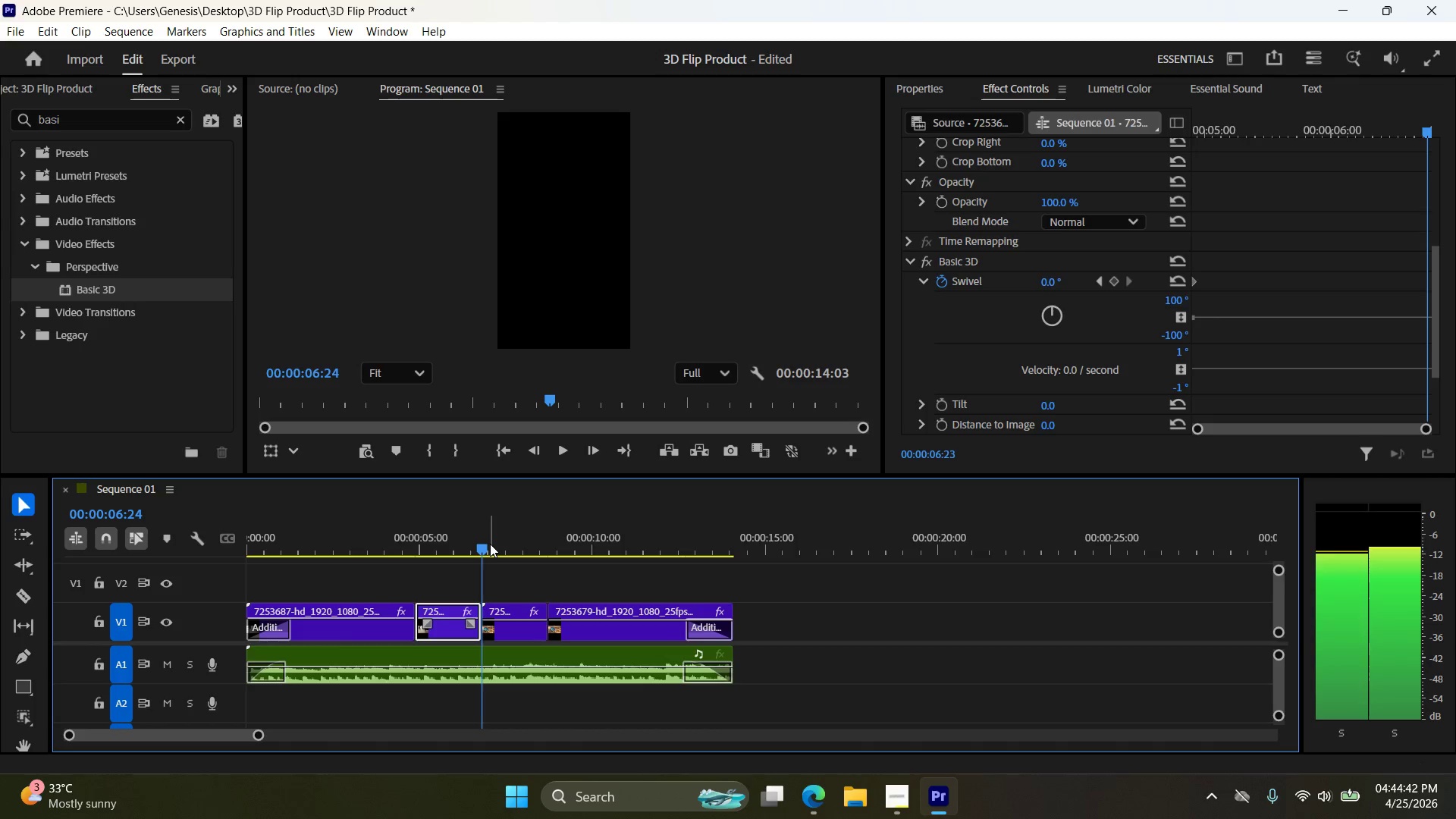 
key(ArrowLeft)
 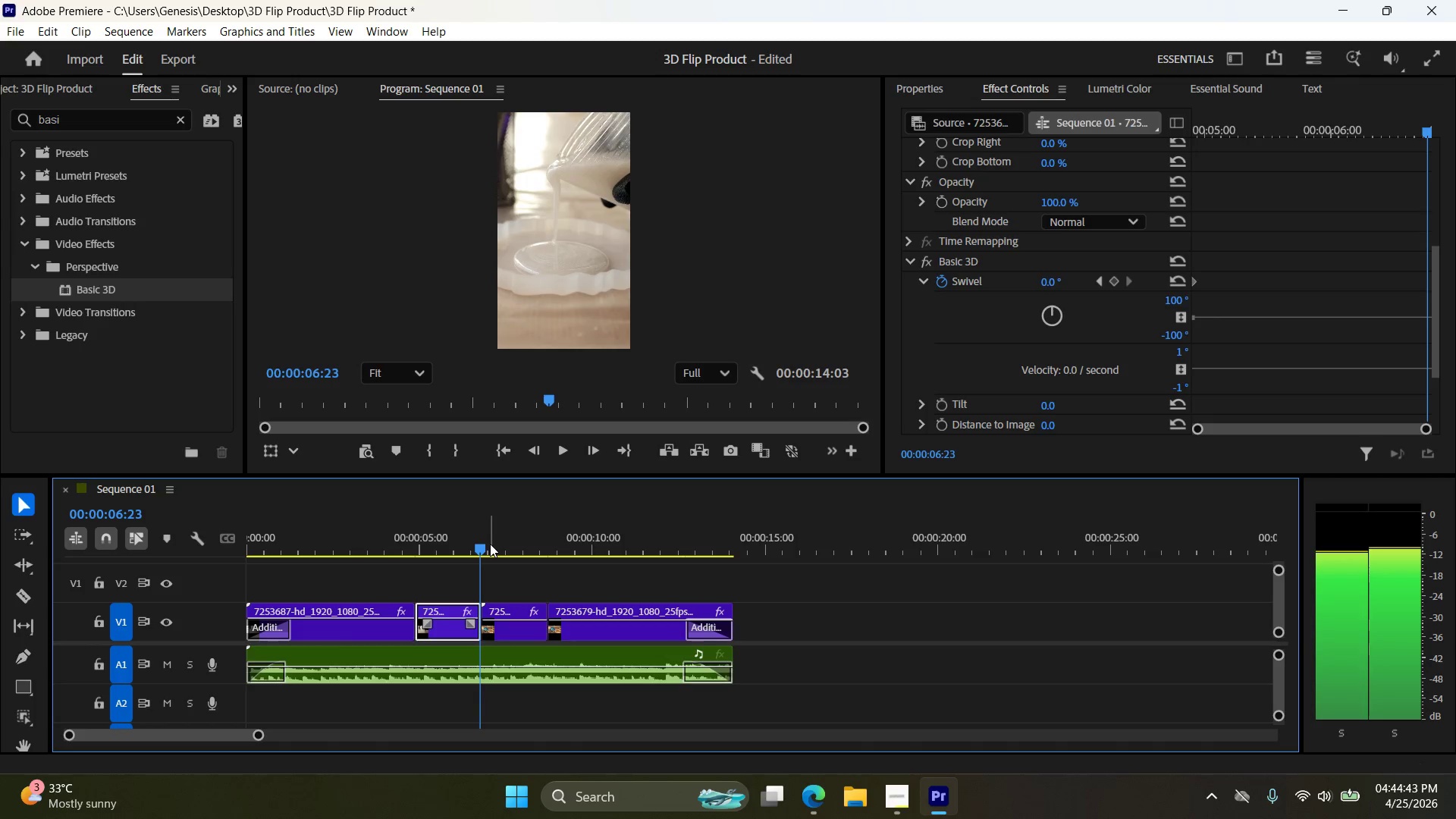 
key(ArrowRight)
 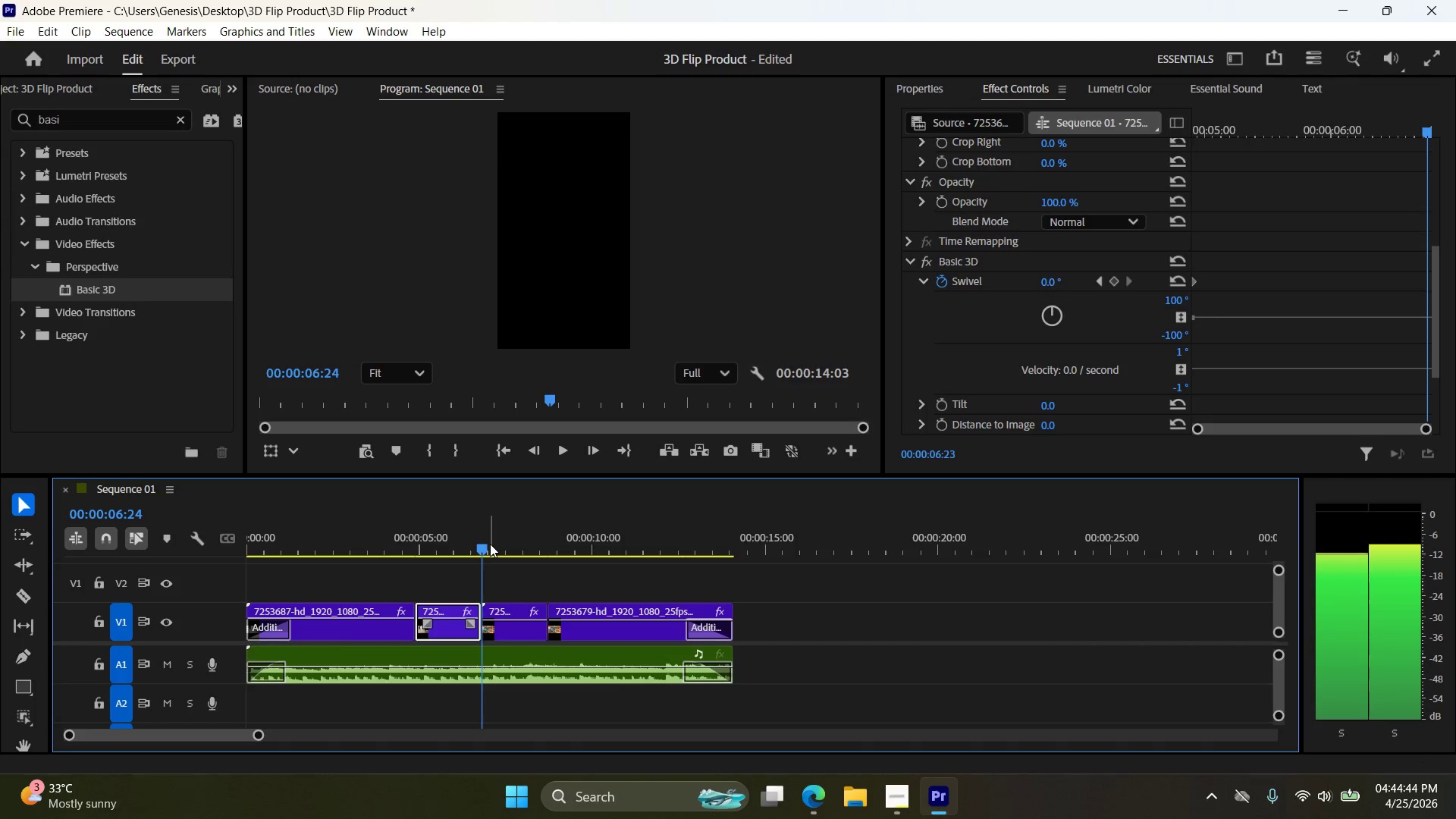 
key(ArrowLeft)
 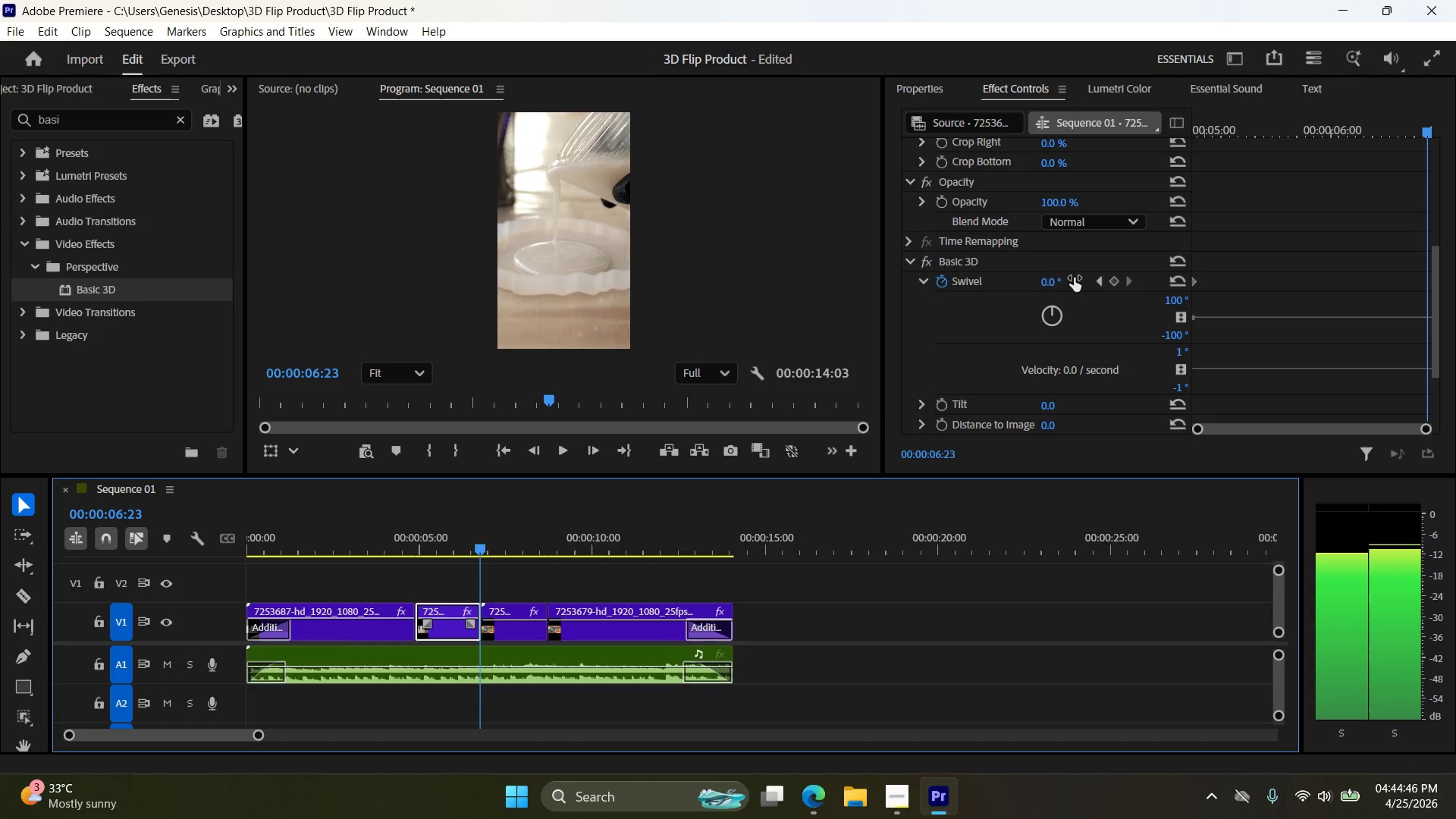 
double_click([1062, 278])
 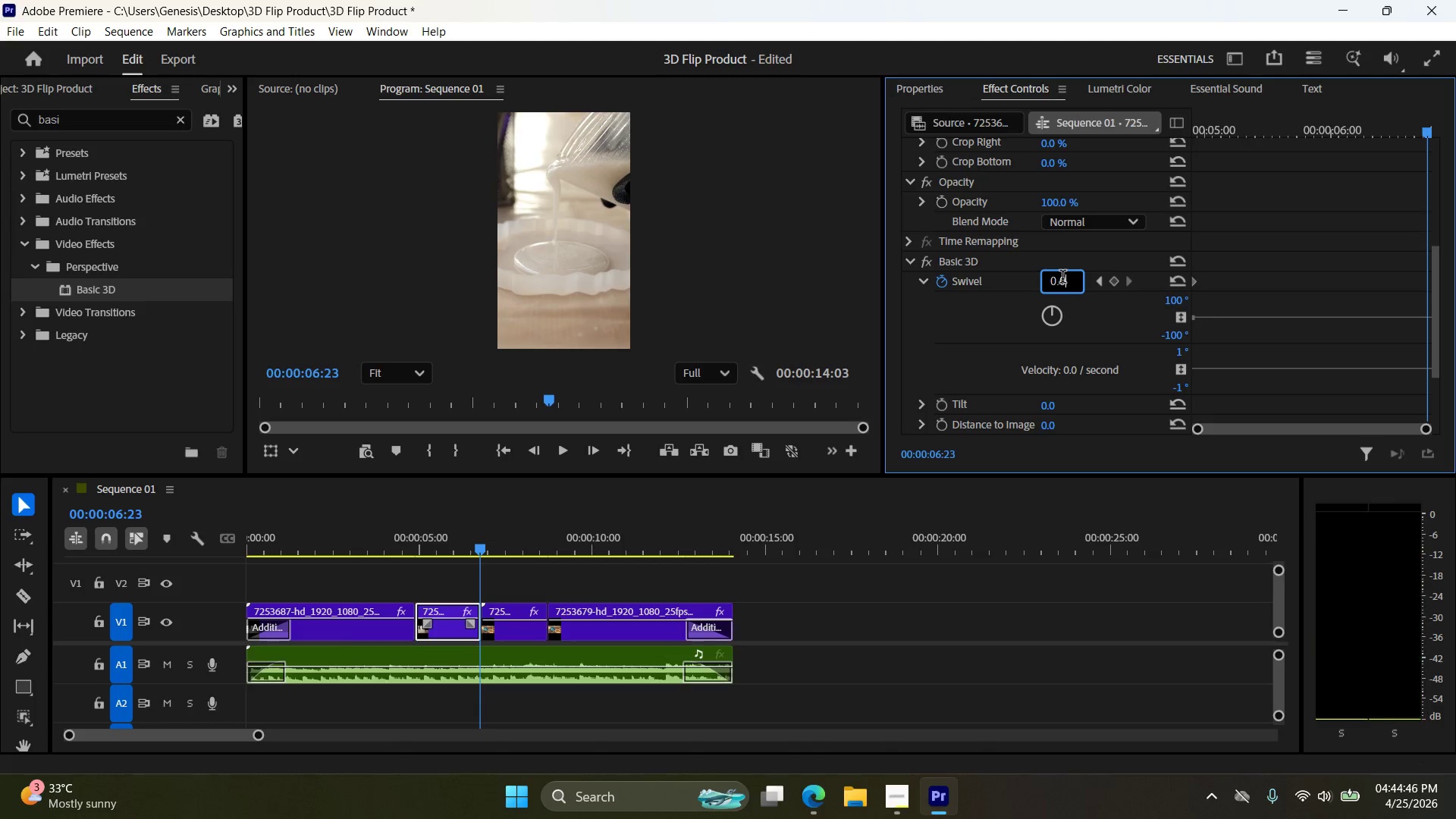 
triple_click([1062, 278])
 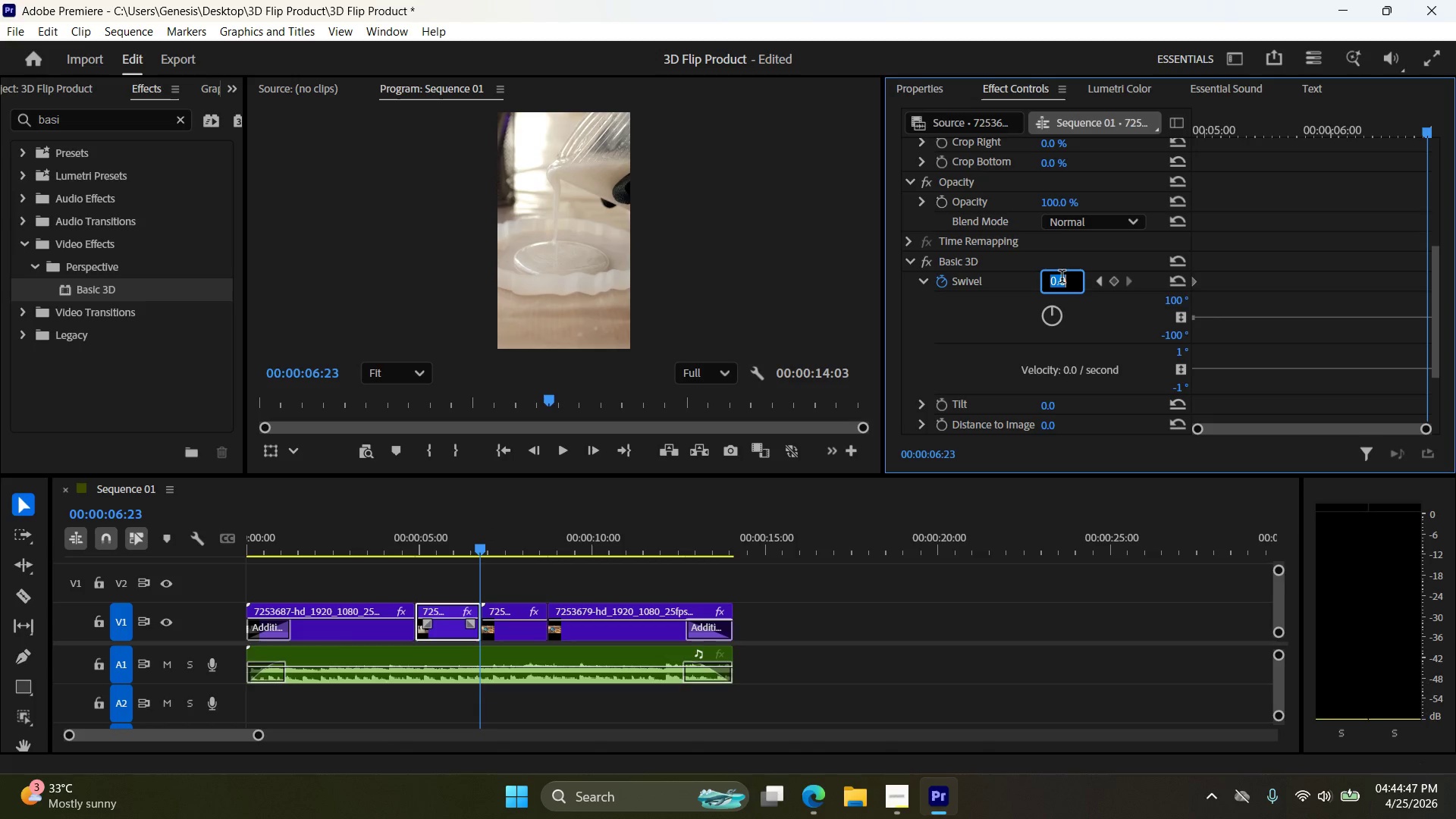 
key(Numpad9)
 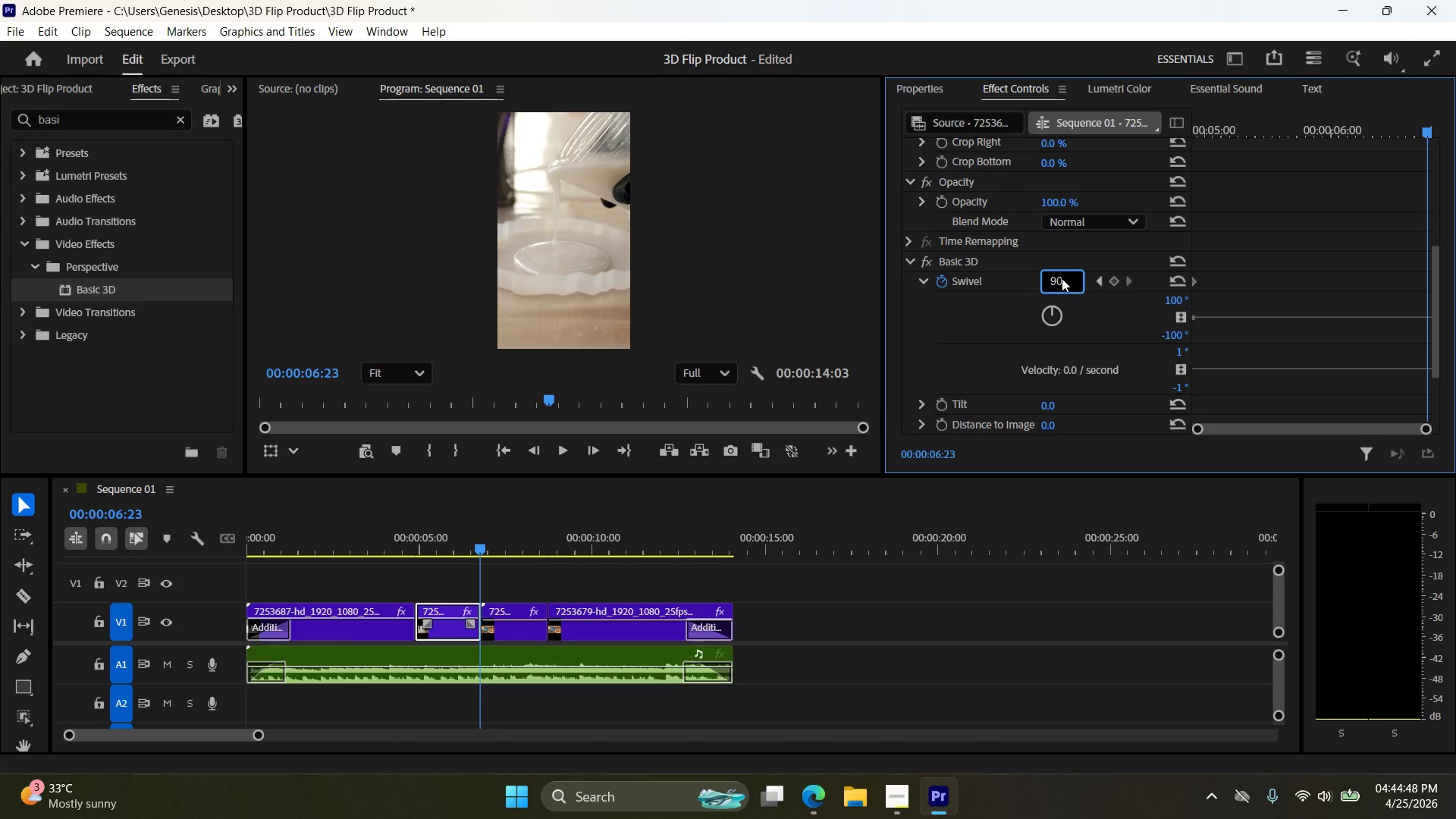 
key(Numpad0)
 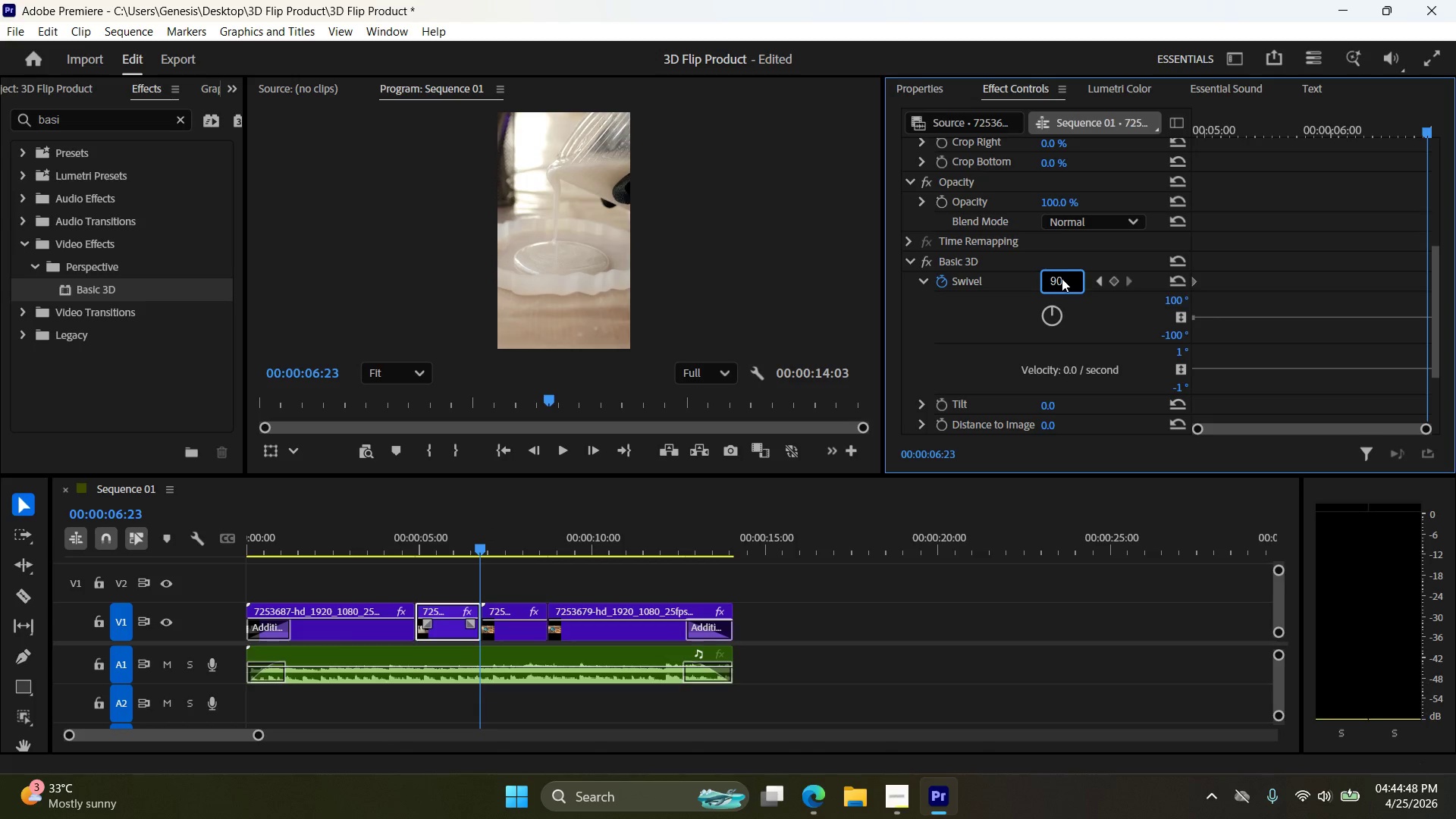 
key(NumpadEnter)
 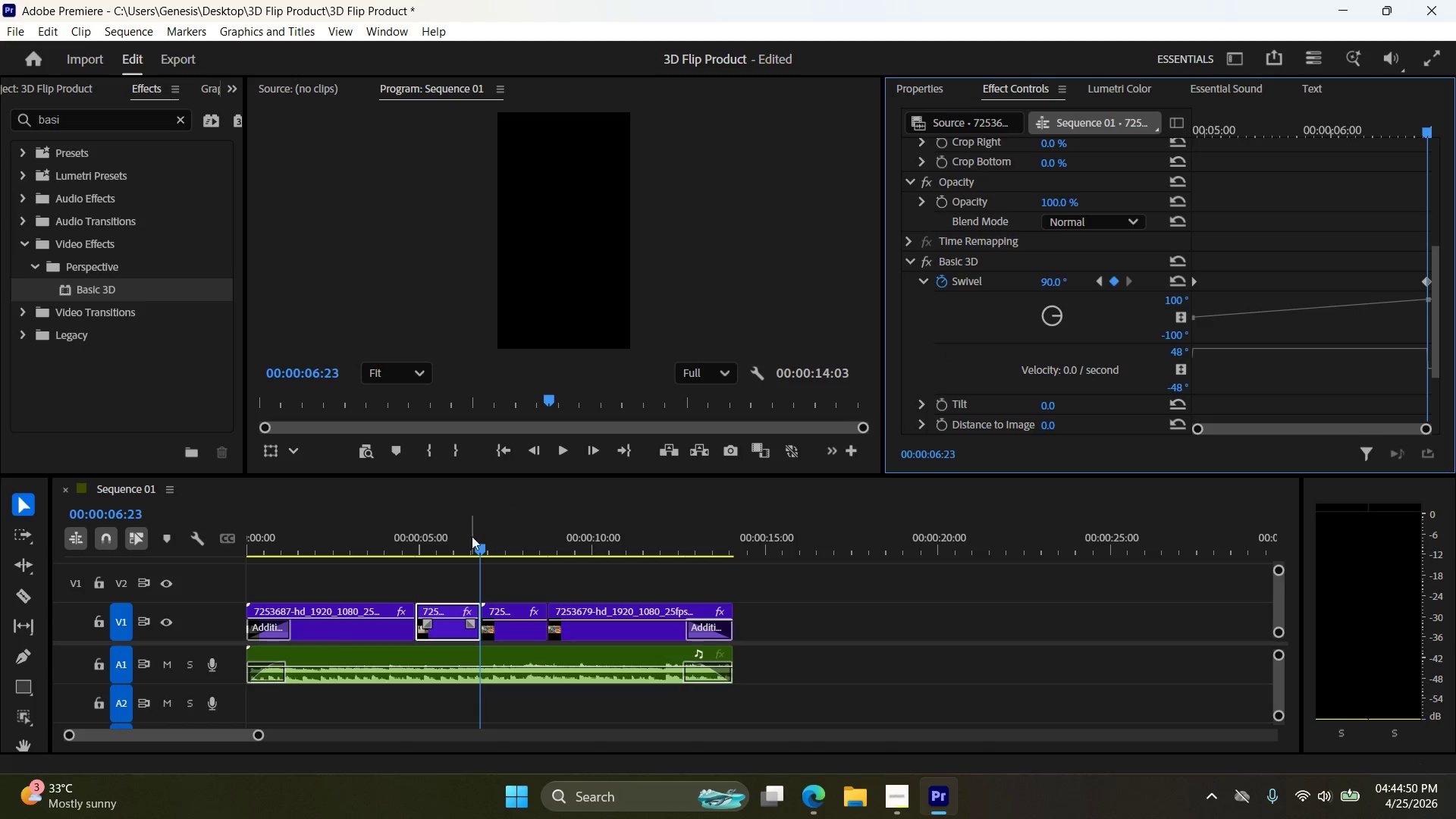 
left_click_drag(start_coordinate=[484, 548], to_coordinate=[251, 557])
 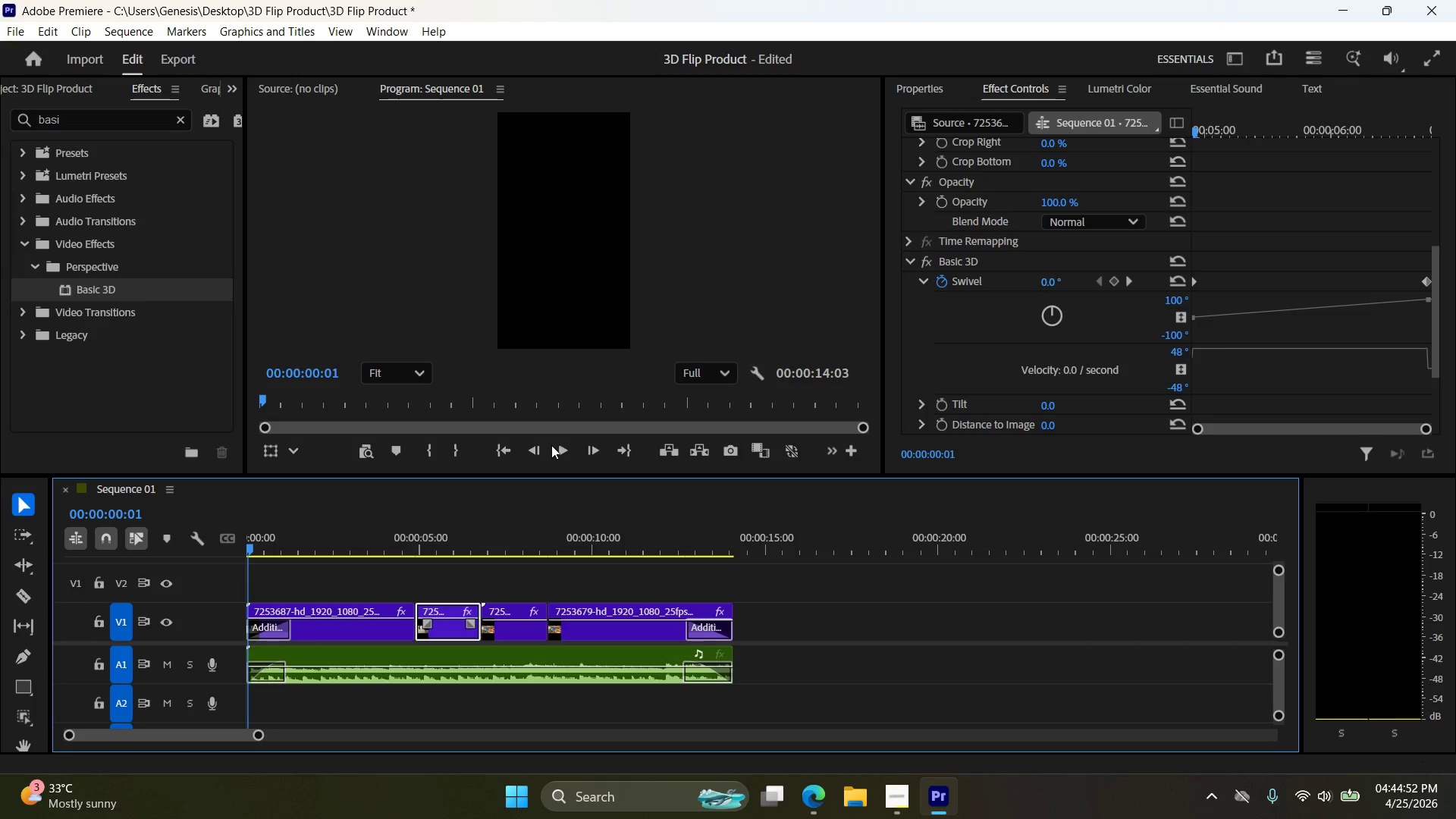 
left_click([564, 447])
 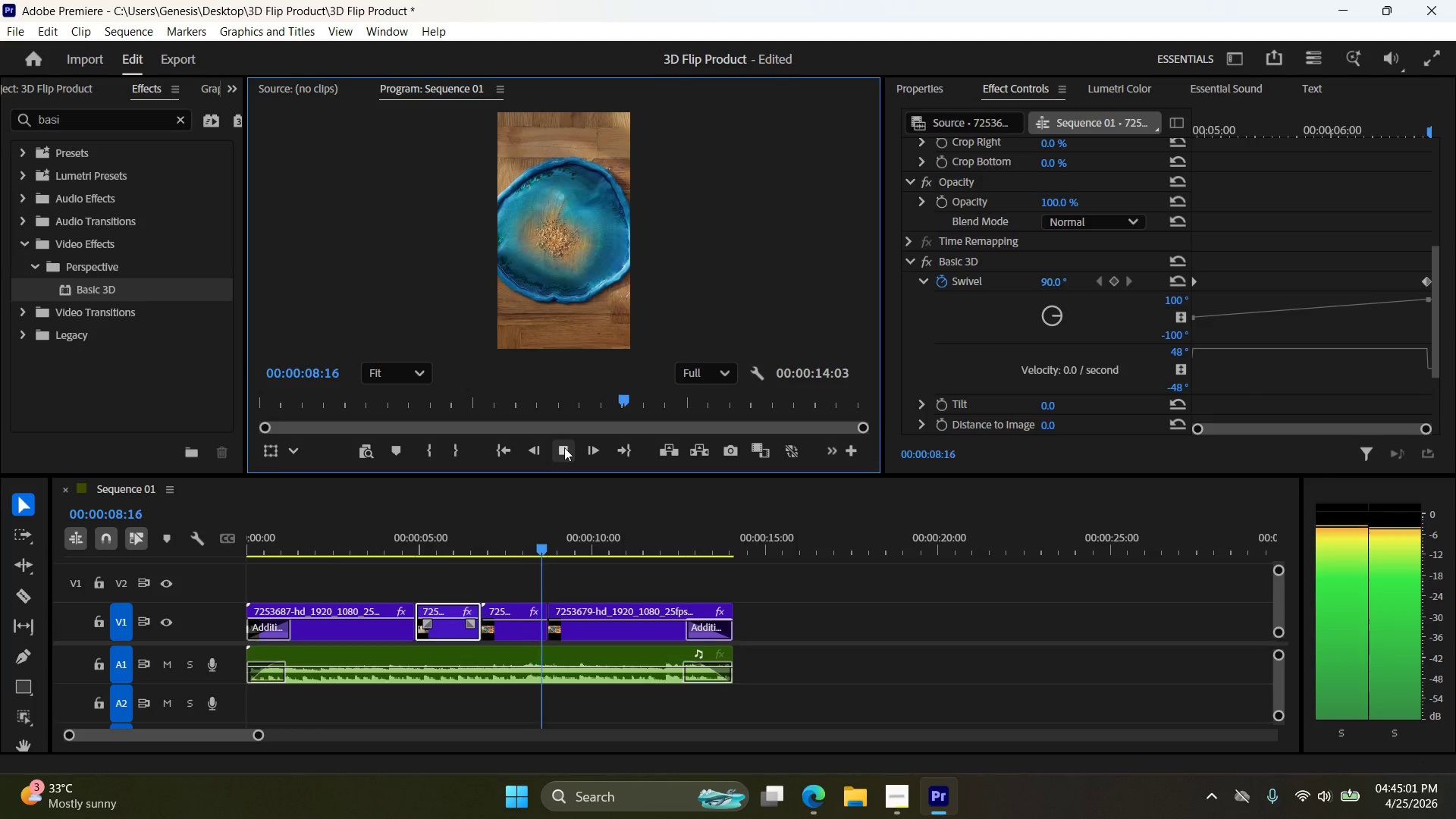 
wait(13.67)
 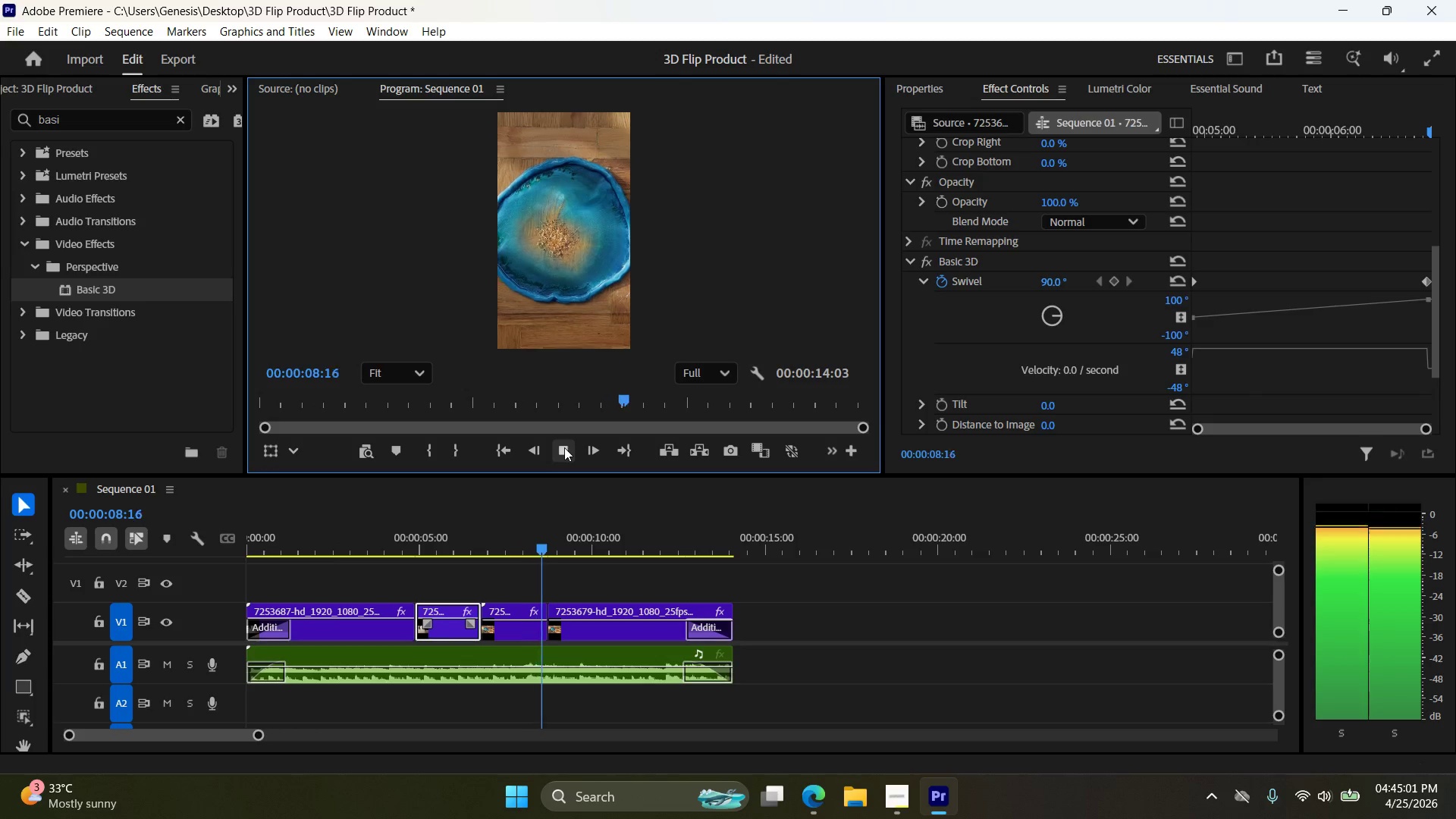 
left_click([559, 450])
 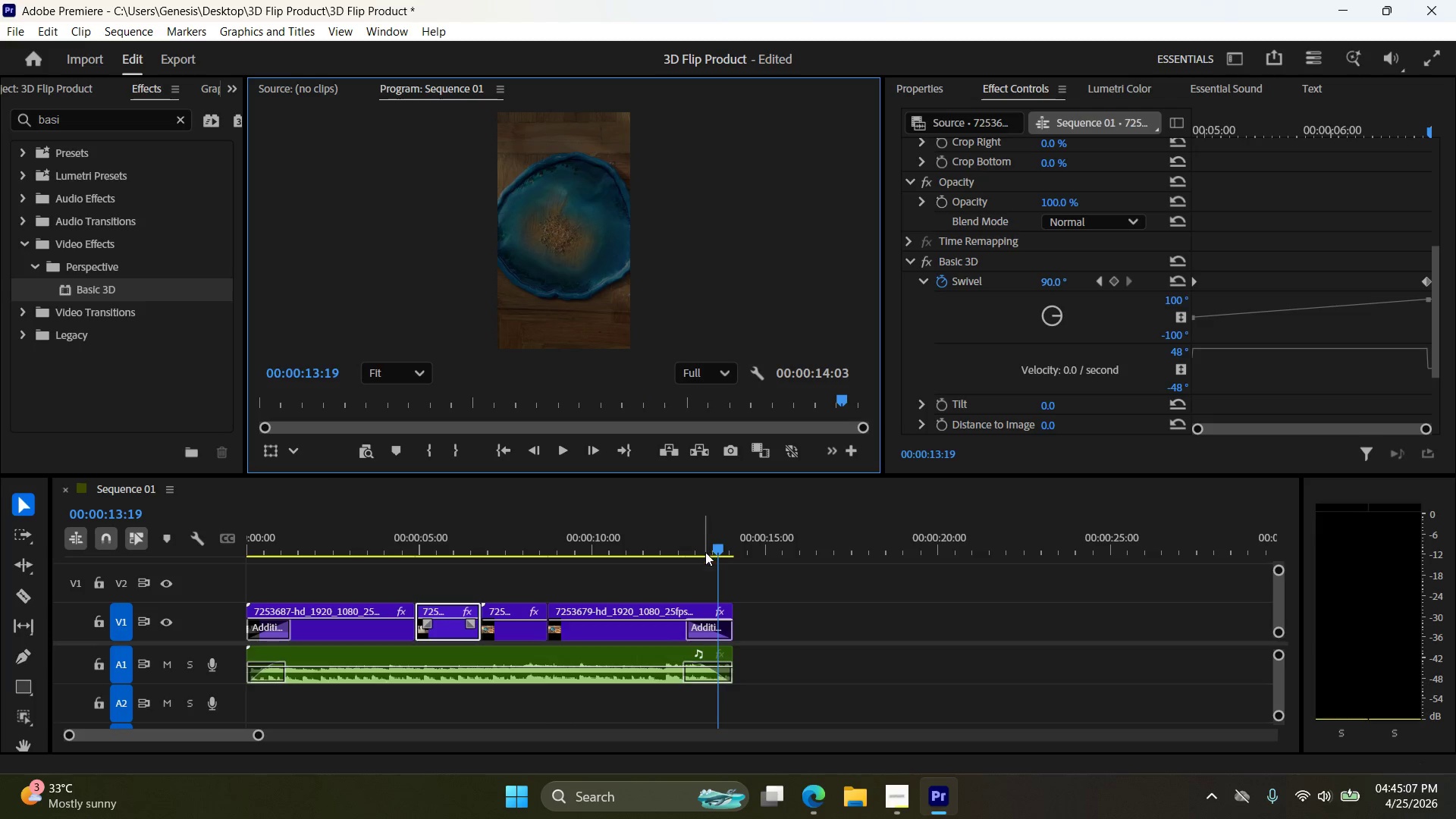 
left_click_drag(start_coordinate=[714, 551], to_coordinate=[545, 560])
 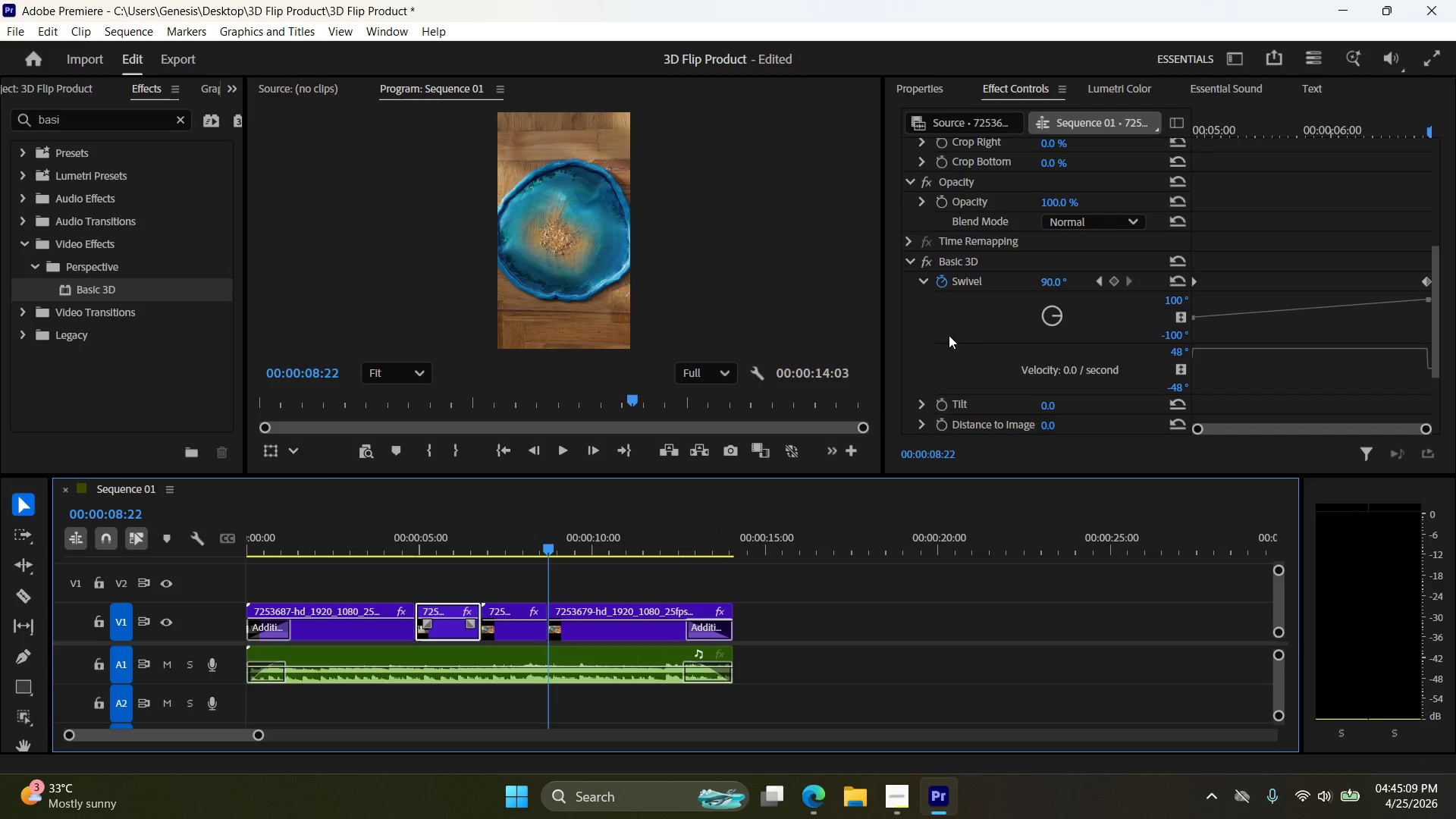 
scroll: coordinate [987, 337], scroll_direction: up, amount: 13.0
 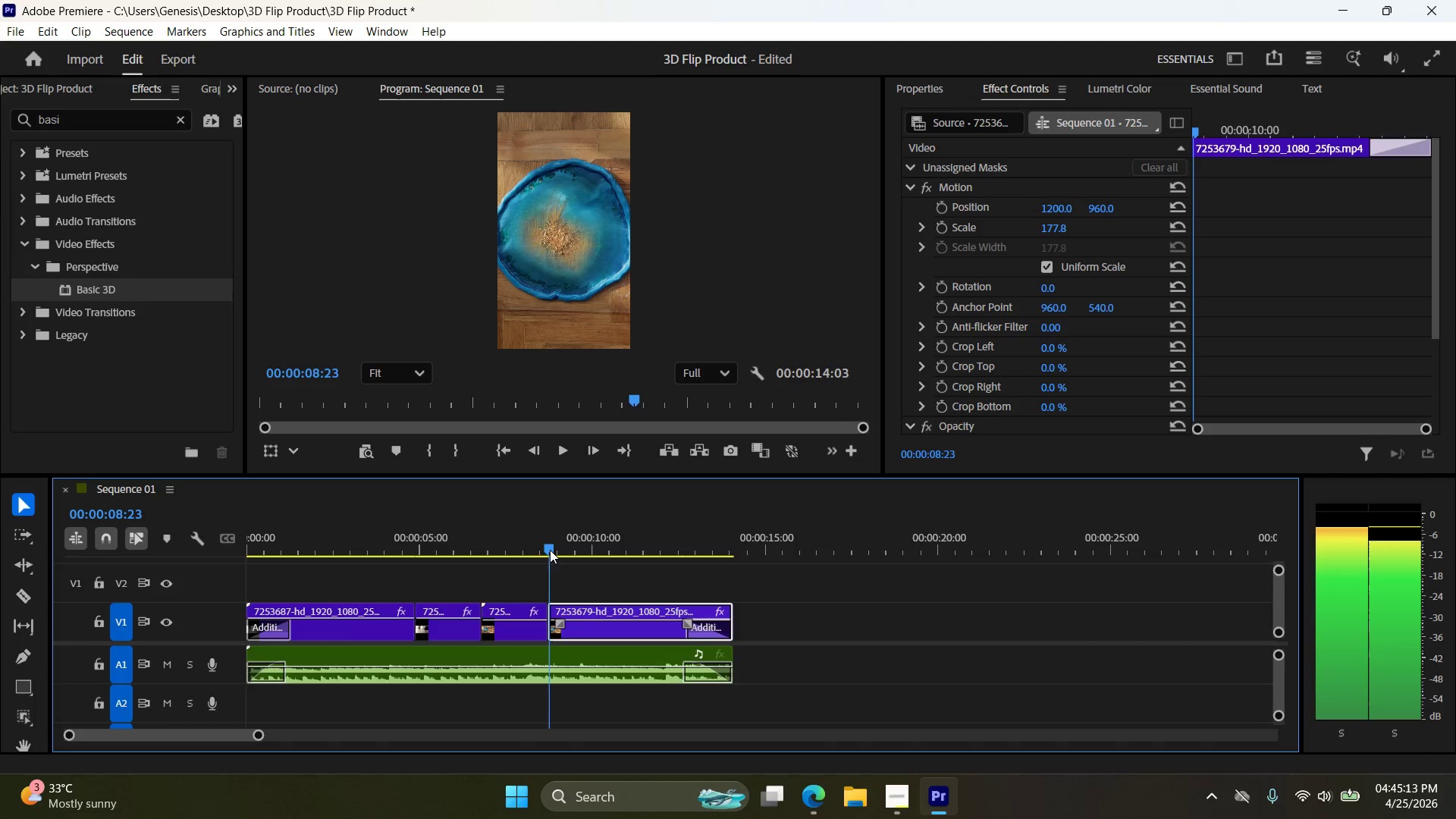 
left_click([548, 551])
 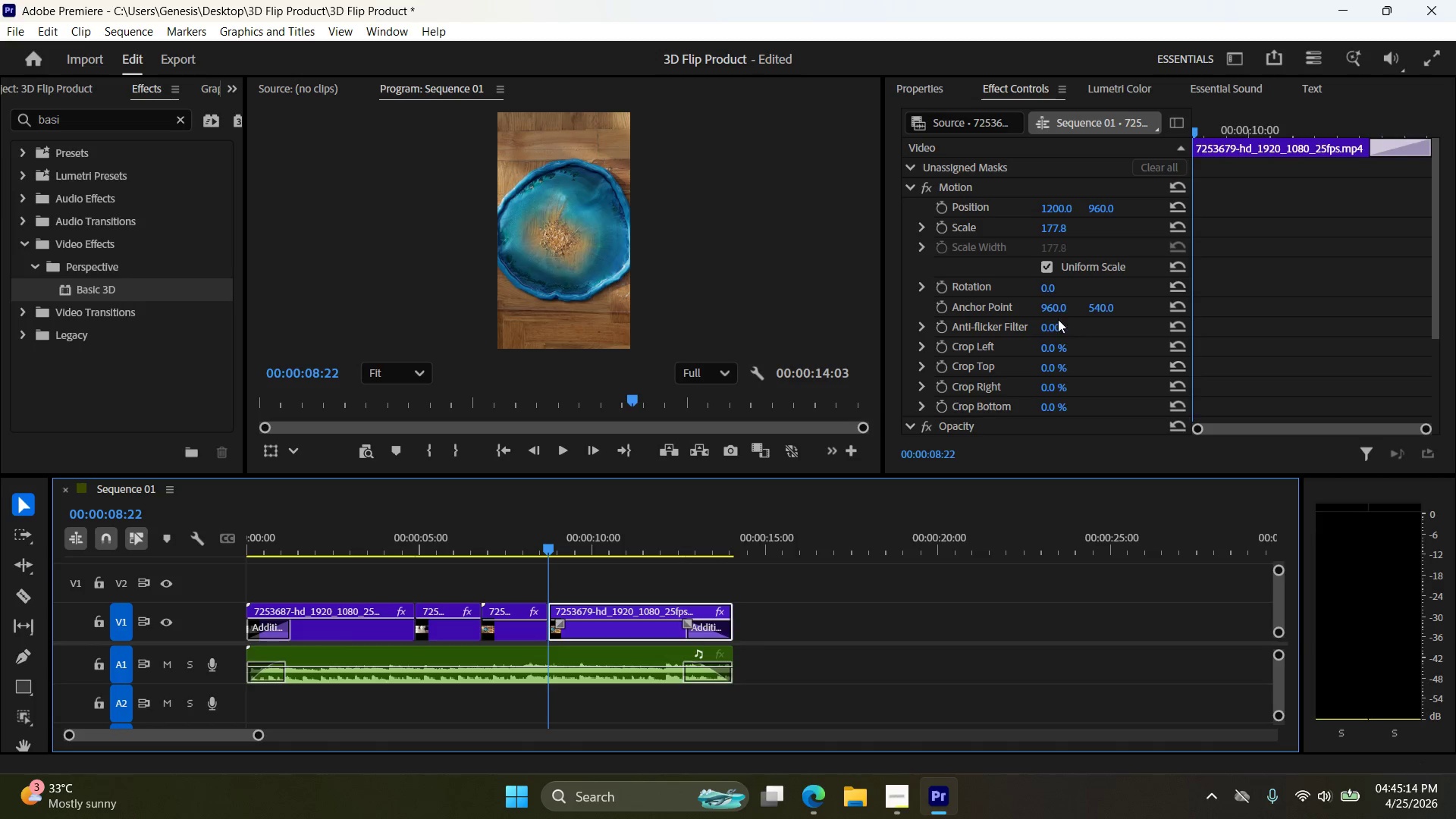 
scroll: coordinate [1056, 317], scroll_direction: up, amount: 3.0
 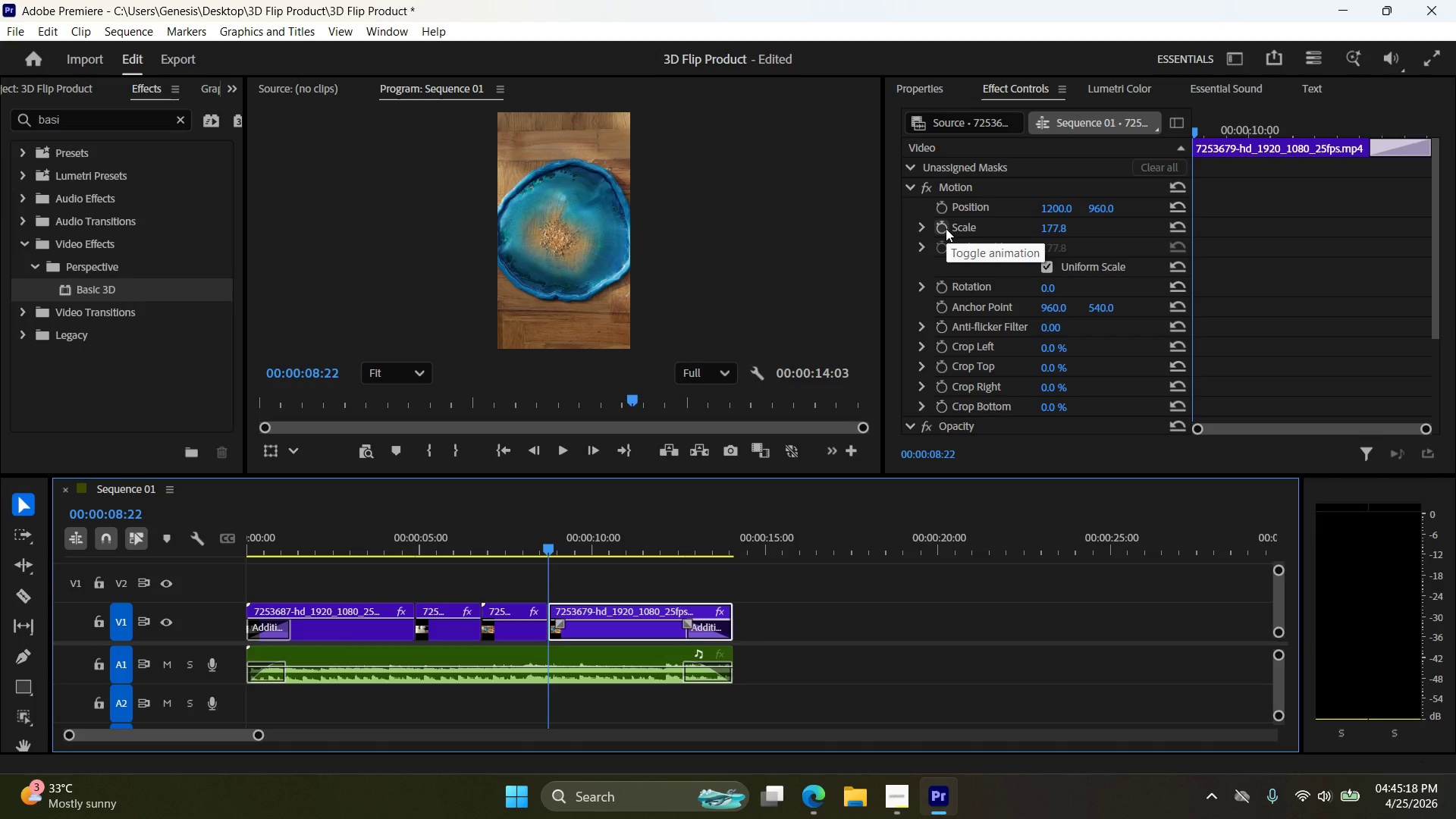 
key(ArrowLeft)
 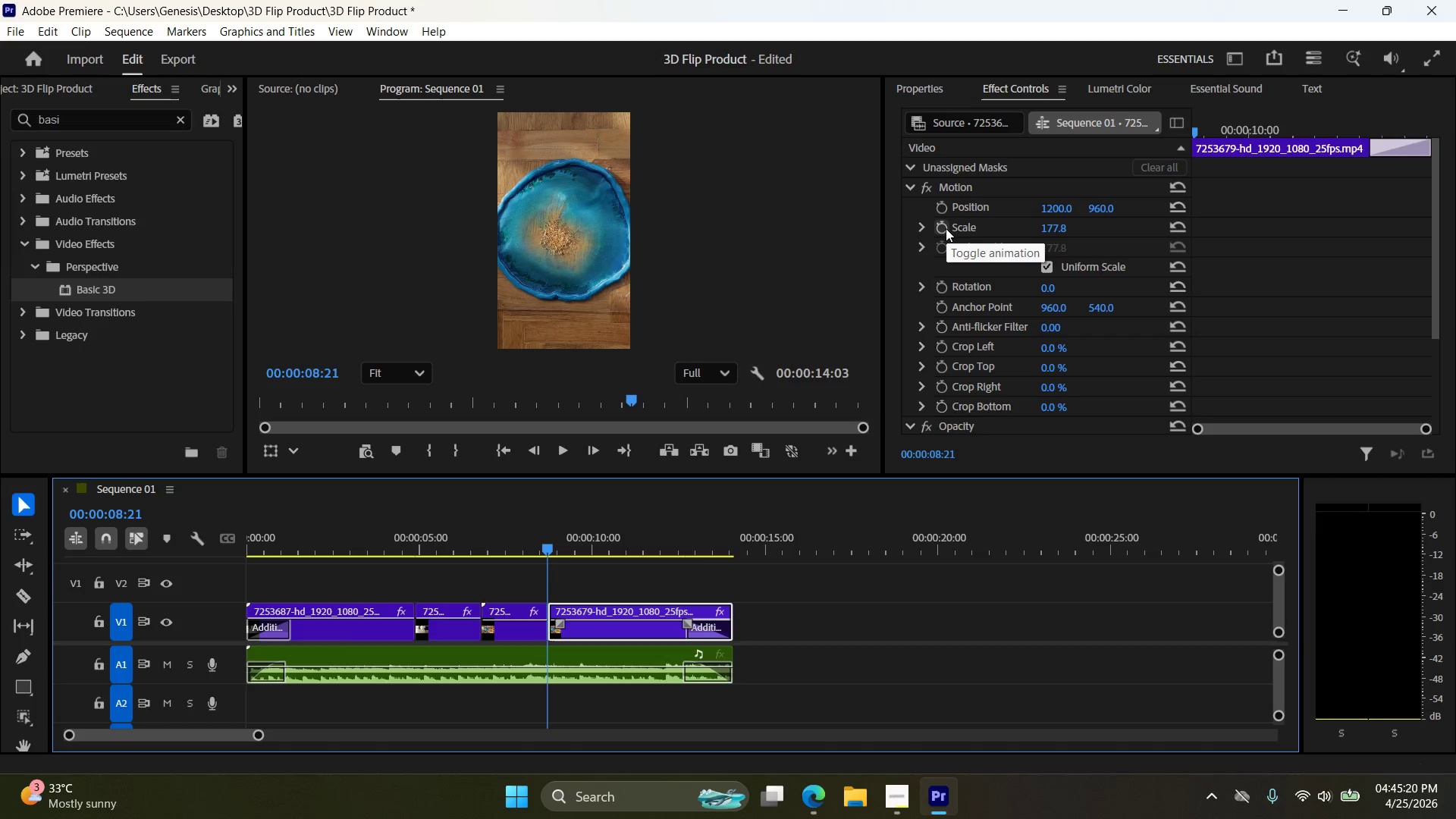 
key(ArrowLeft)
 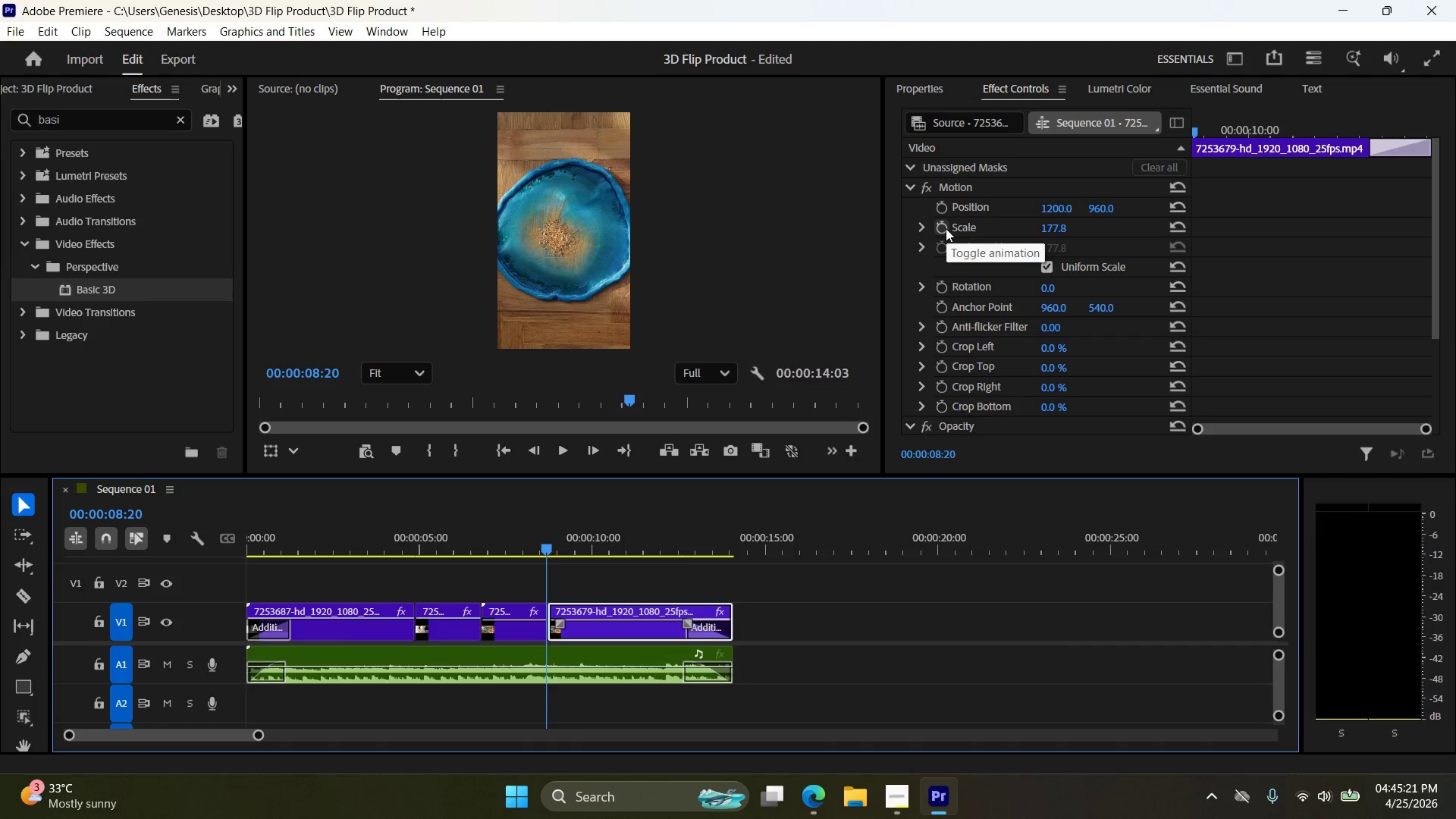 
key(ArrowRight)
 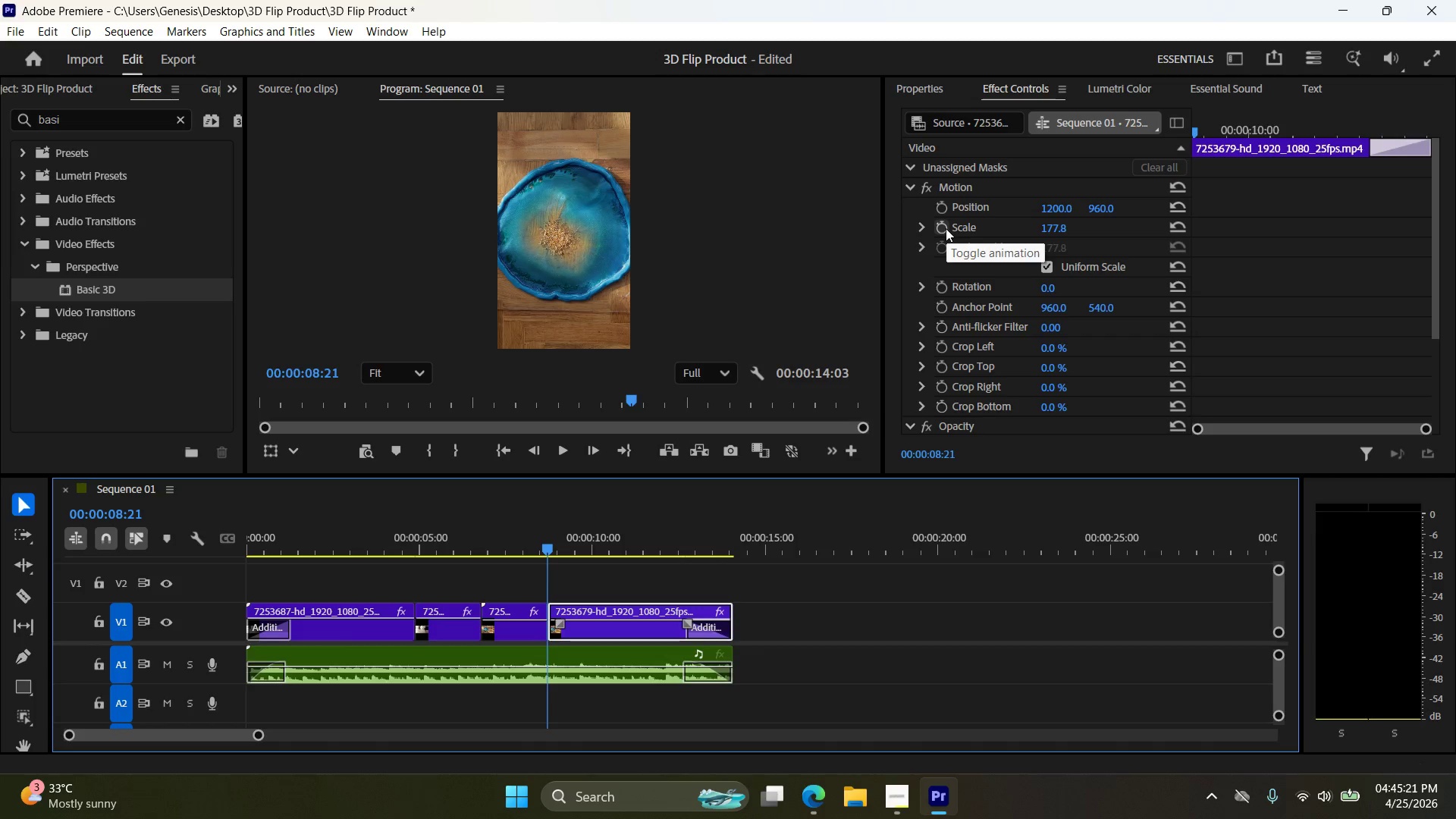 
key(ArrowRight)
 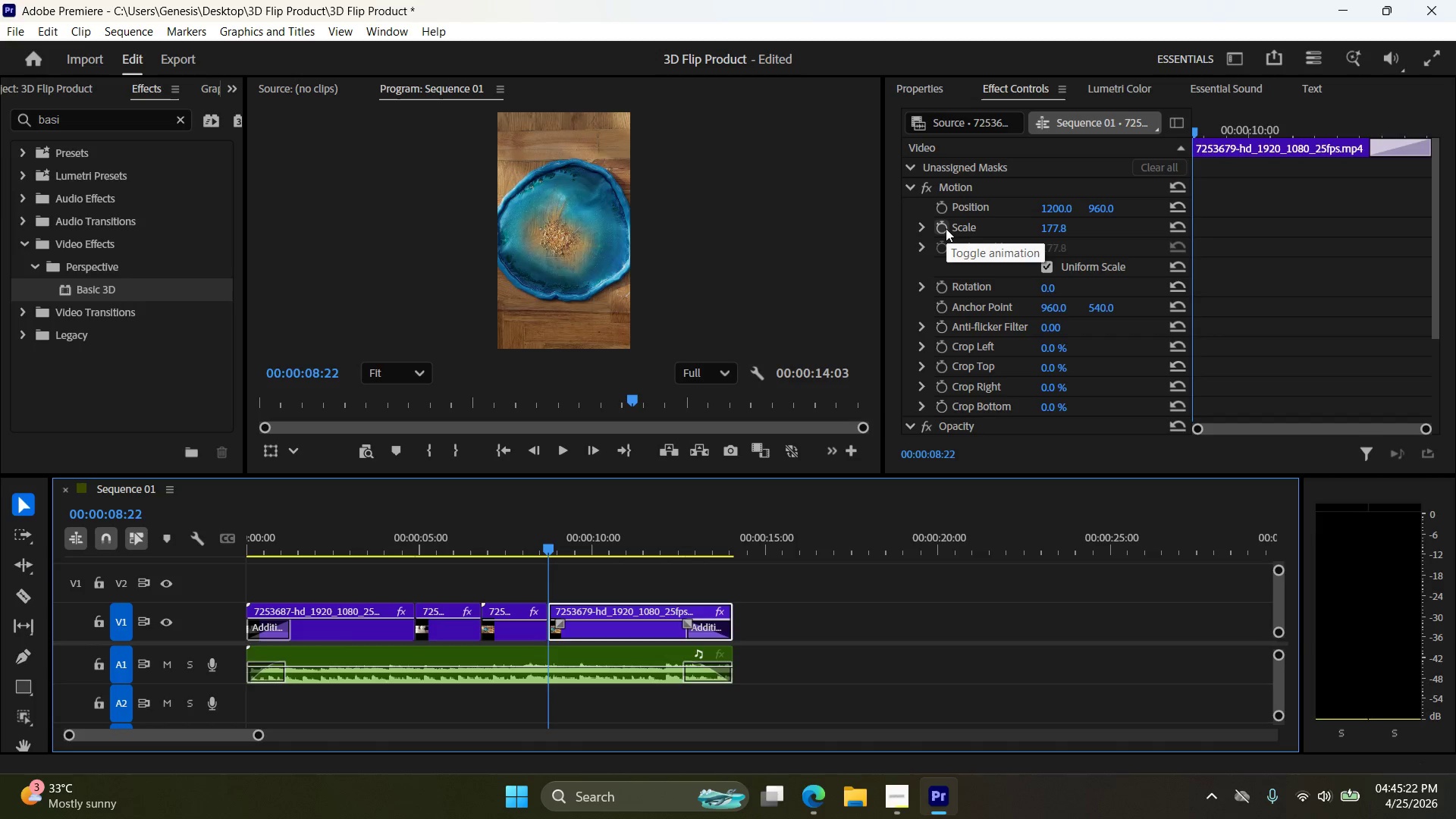 
key(ArrowRight)
 